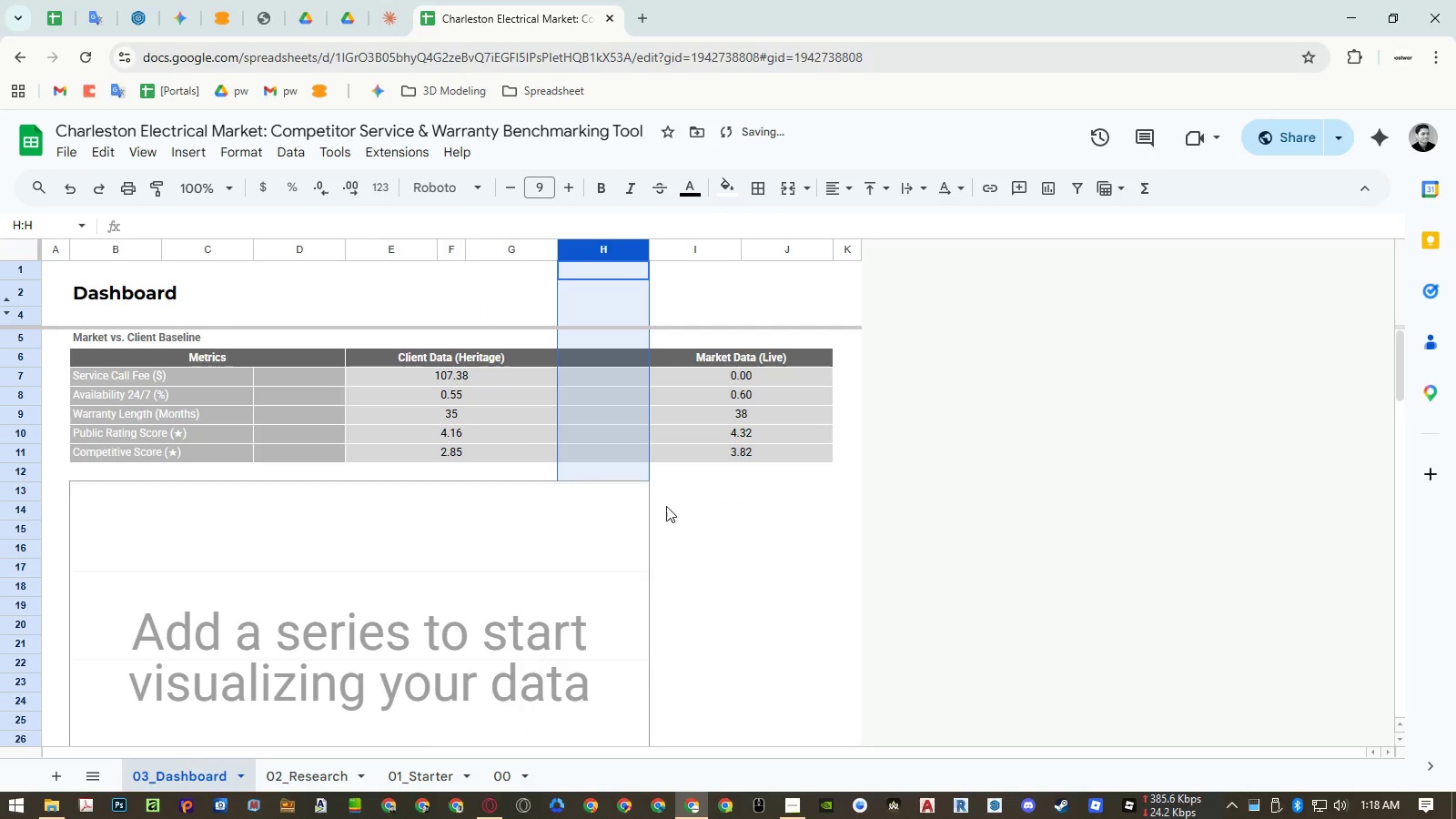 
left_click([696, 516])
 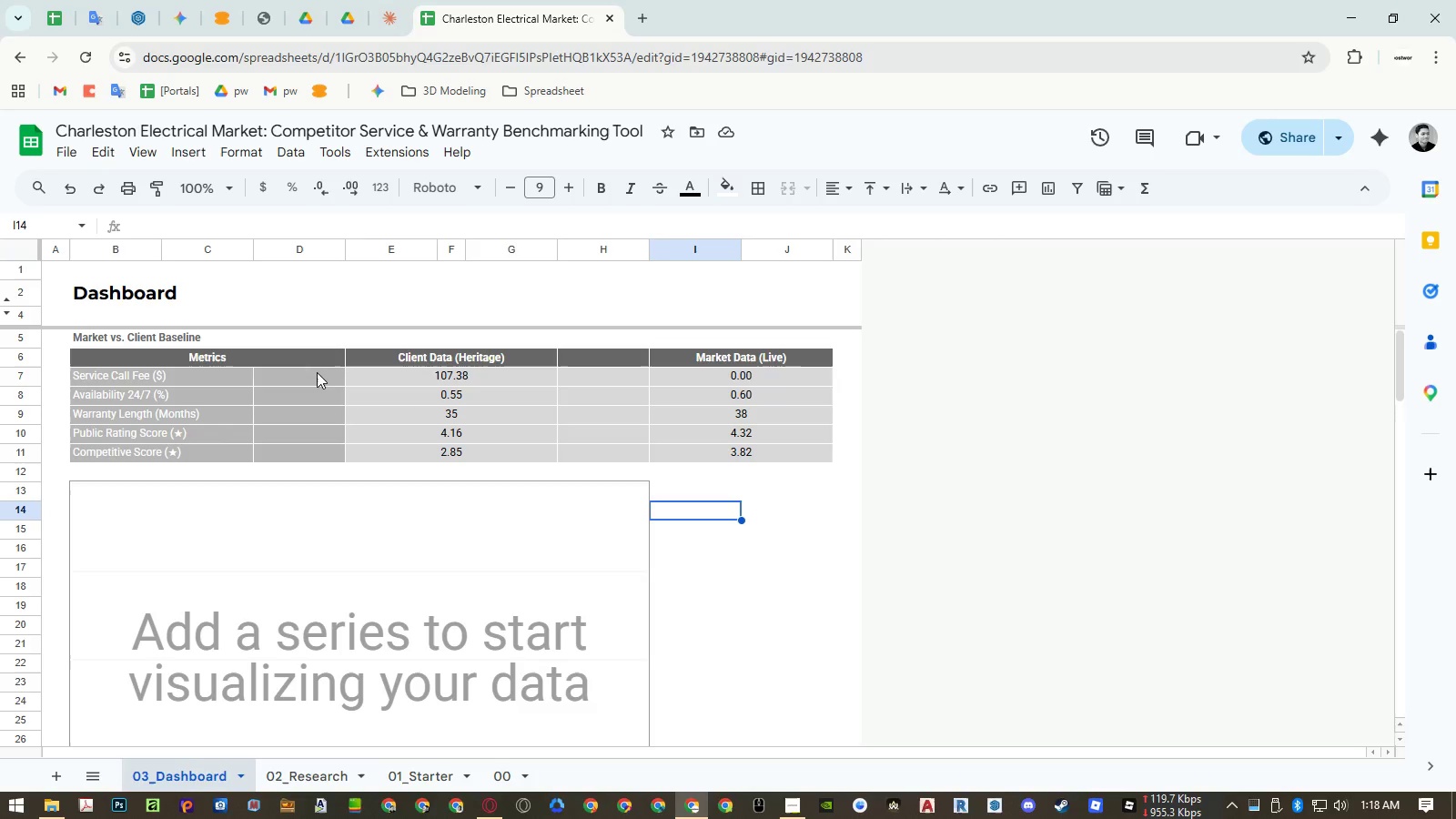 
wait(27.86)
 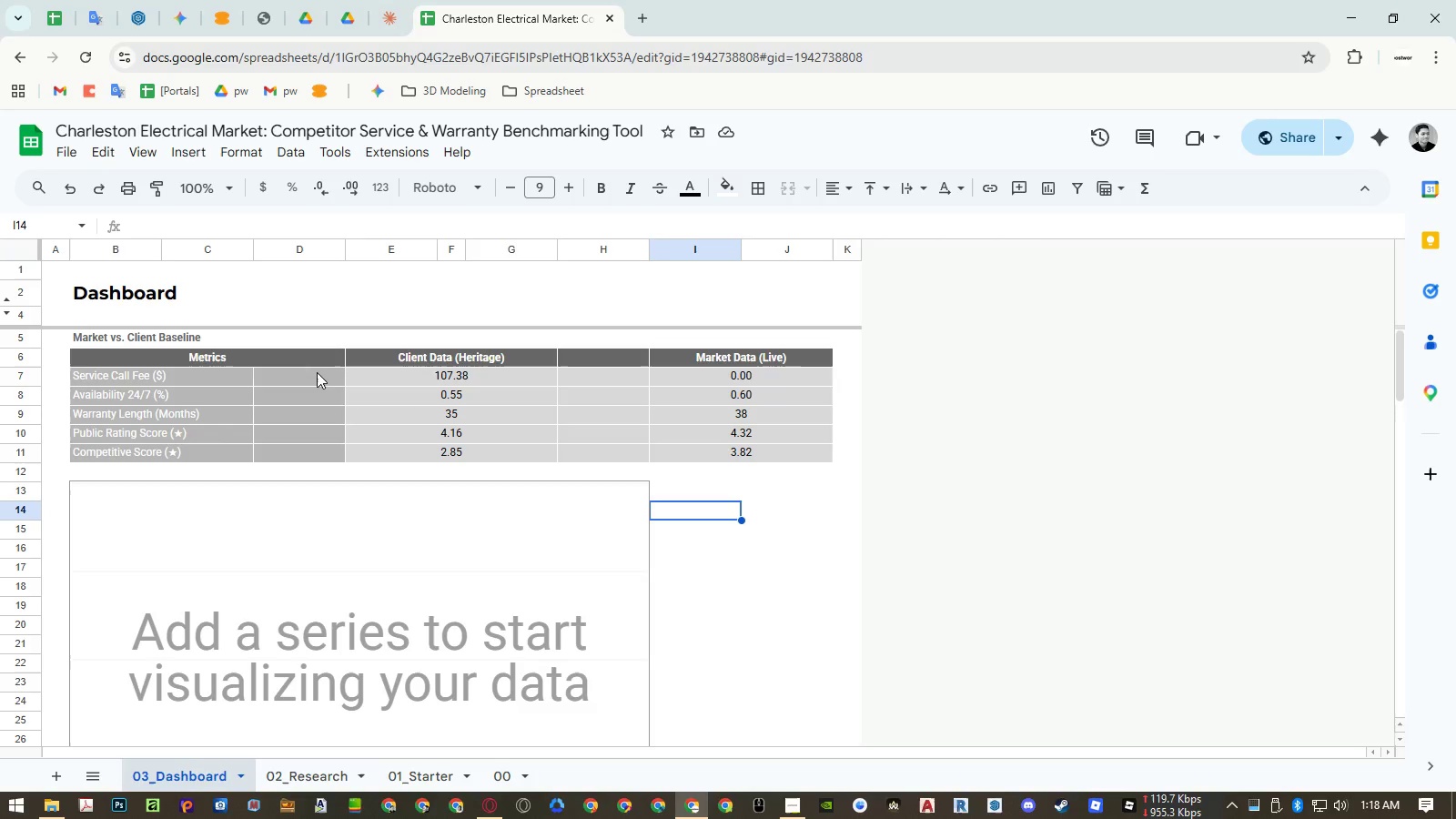 
left_click_drag(start_coordinate=[511, 359], to_coordinate=[509, 451])
 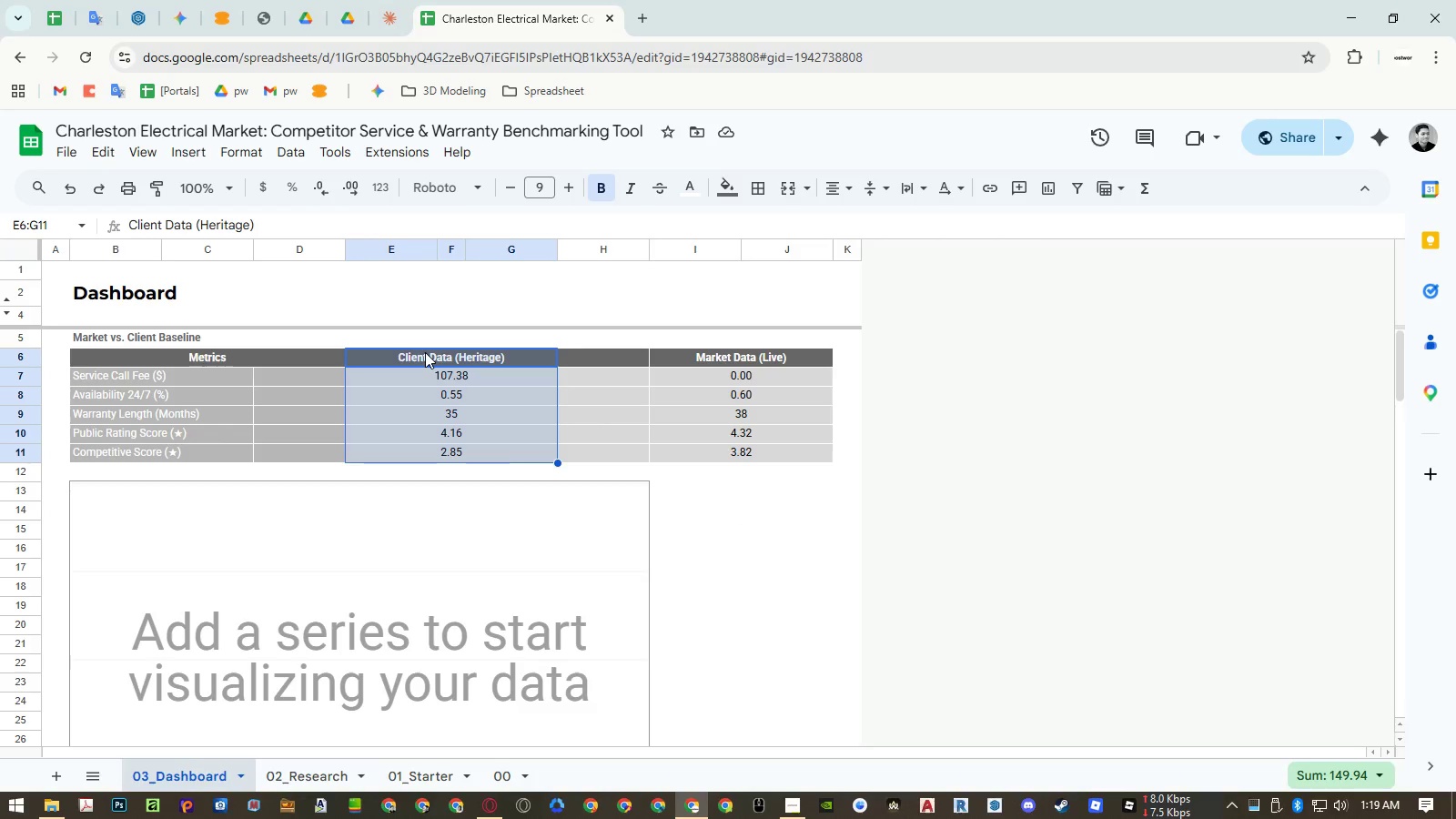 
left_click([425, 352])
 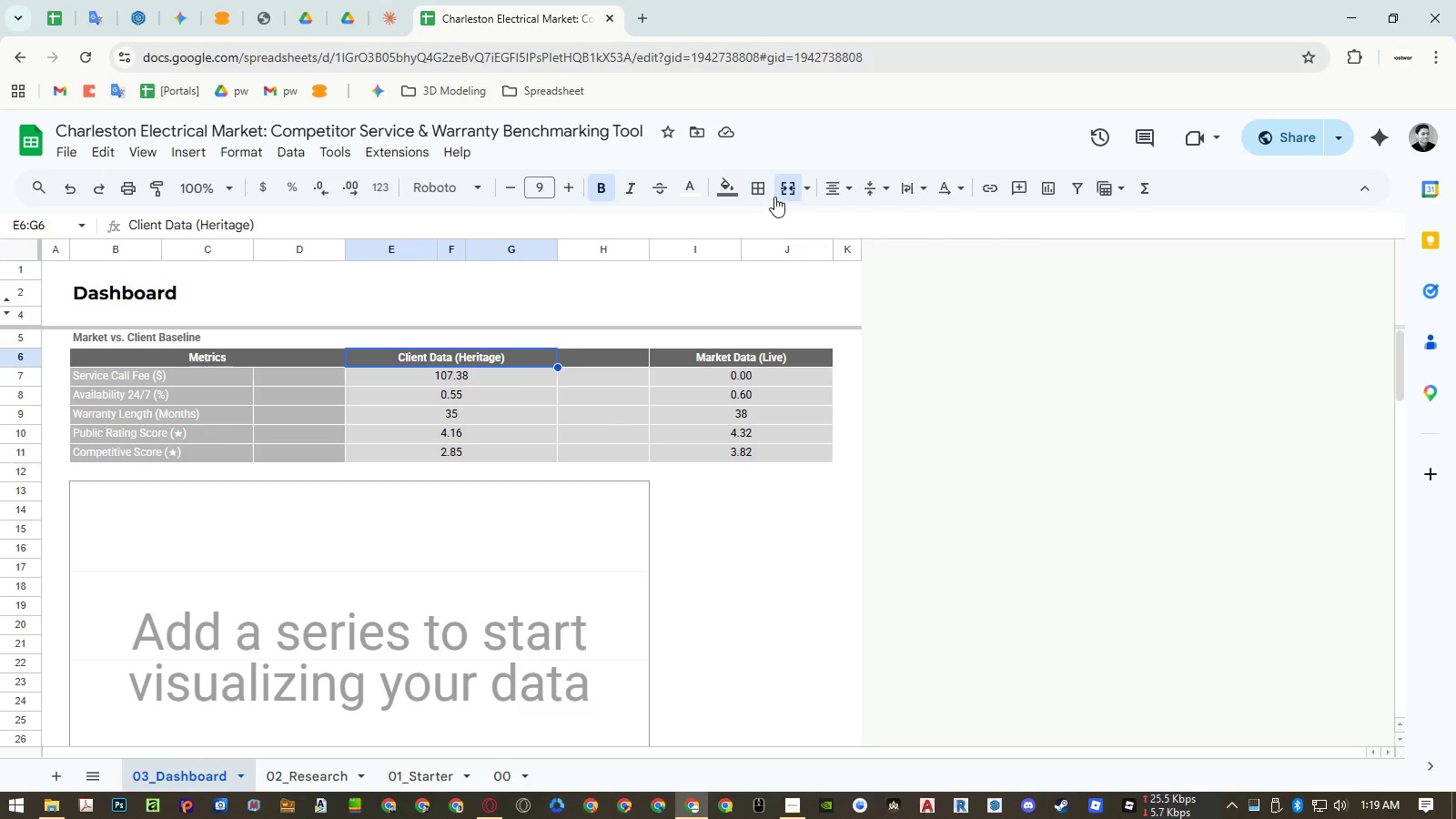 
left_click([780, 191])
 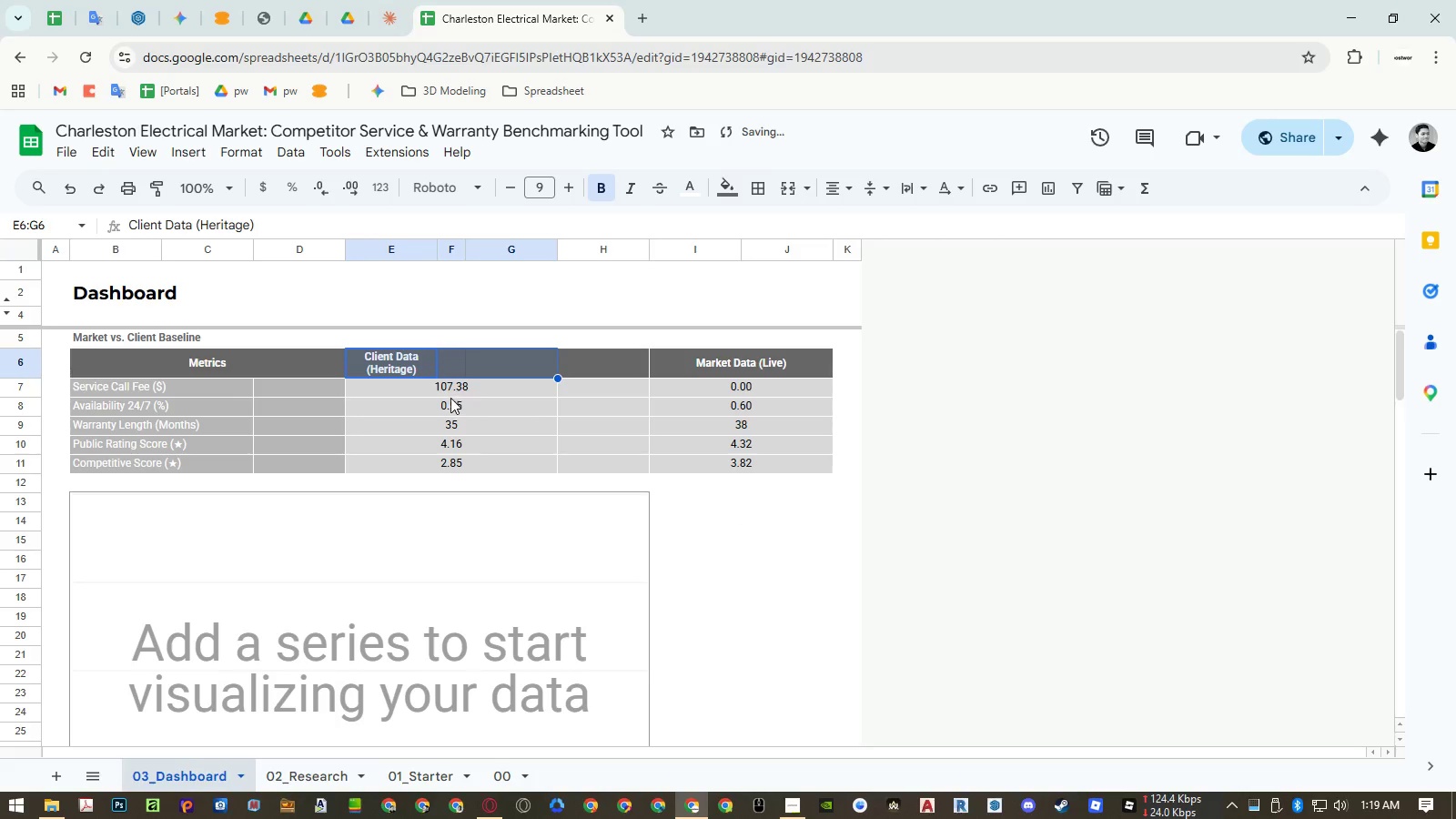 
left_click([444, 396])
 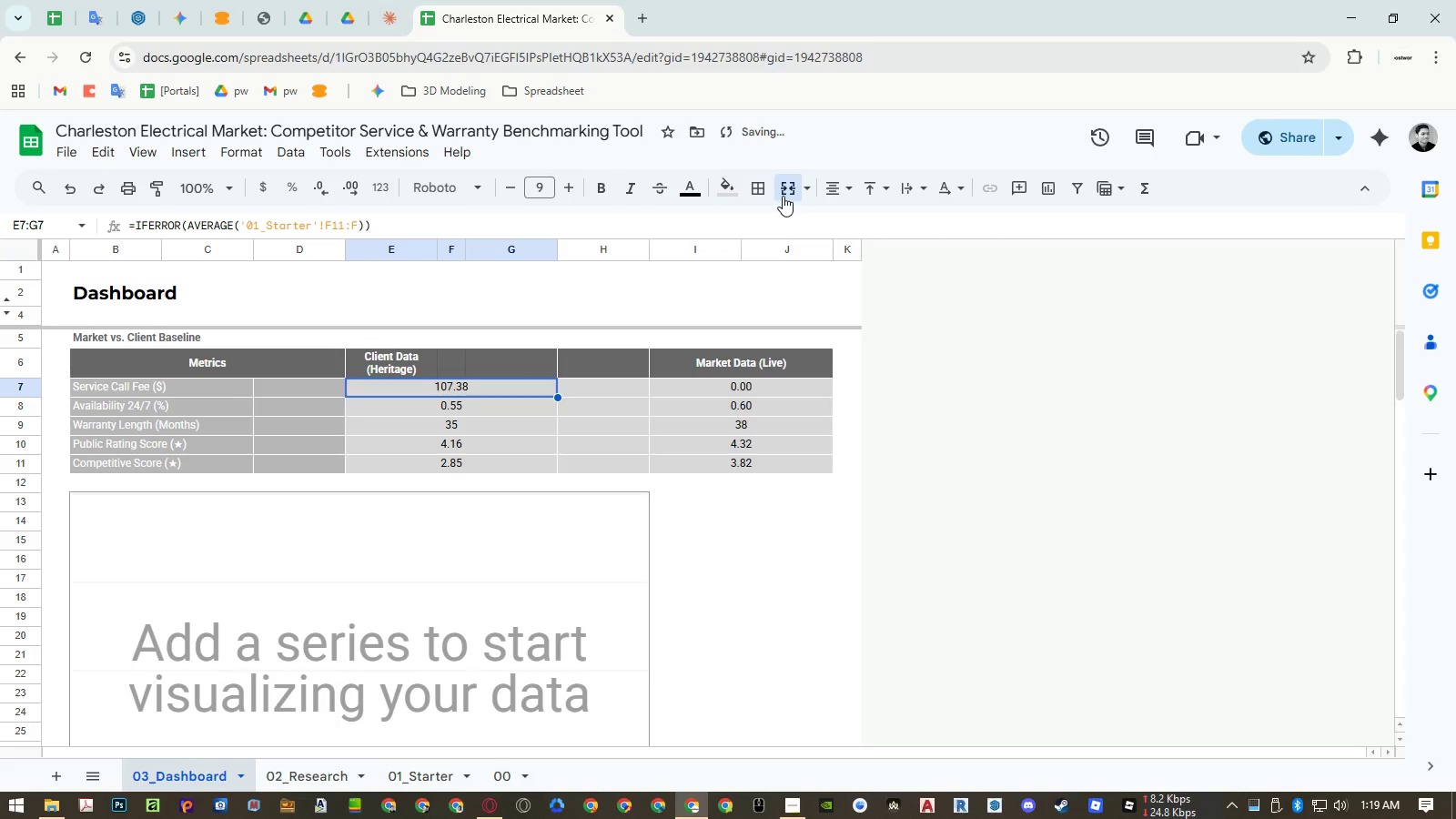 
left_click([783, 196])
 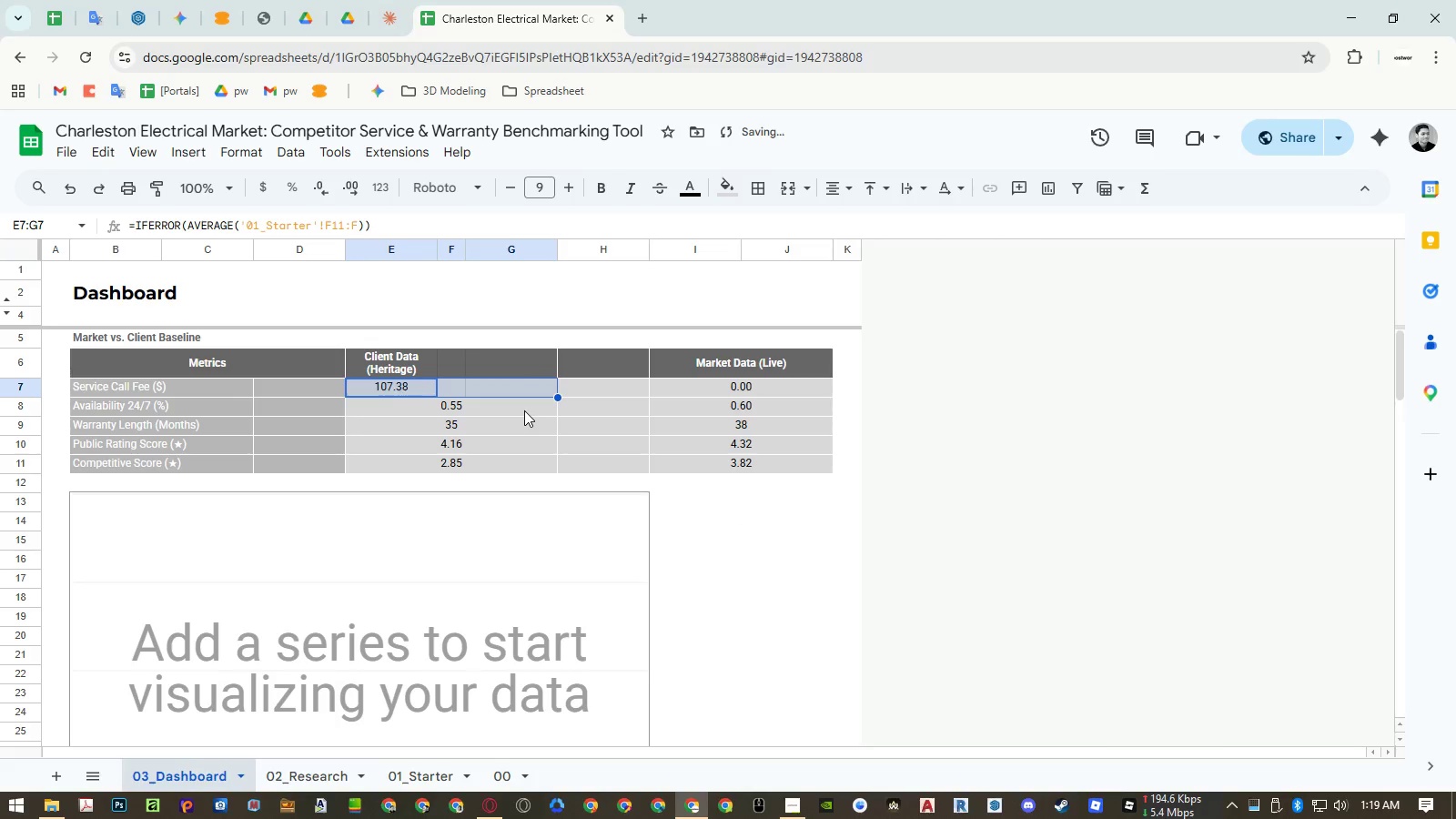 
left_click([524, 410])
 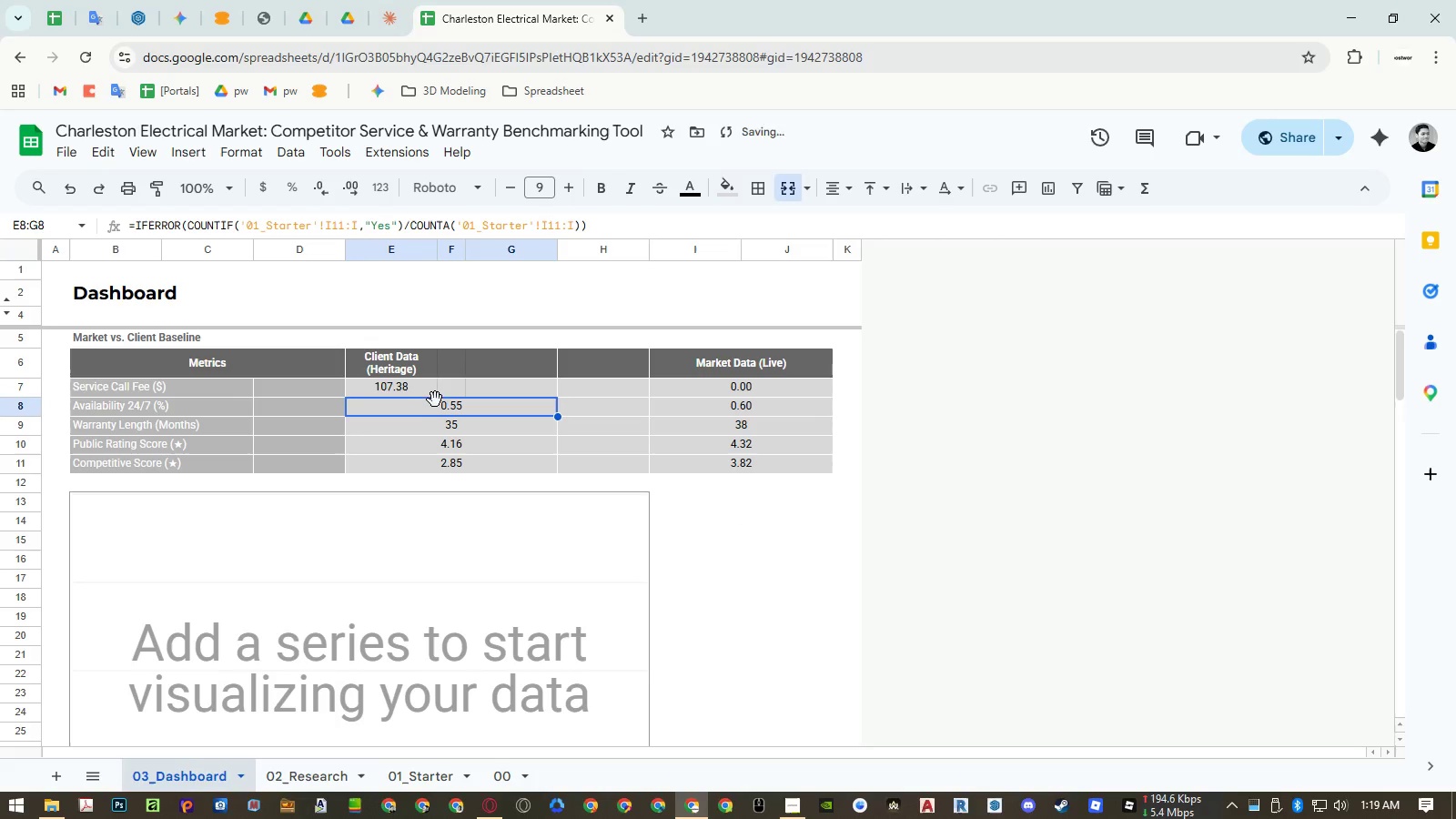 
left_click_drag(start_coordinate=[421, 395], to_coordinate=[428, 393])
 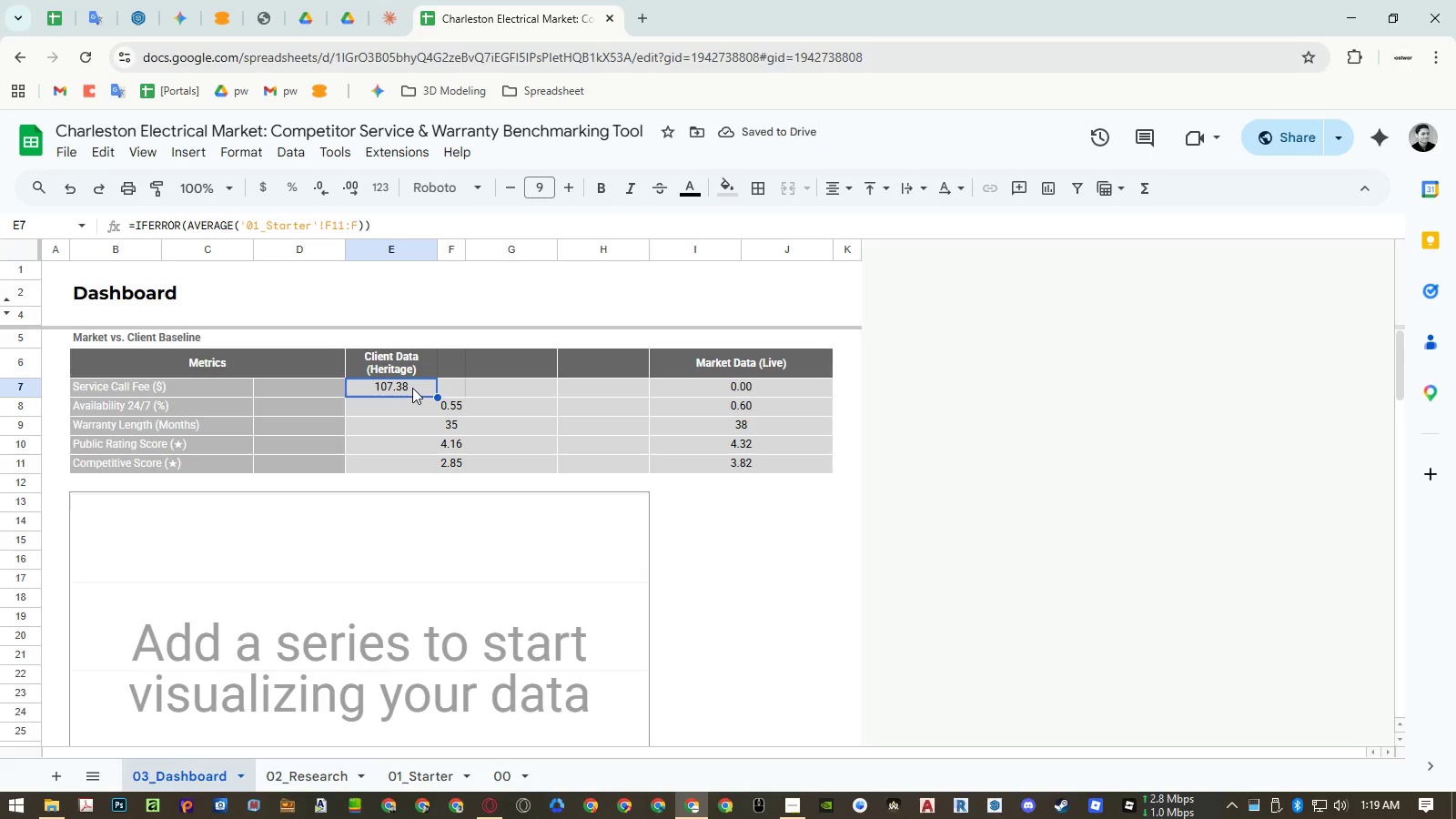 
left_click_drag(start_coordinate=[412, 388], to_coordinate=[470, 387])
 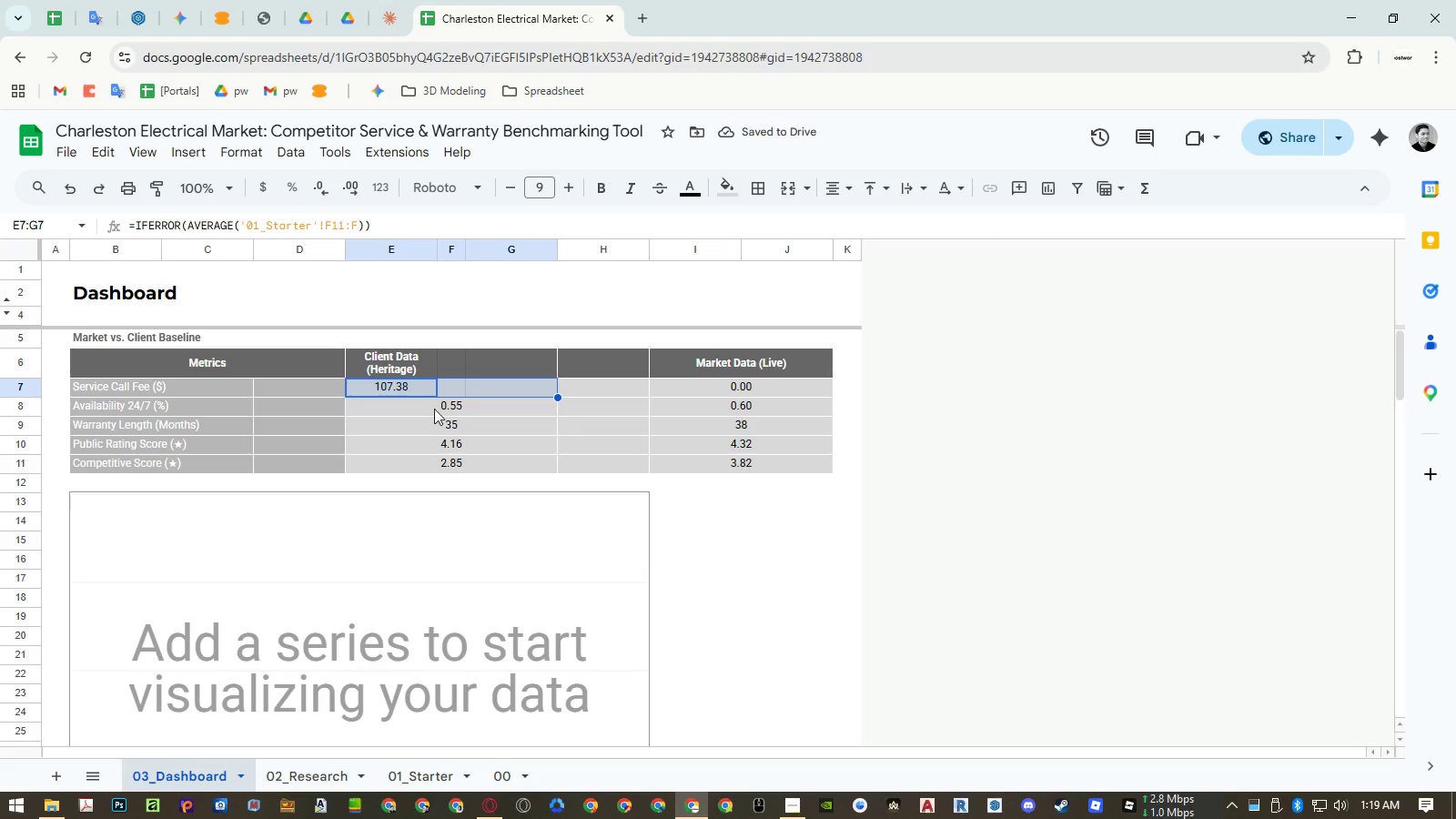 
left_click_drag(start_coordinate=[426, 409], to_coordinate=[458, 405])
 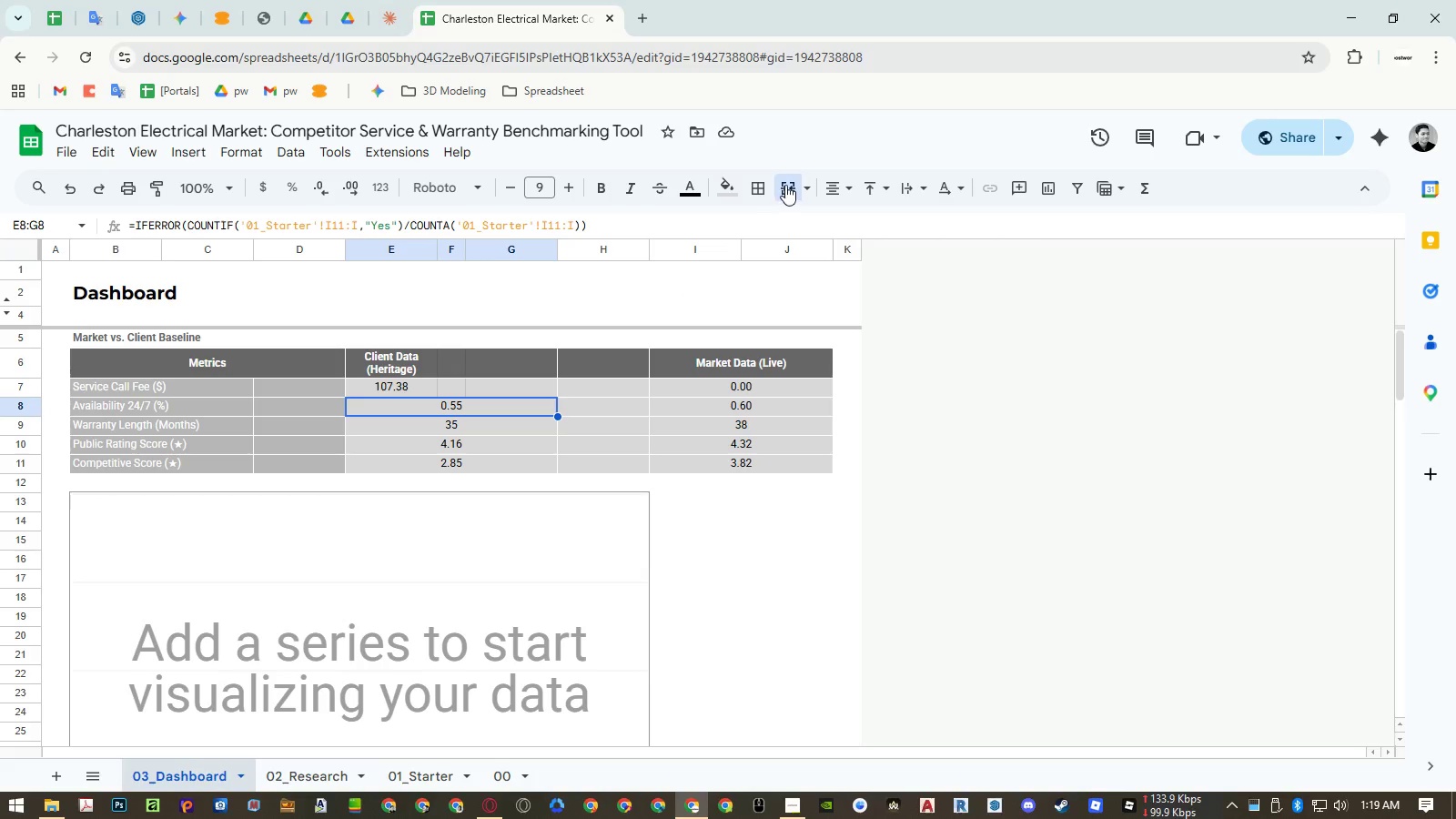 
left_click([785, 185])
 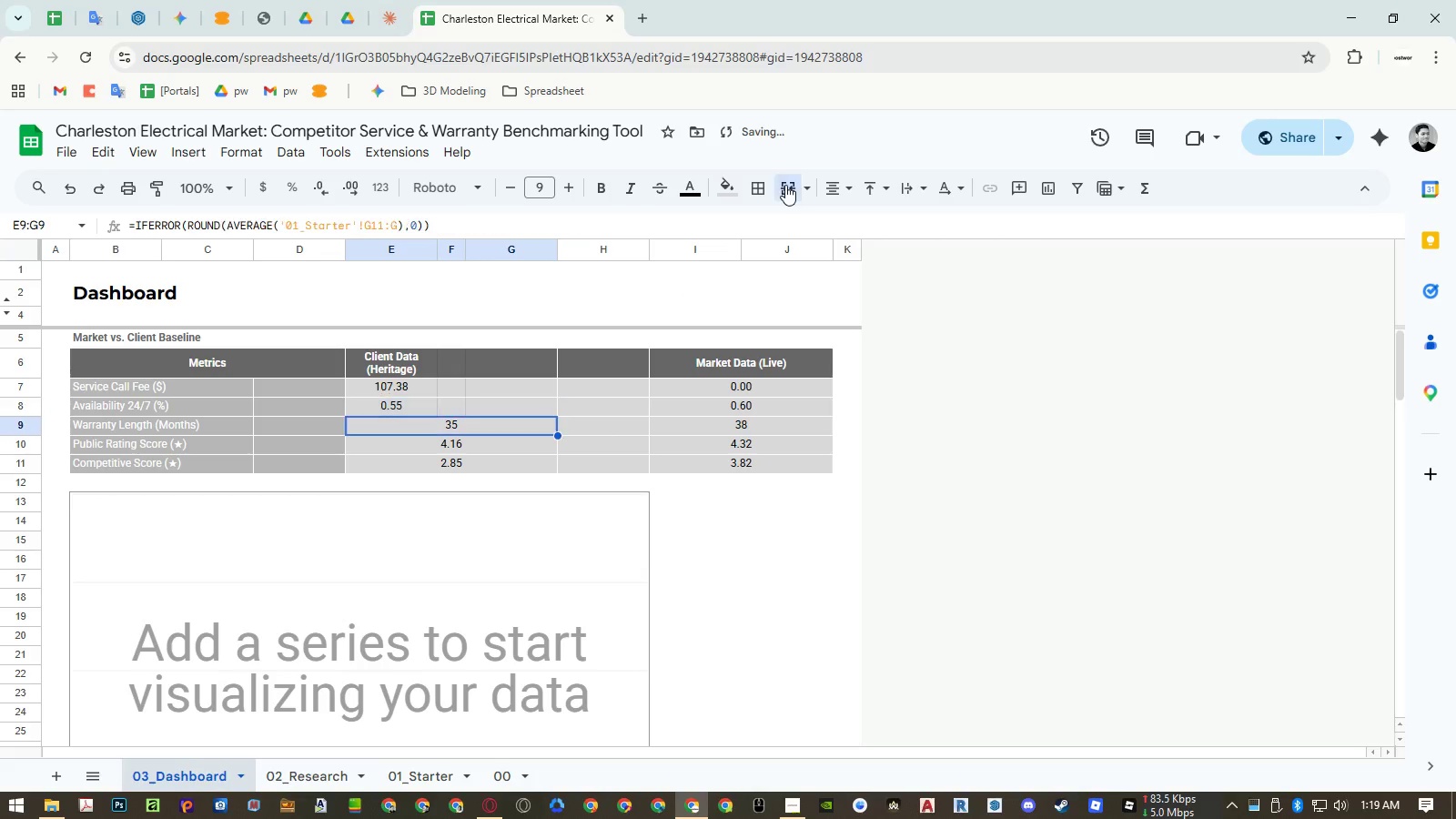 
key(ArrowDown)
 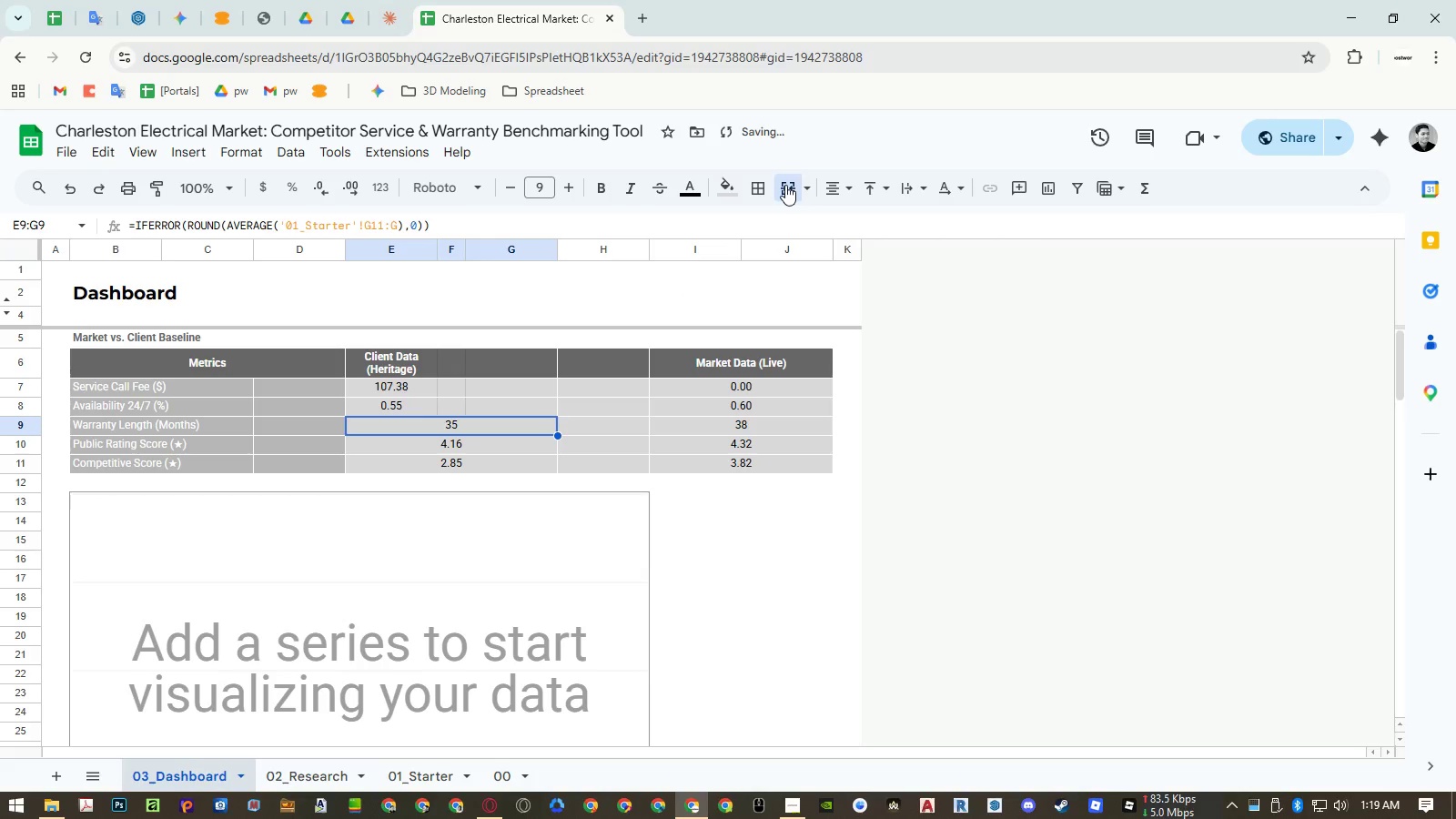 
left_click([785, 185])
 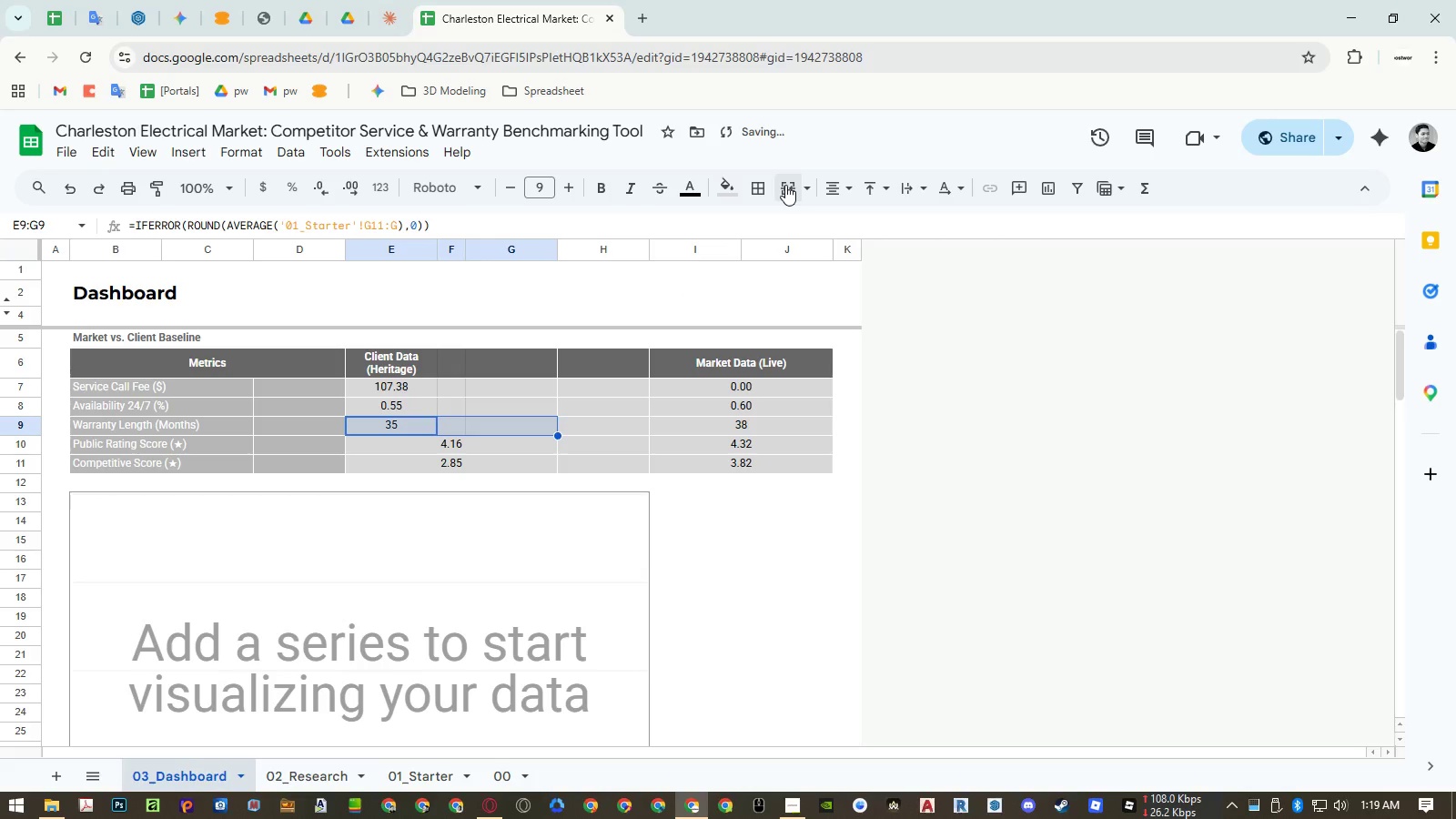 
key(ArrowDown)
 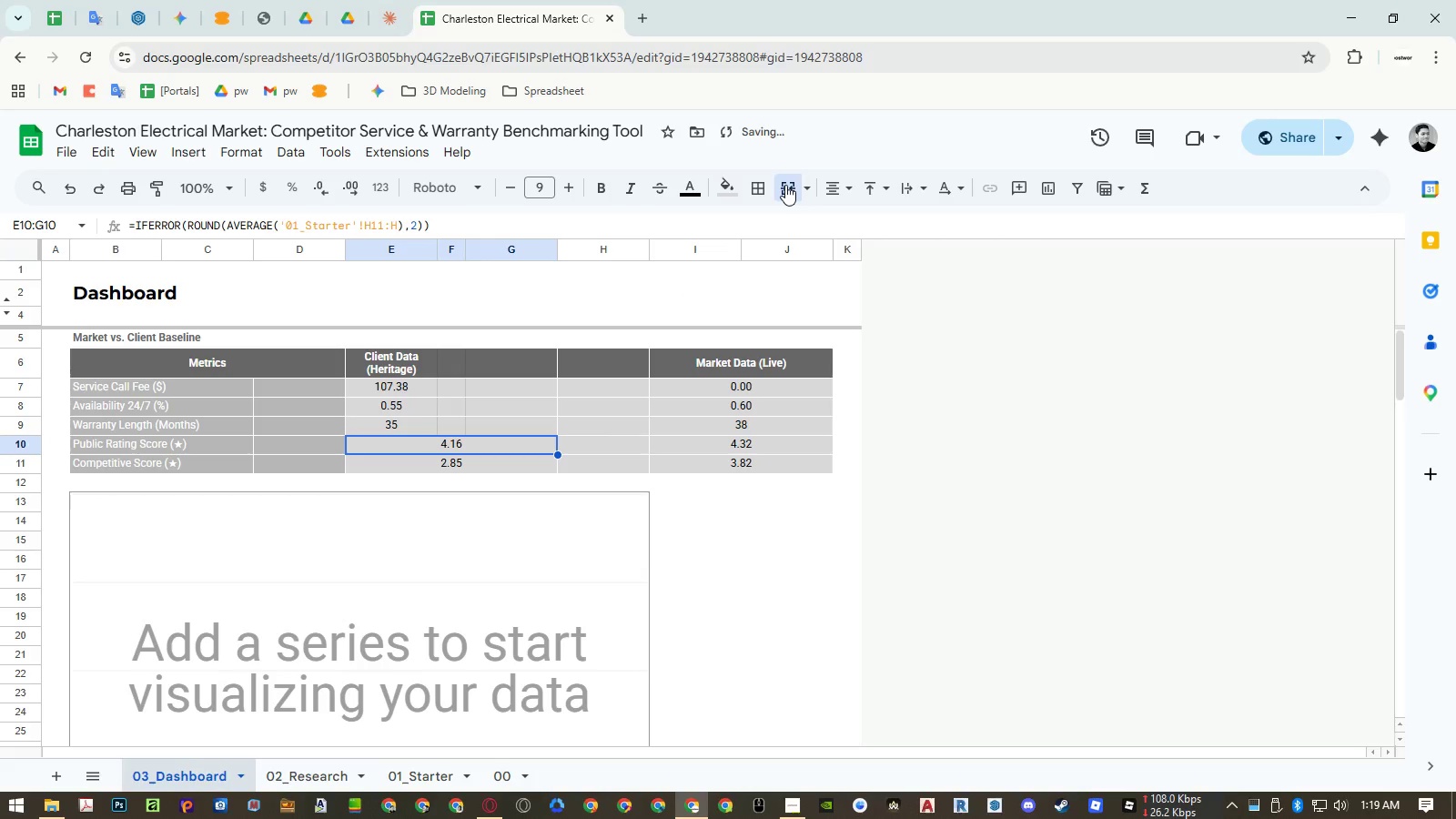 
left_click([785, 185])
 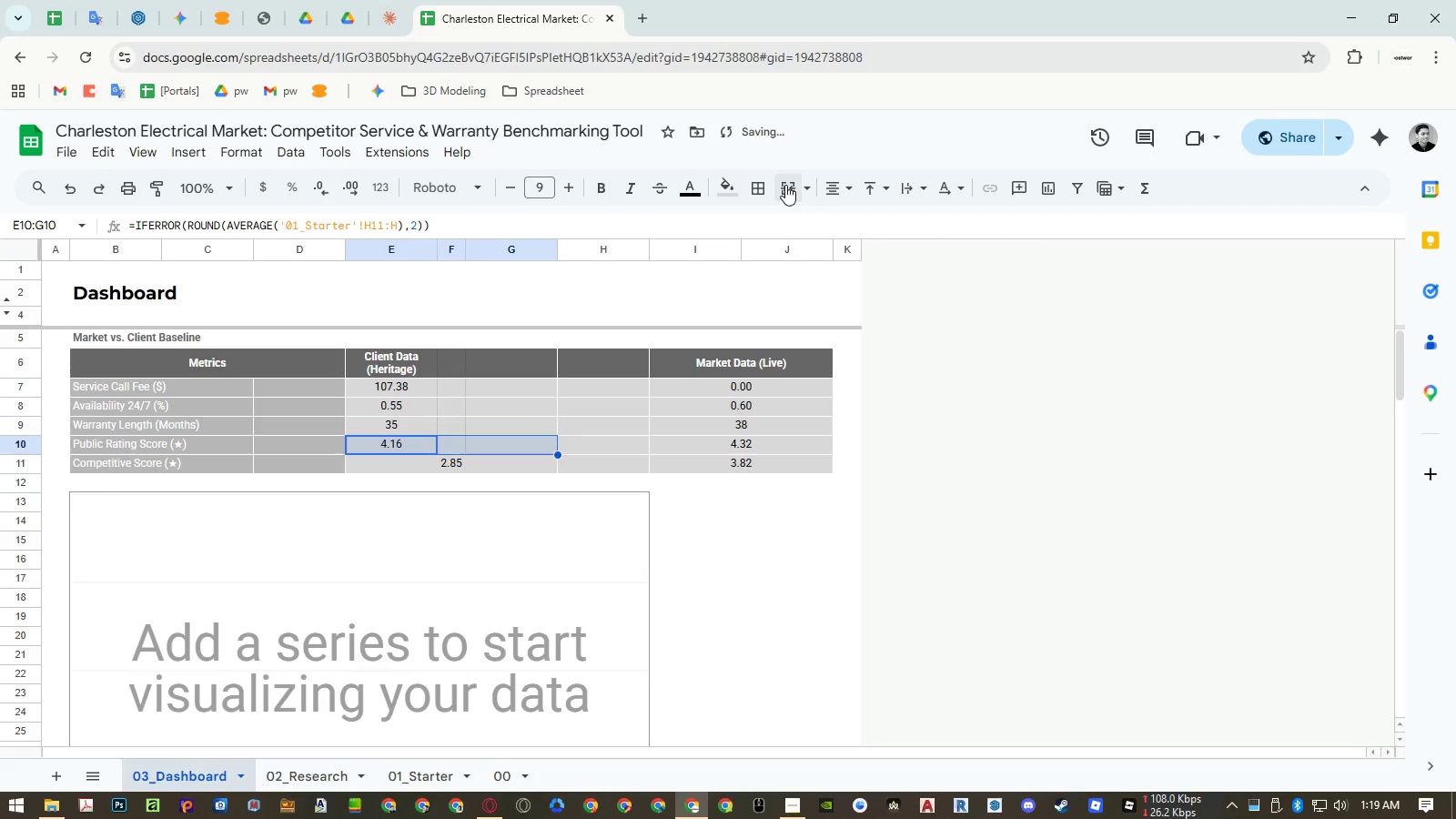 
key(ArrowDown)
 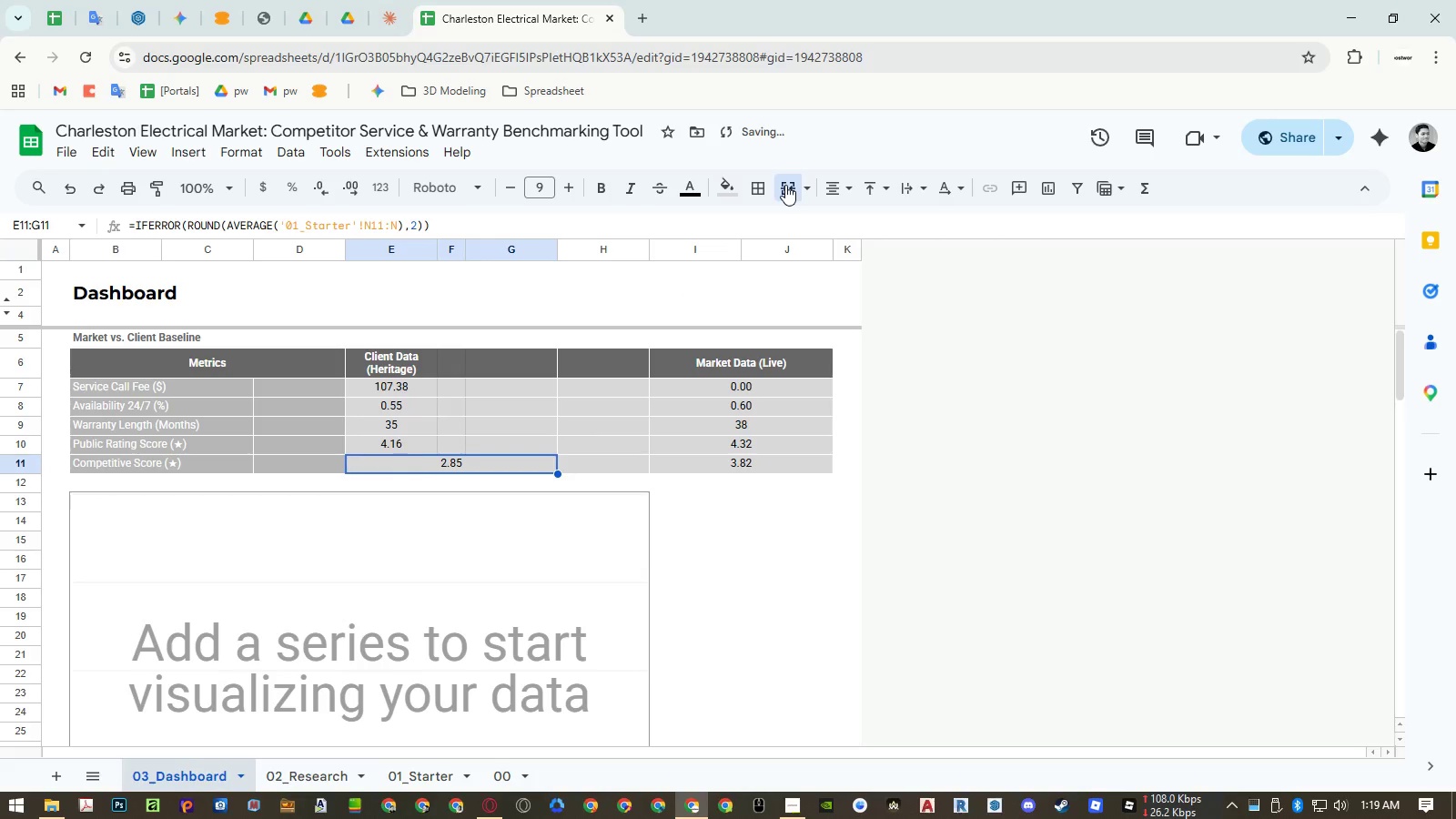 
double_click([785, 185])
 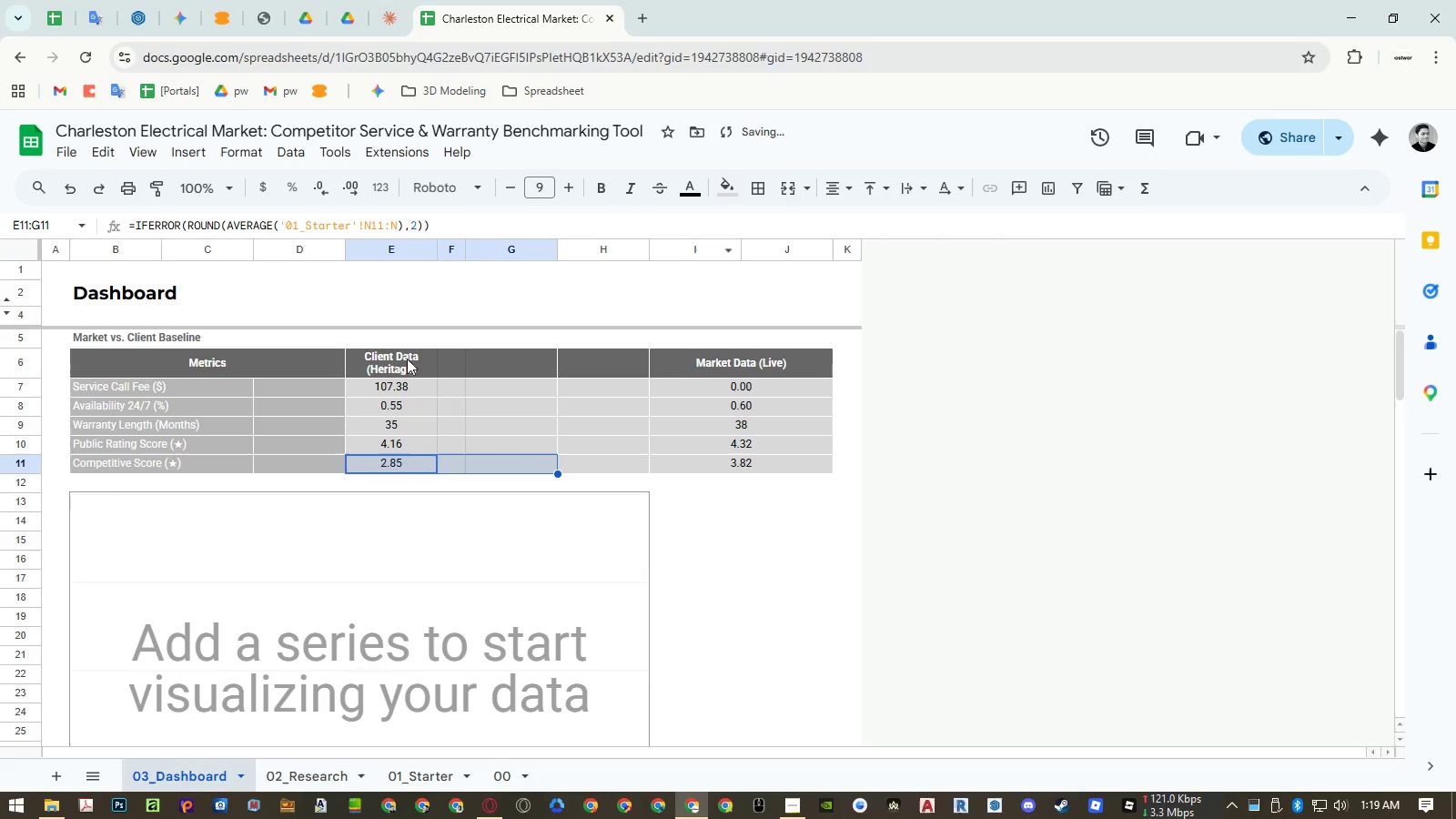 
left_click_drag(start_coordinate=[389, 368], to_coordinate=[392, 460])
 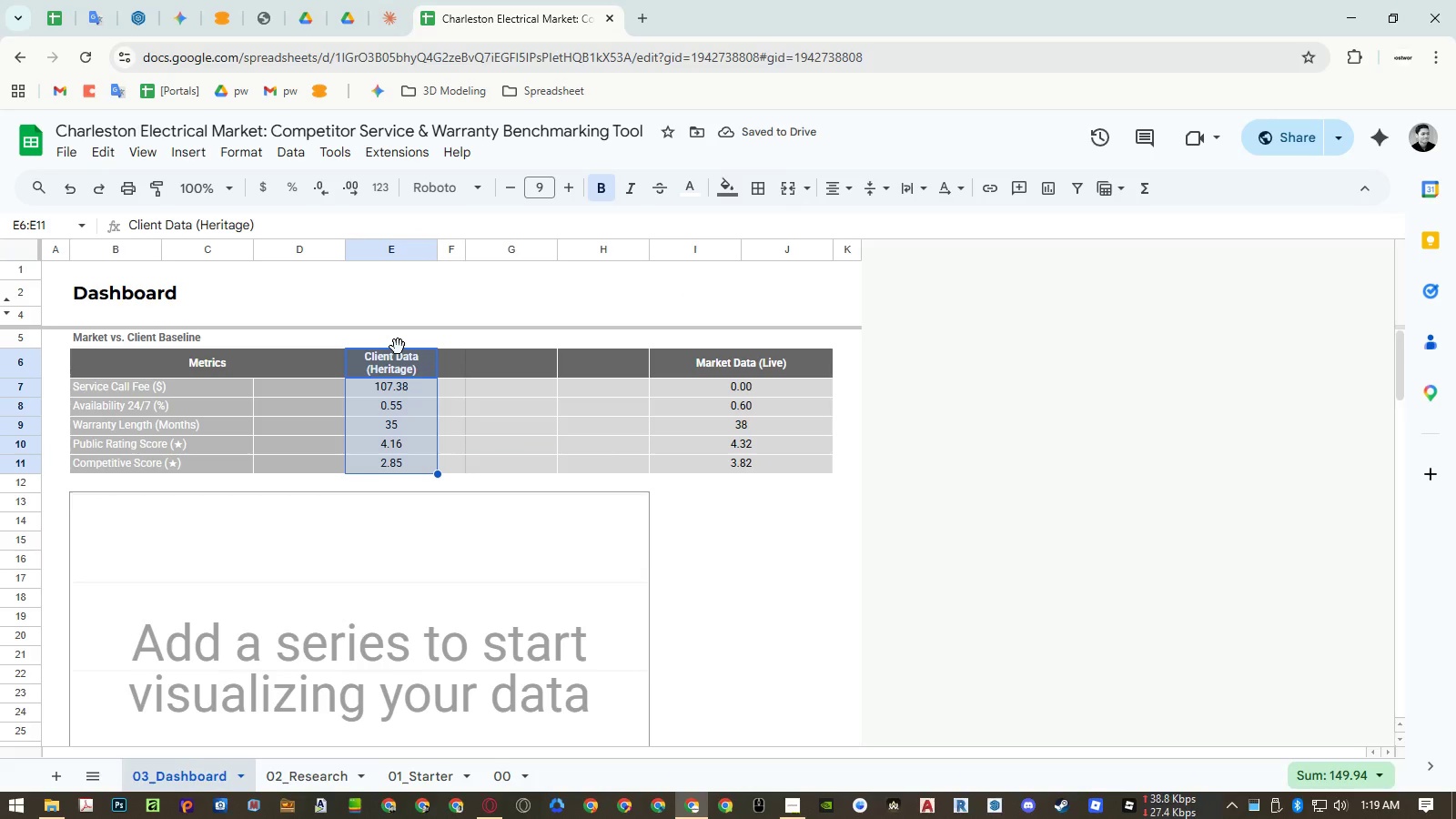 
left_click_drag(start_coordinate=[398, 347], to_coordinate=[490, 353])
 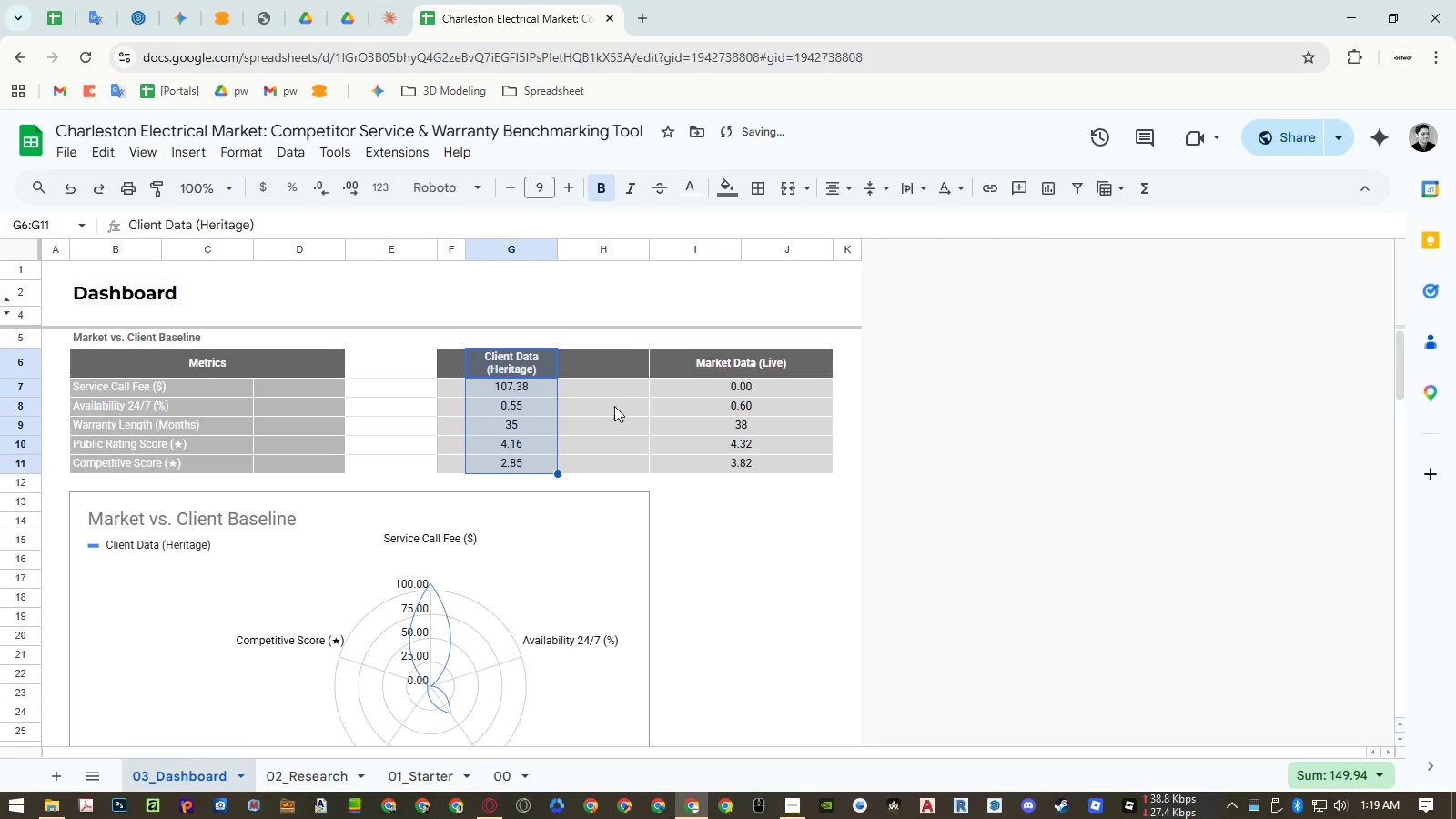 
left_click([621, 411])
 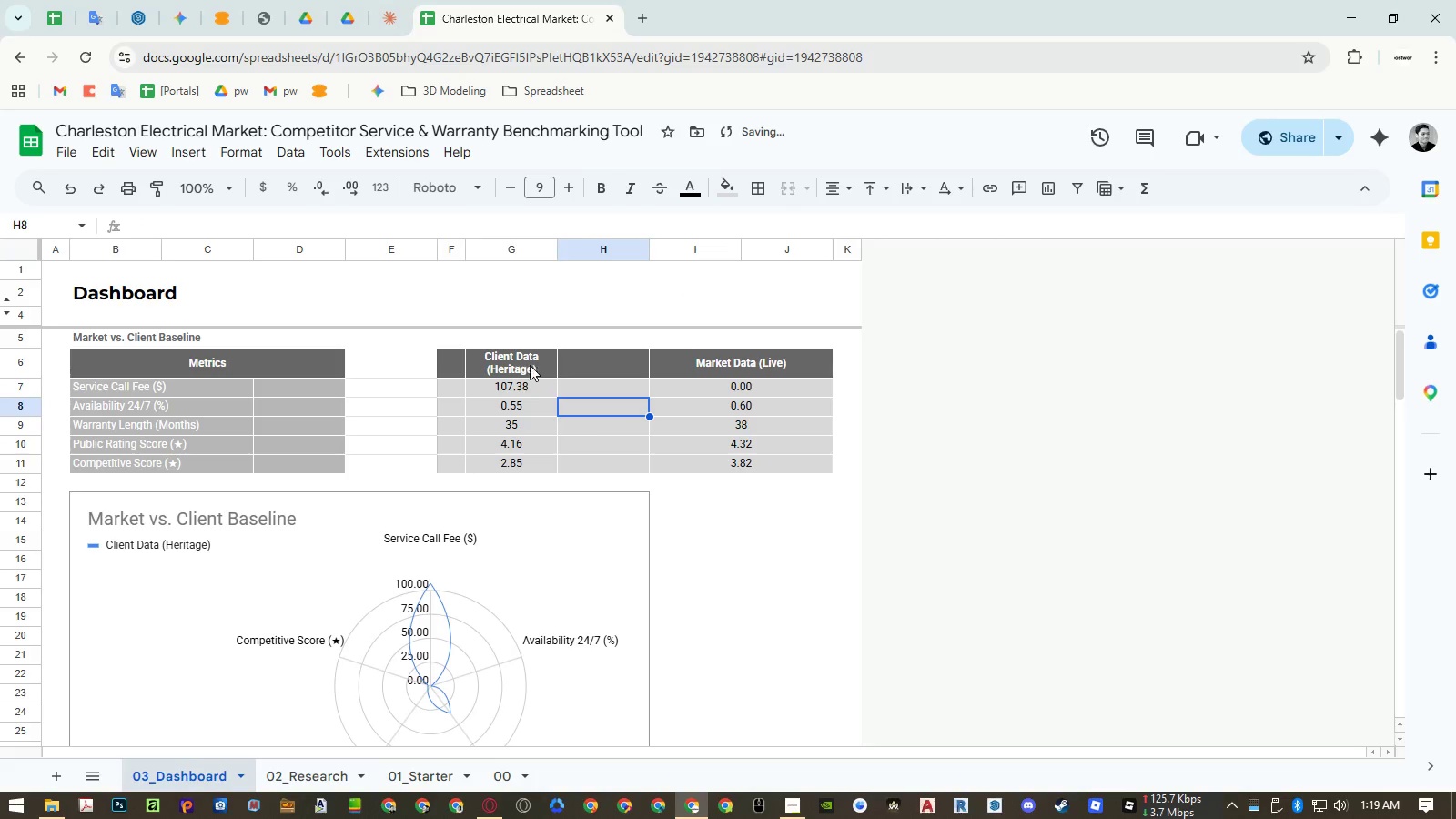 
left_click_drag(start_coordinate=[528, 365], to_coordinate=[578, 364])
 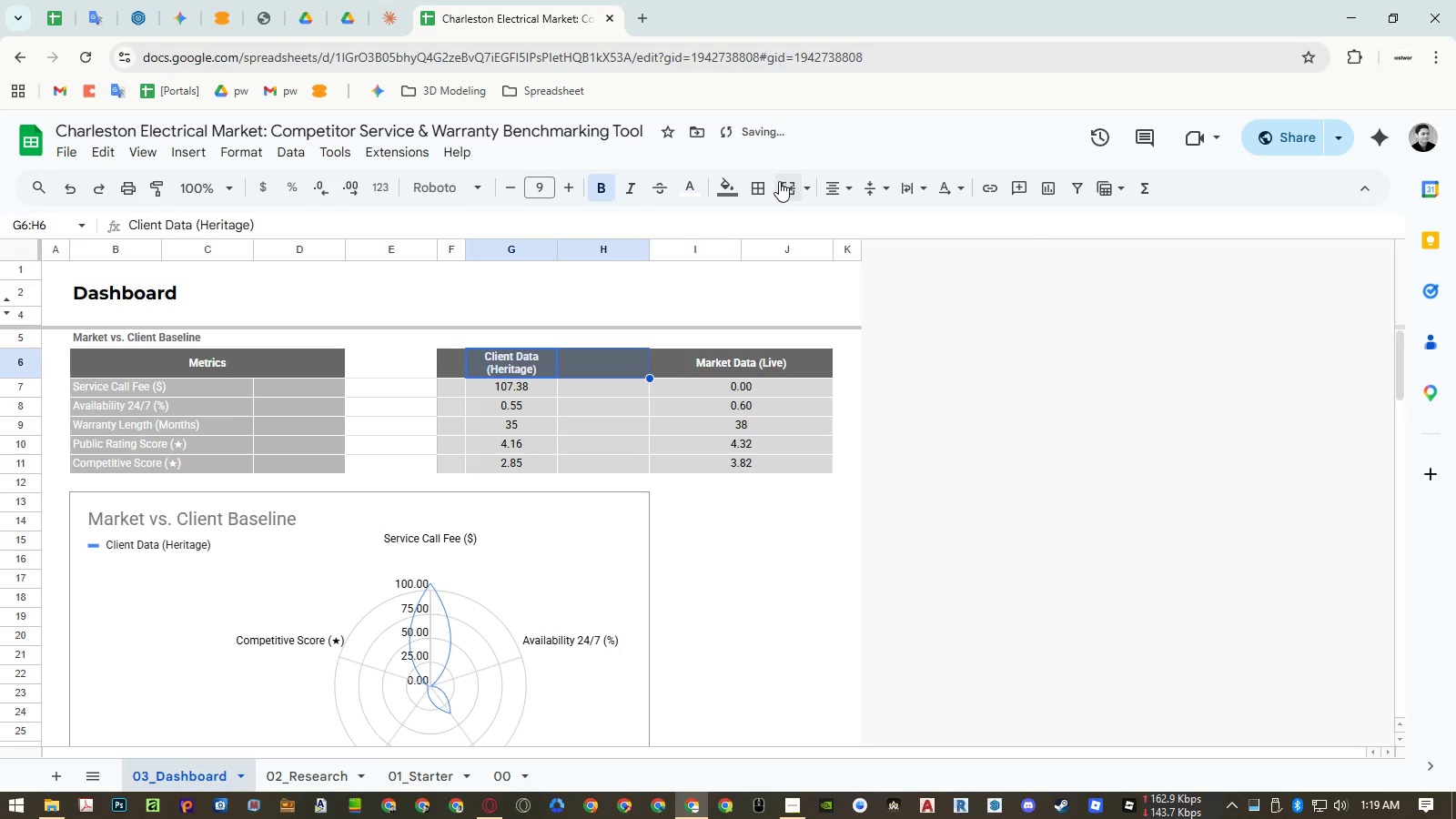 
left_click([780, 181])
 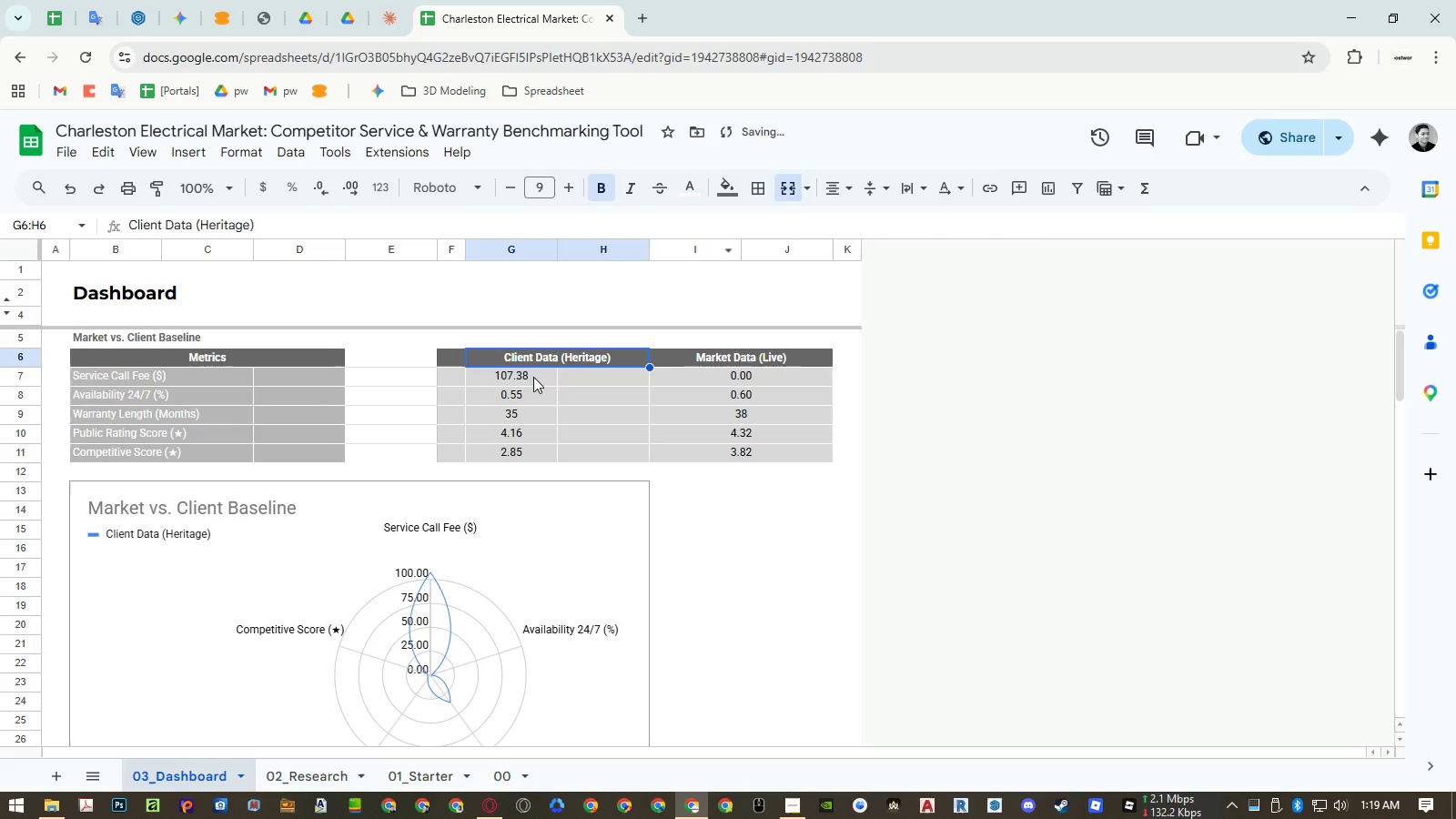 
left_click_drag(start_coordinate=[533, 377], to_coordinate=[569, 377])
 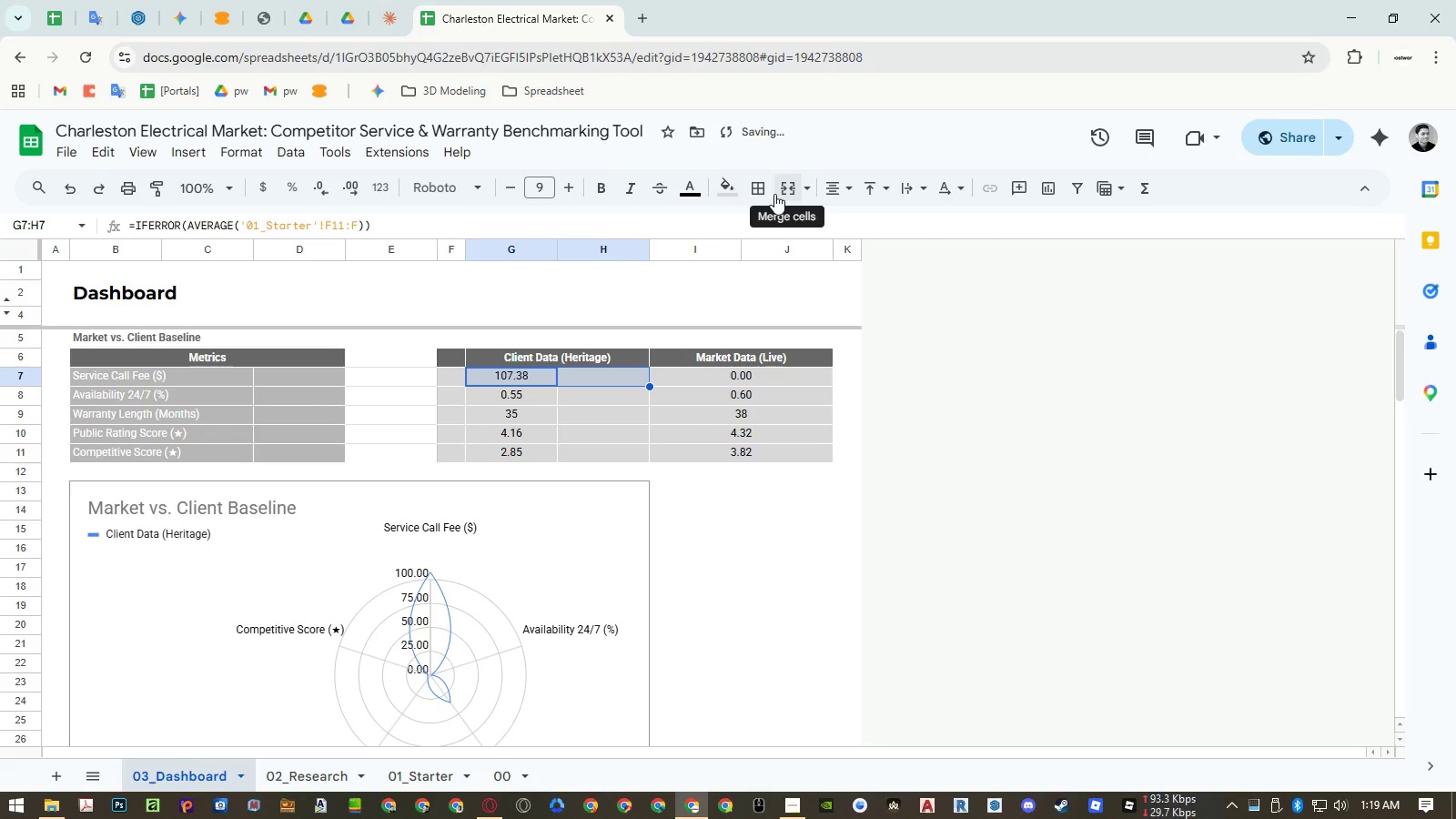 
left_click([778, 193])
 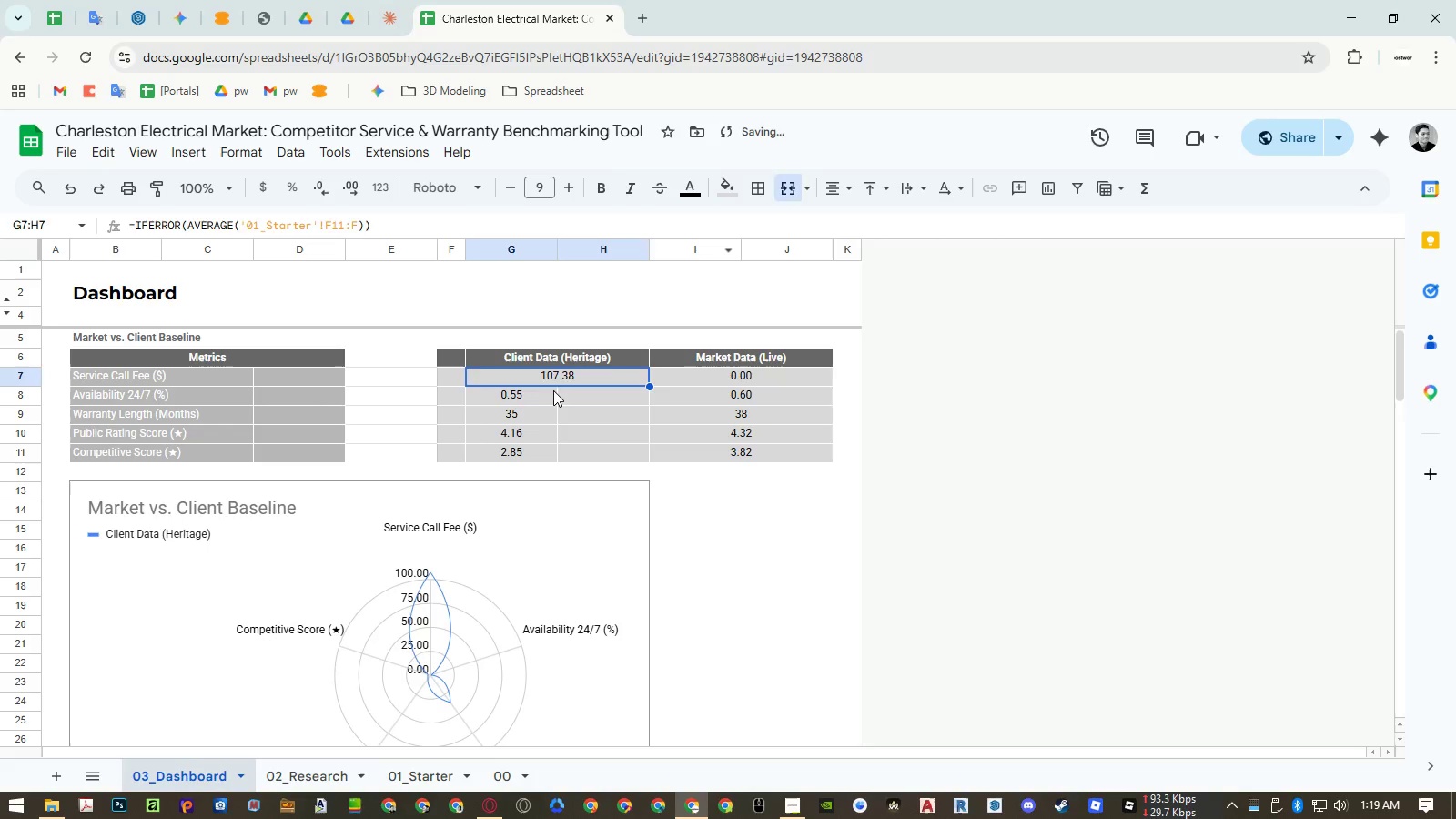 
left_click_drag(start_coordinate=[542, 391], to_coordinate=[570, 392])
 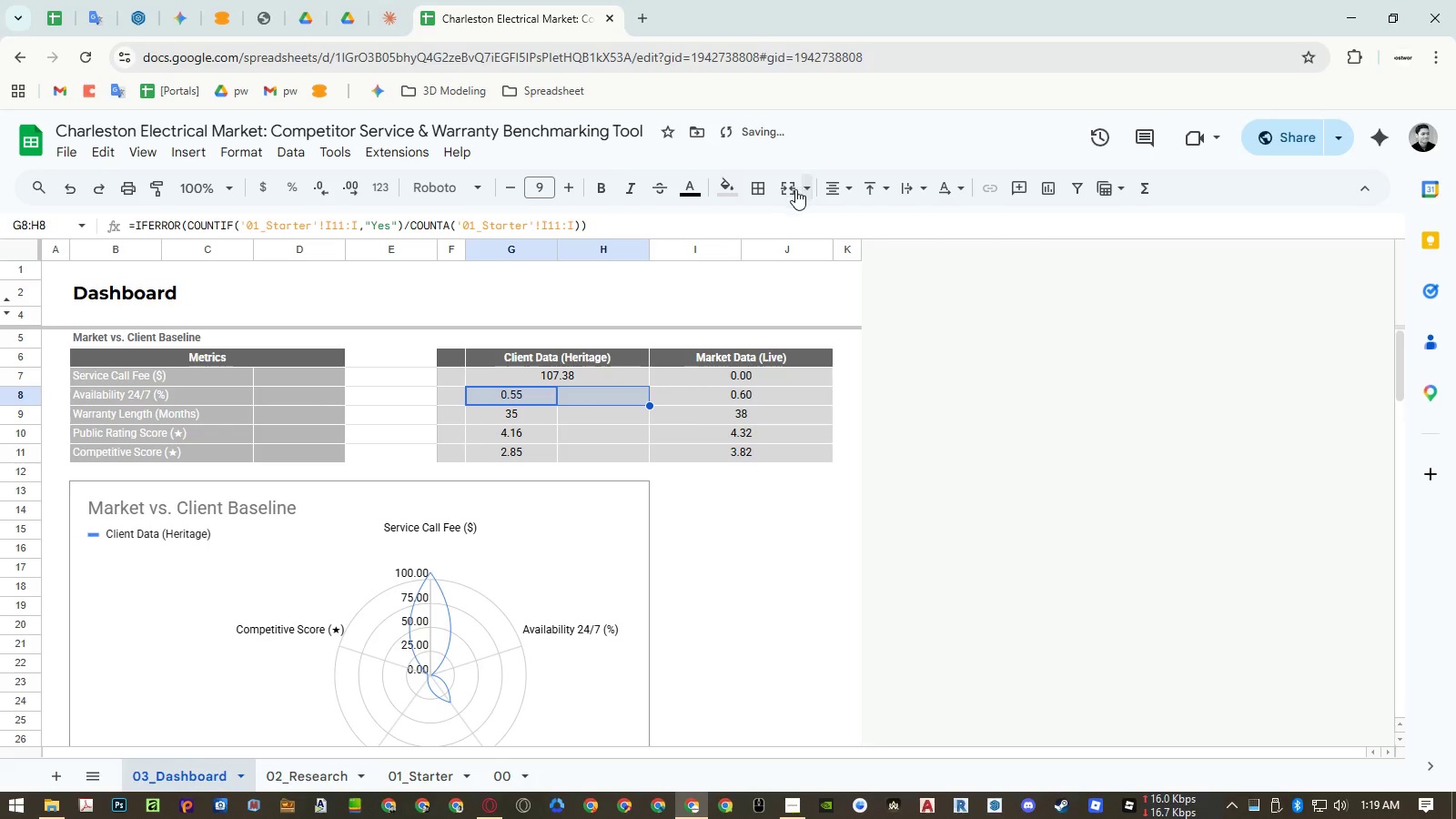 
left_click([788, 192])
 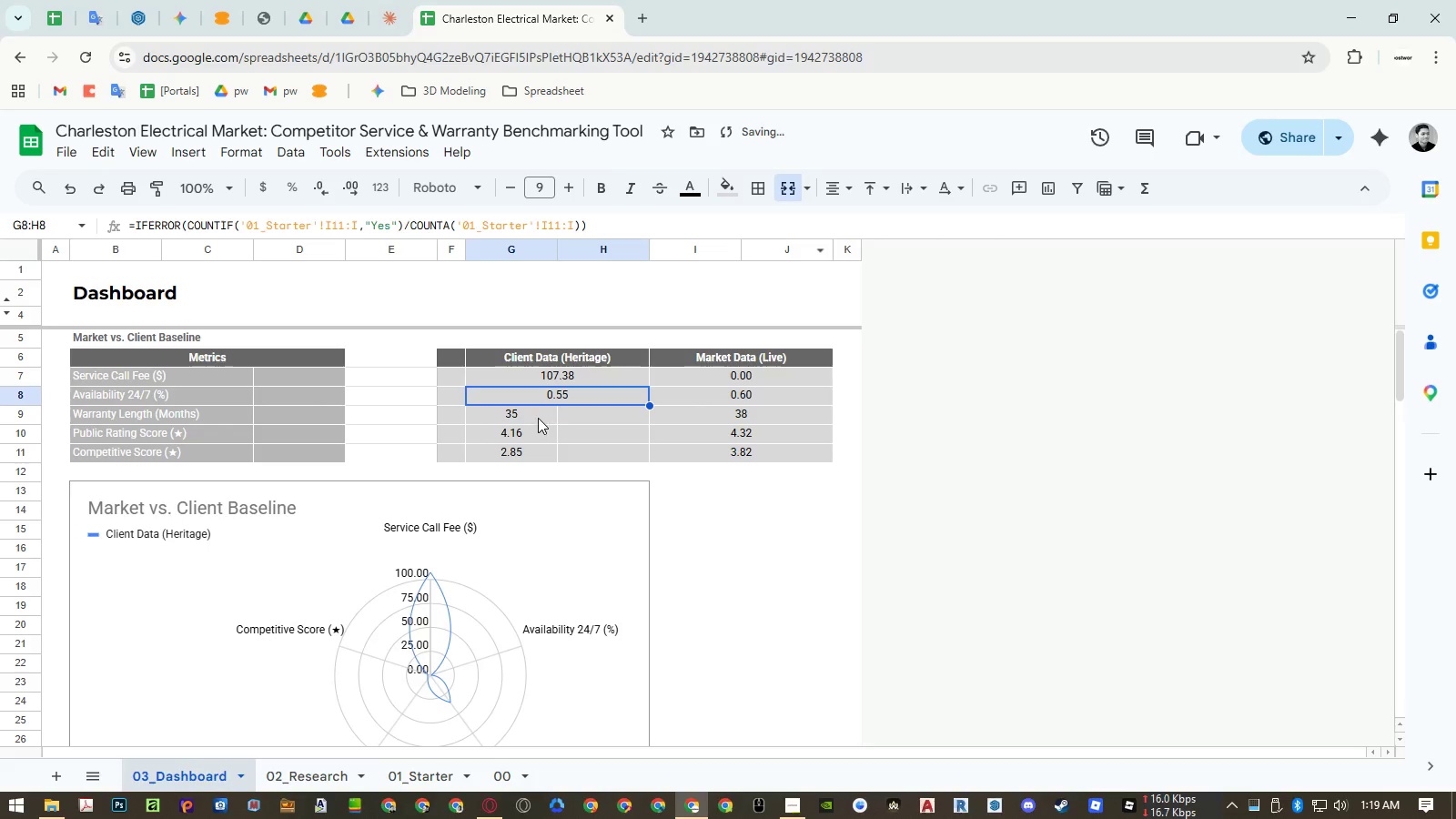 
left_click_drag(start_coordinate=[538, 418], to_coordinate=[580, 420])
 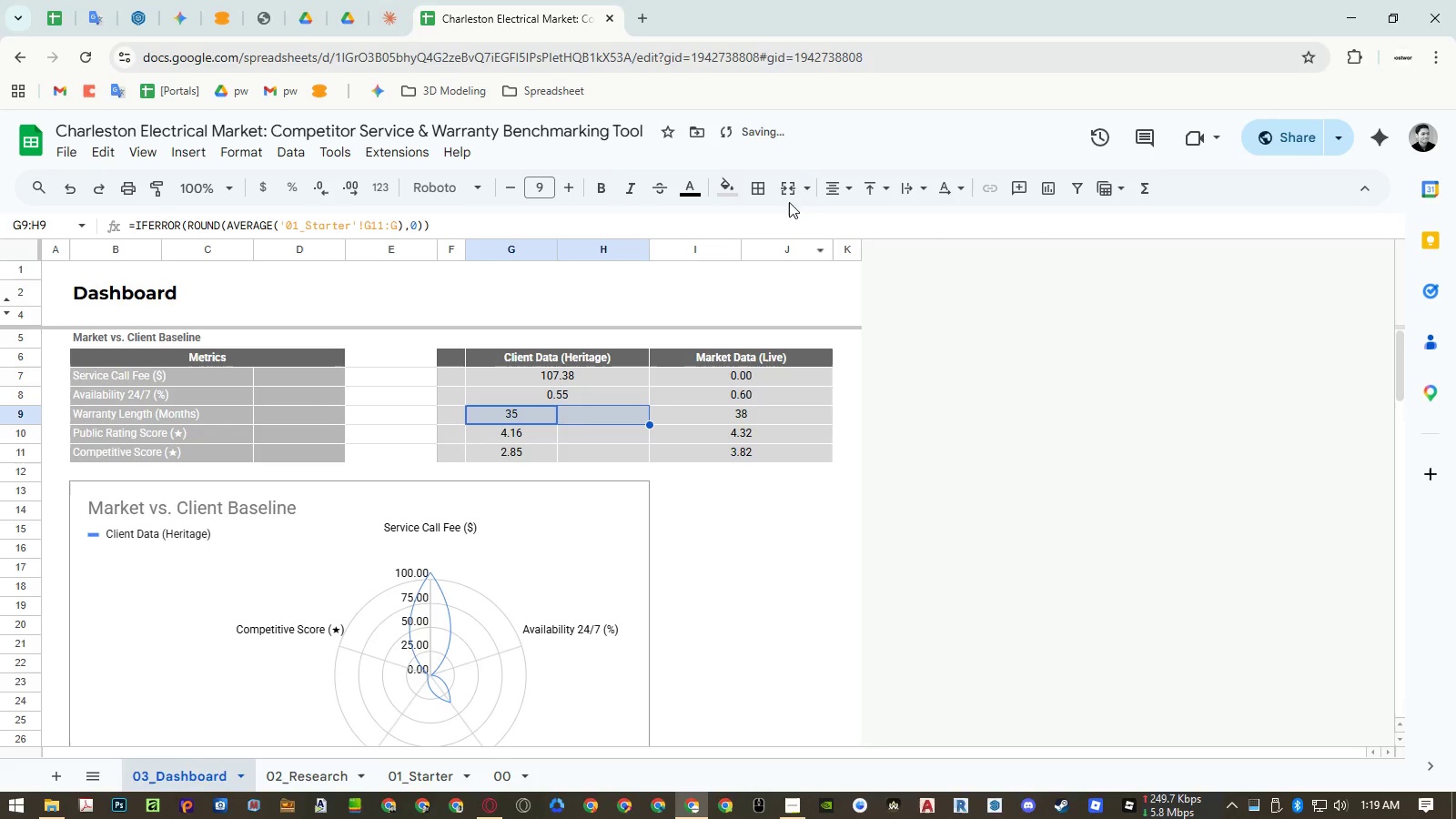 
left_click([787, 188])
 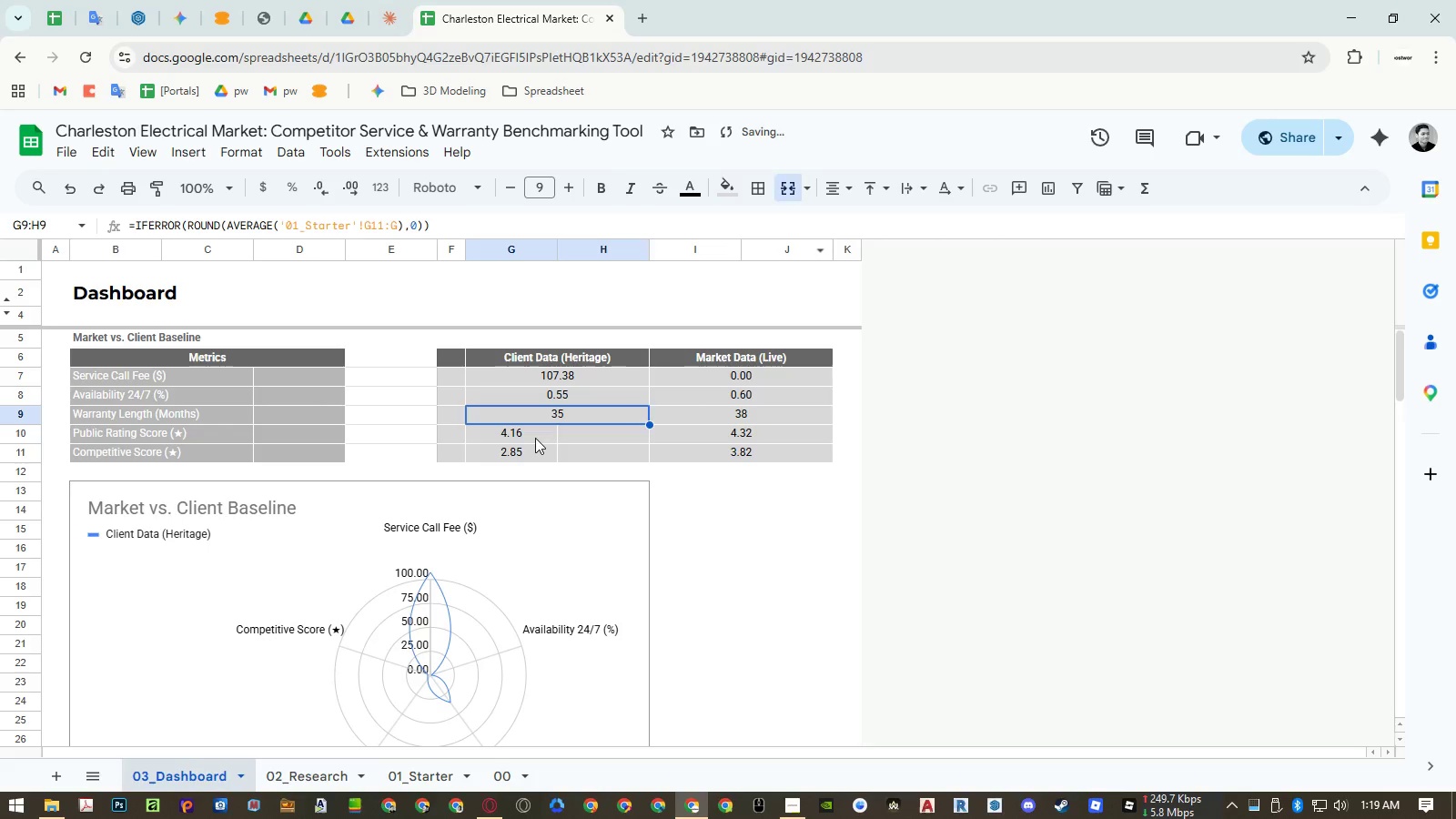 
left_click_drag(start_coordinate=[535, 438], to_coordinate=[593, 440])
 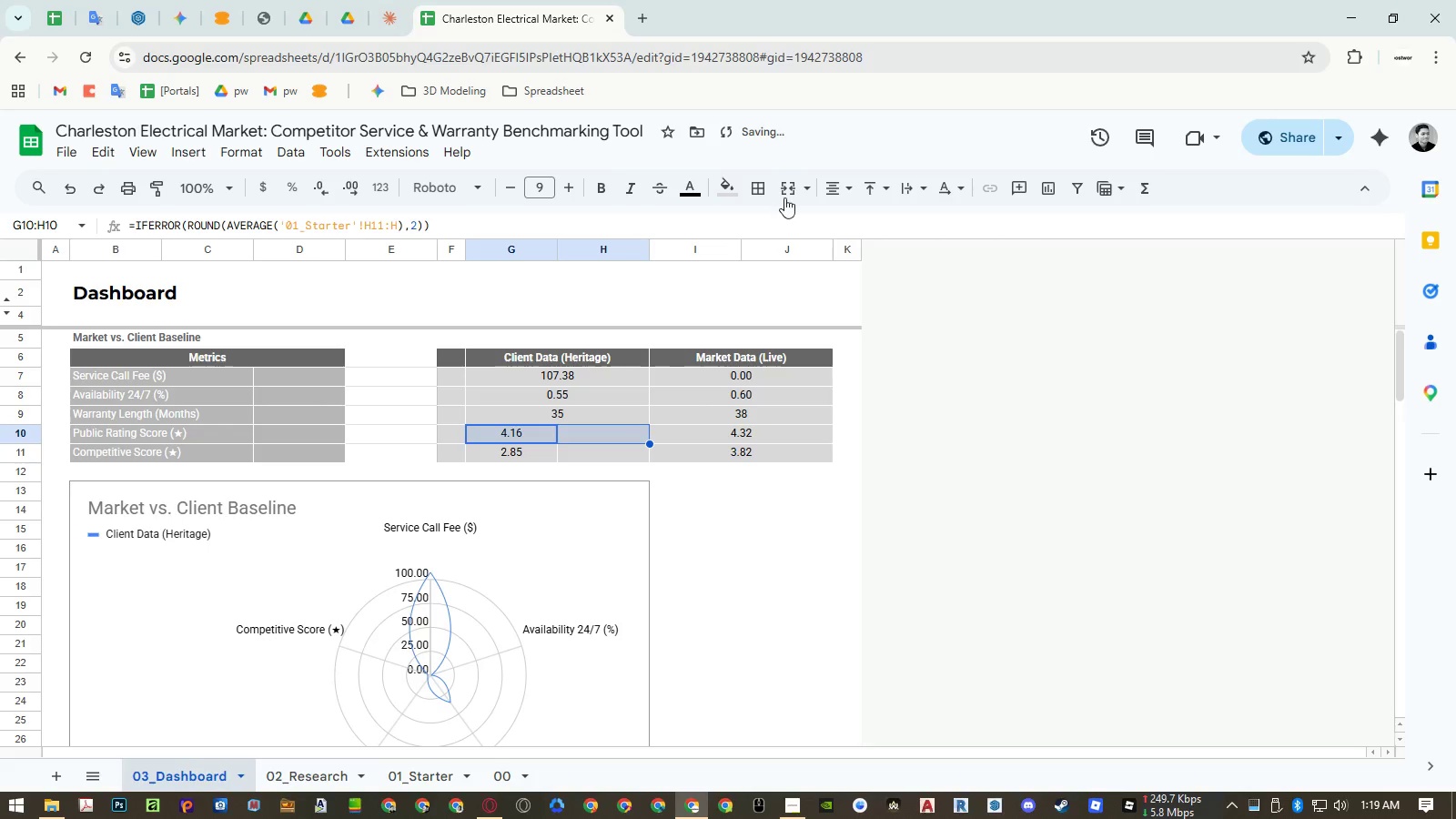 
left_click([786, 194])
 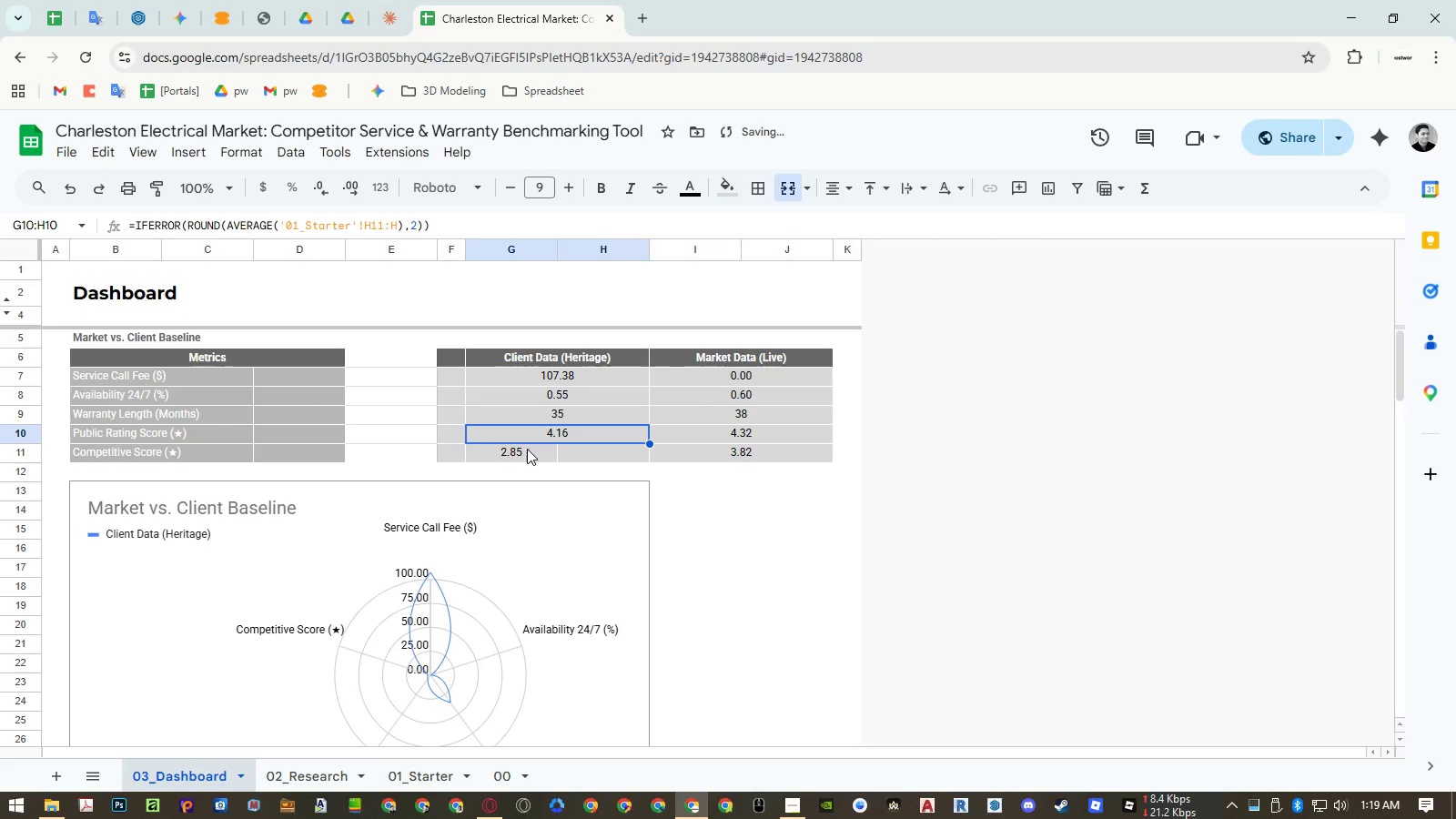 
left_click_drag(start_coordinate=[527, 449], to_coordinate=[571, 456])
 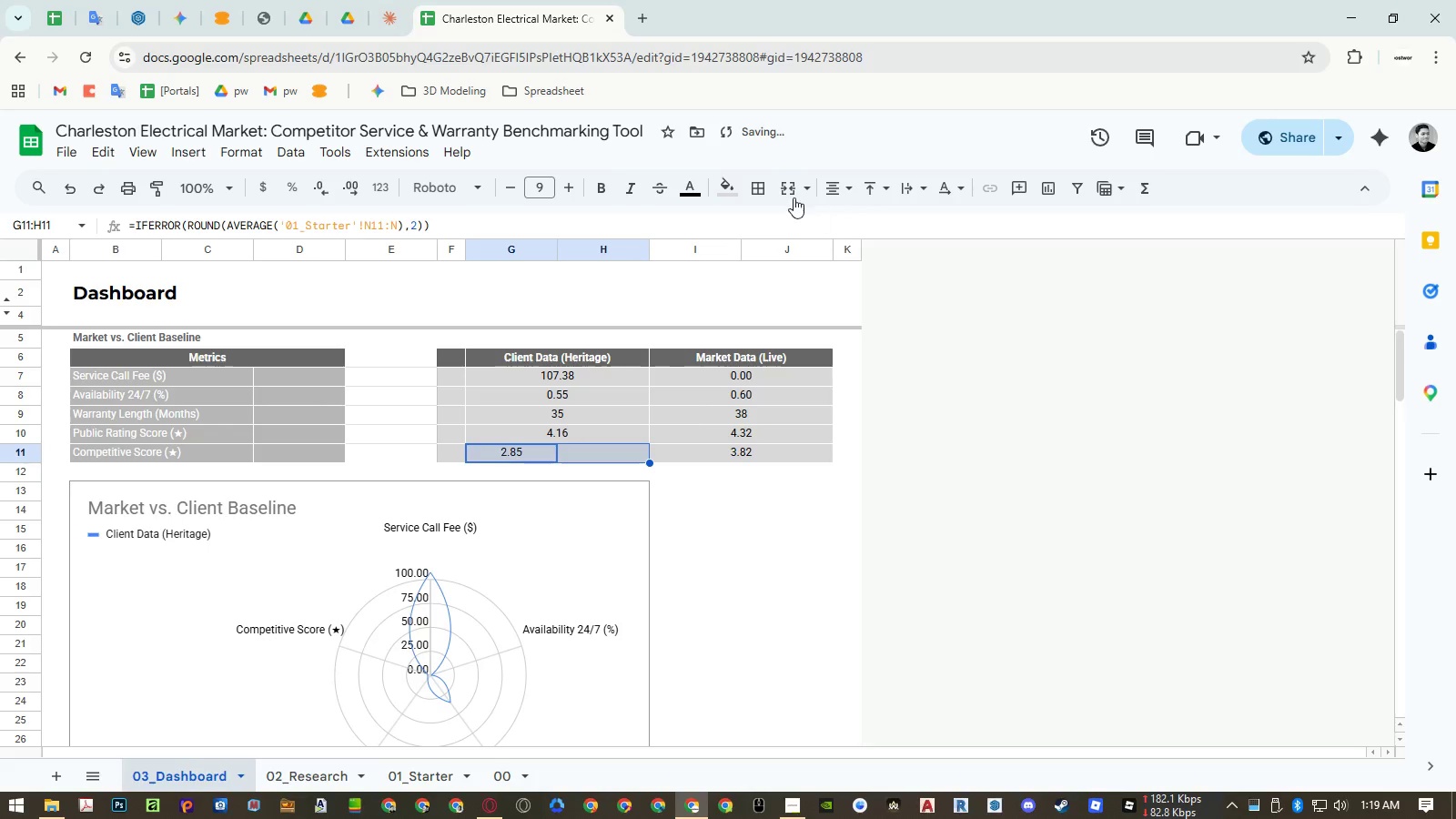 
left_click([791, 189])
 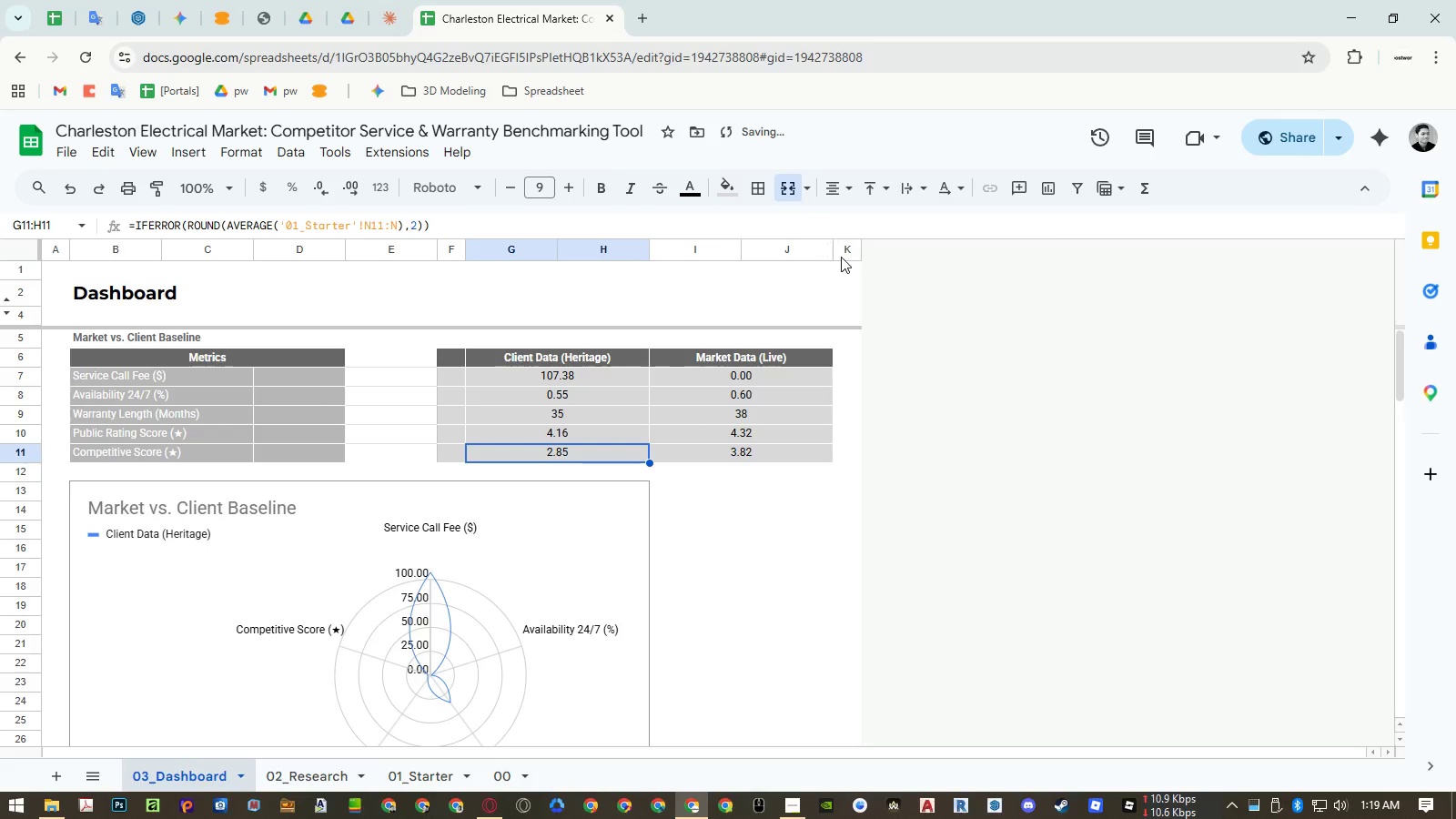 
left_click([845, 246])
 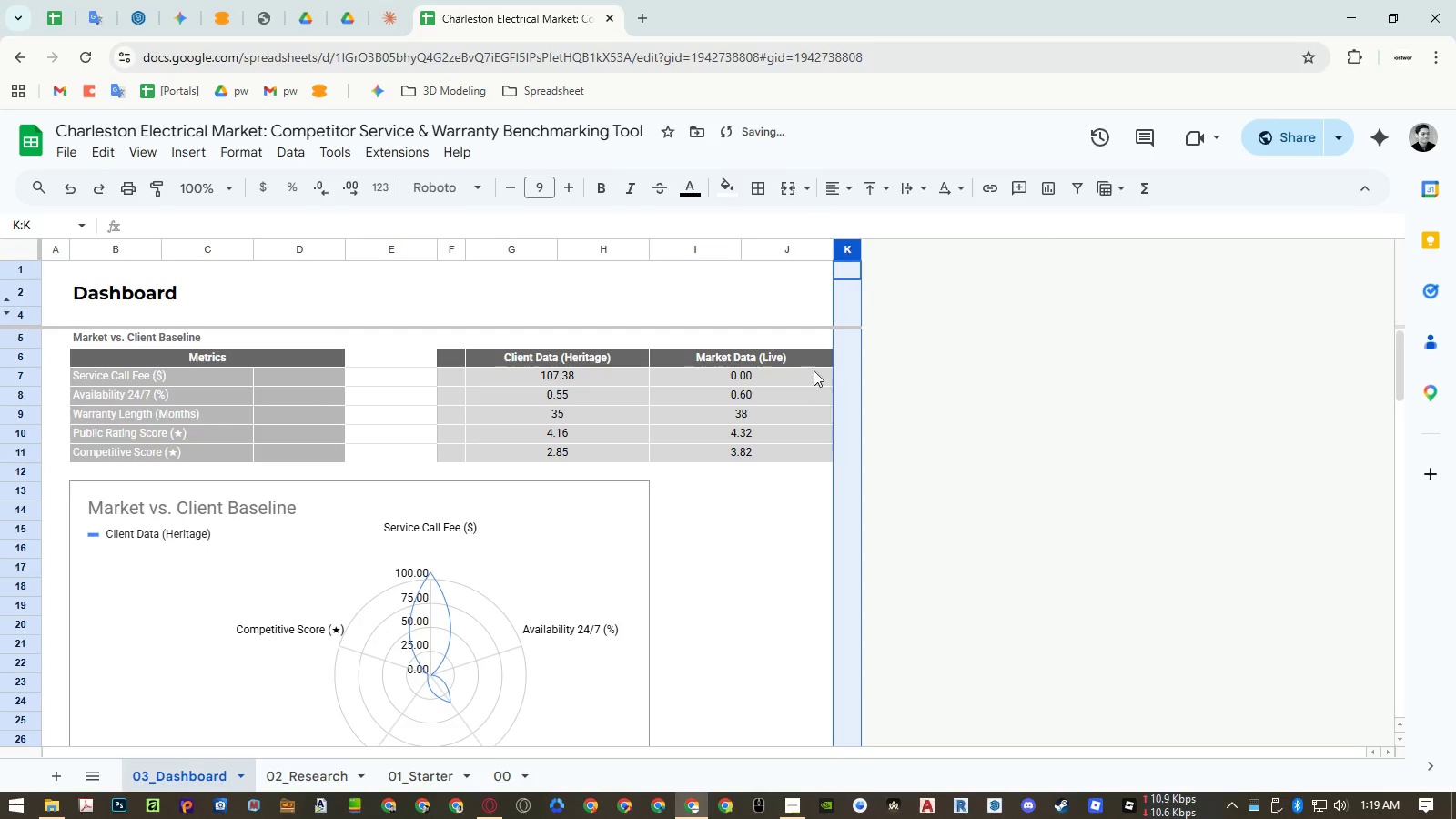 
key(Control+ControlLeft)
 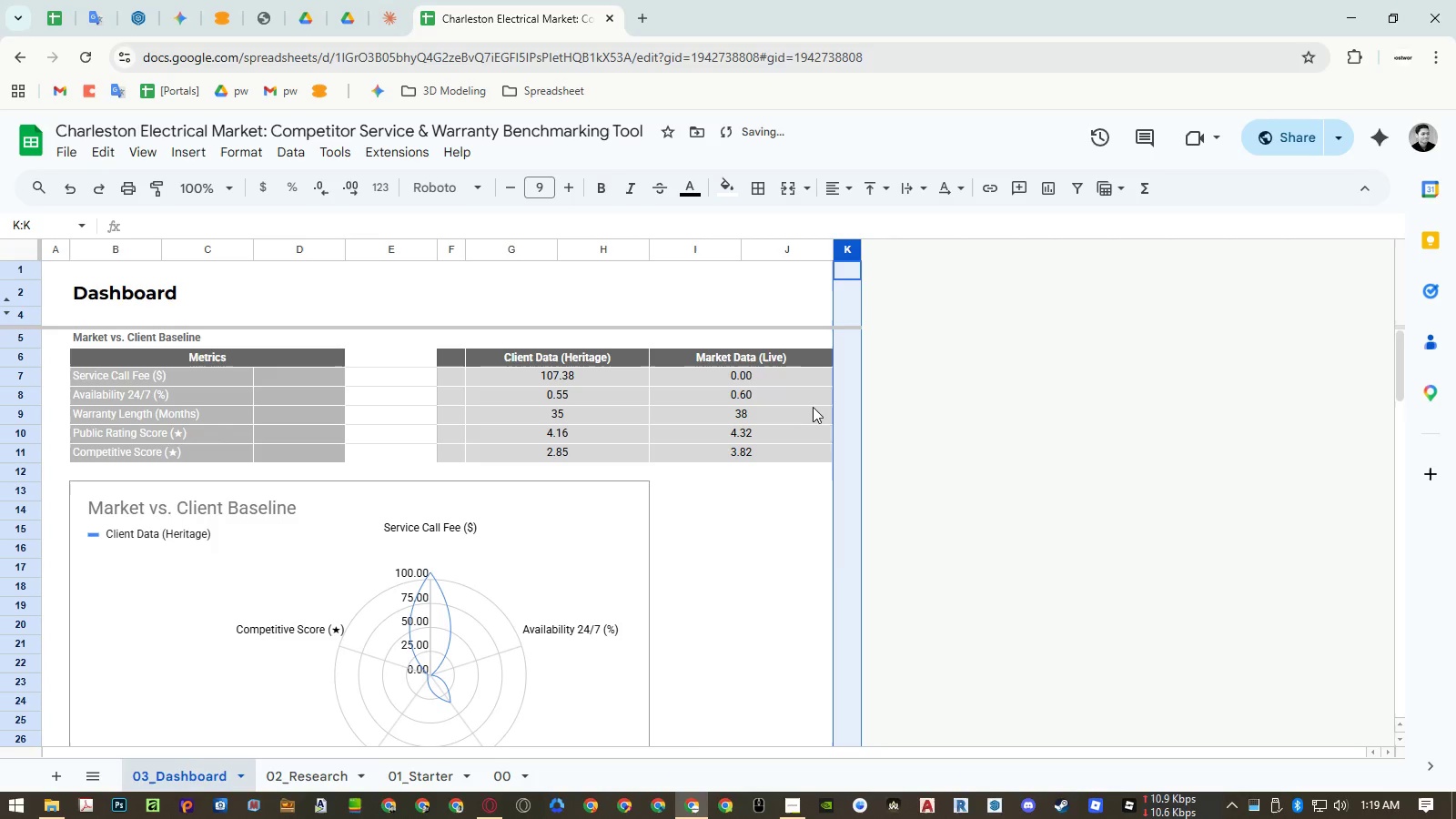 
key(Control+C)
 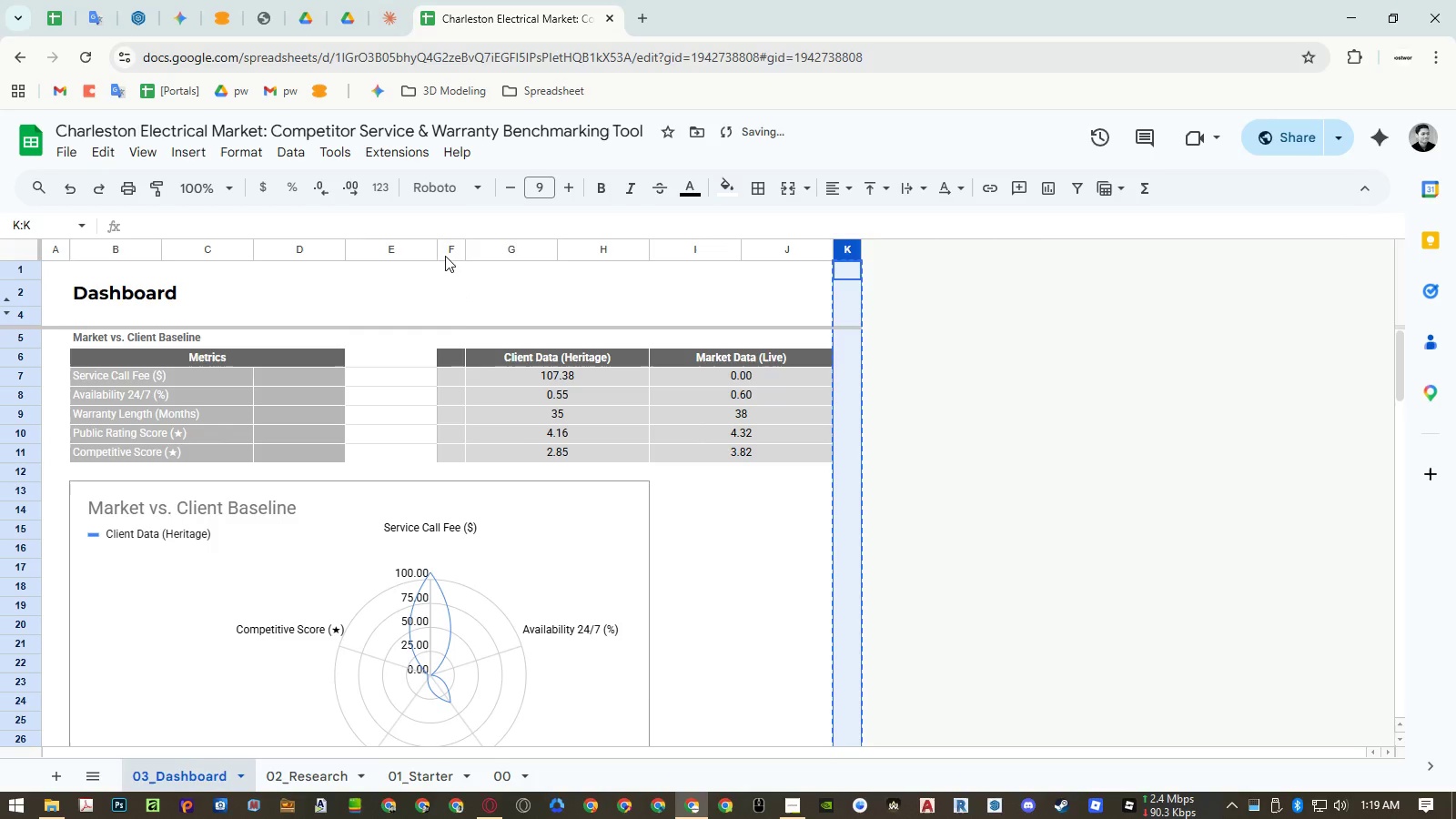 
left_click([444, 252])
 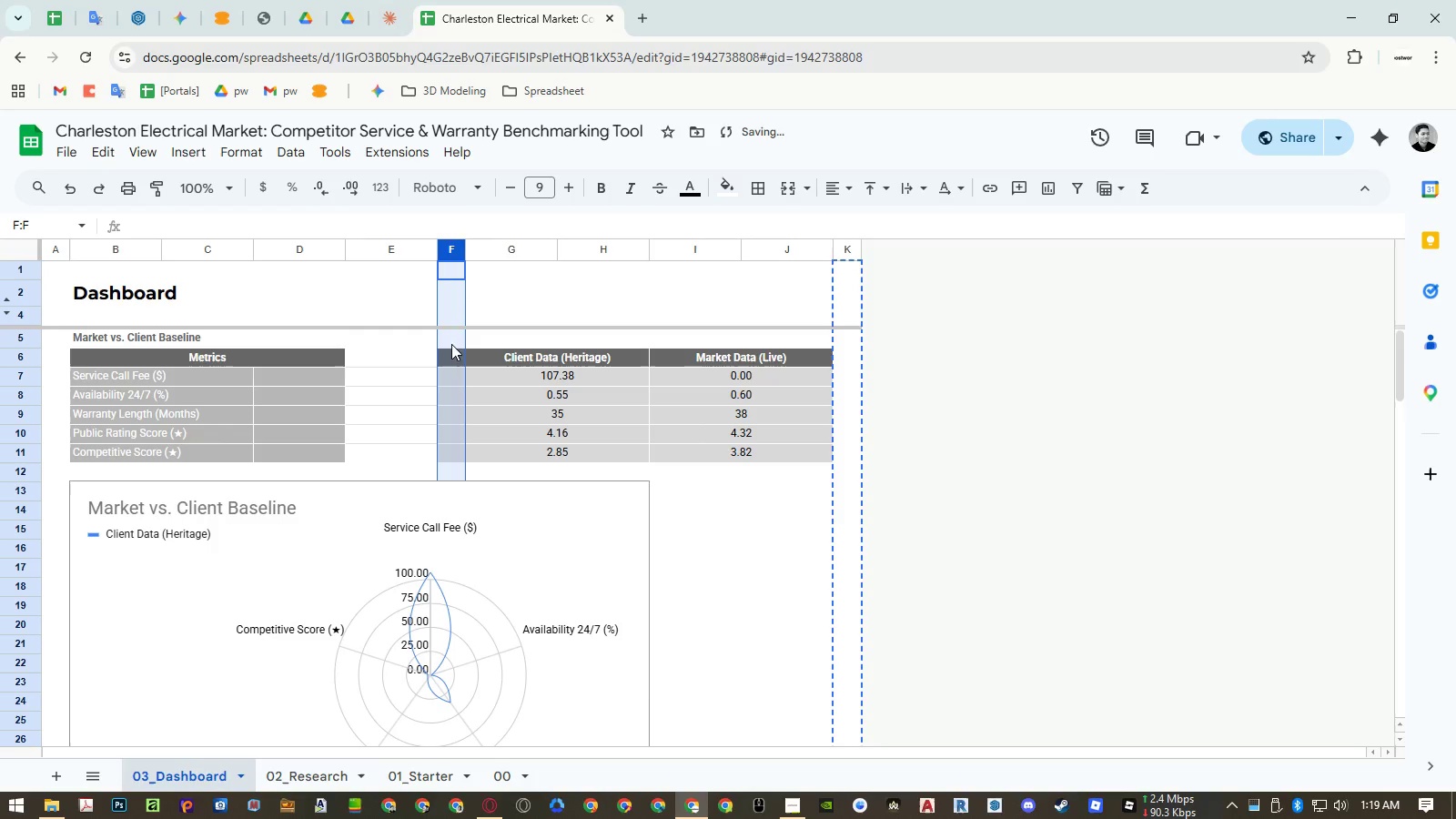 
key(Control+ControlLeft)
 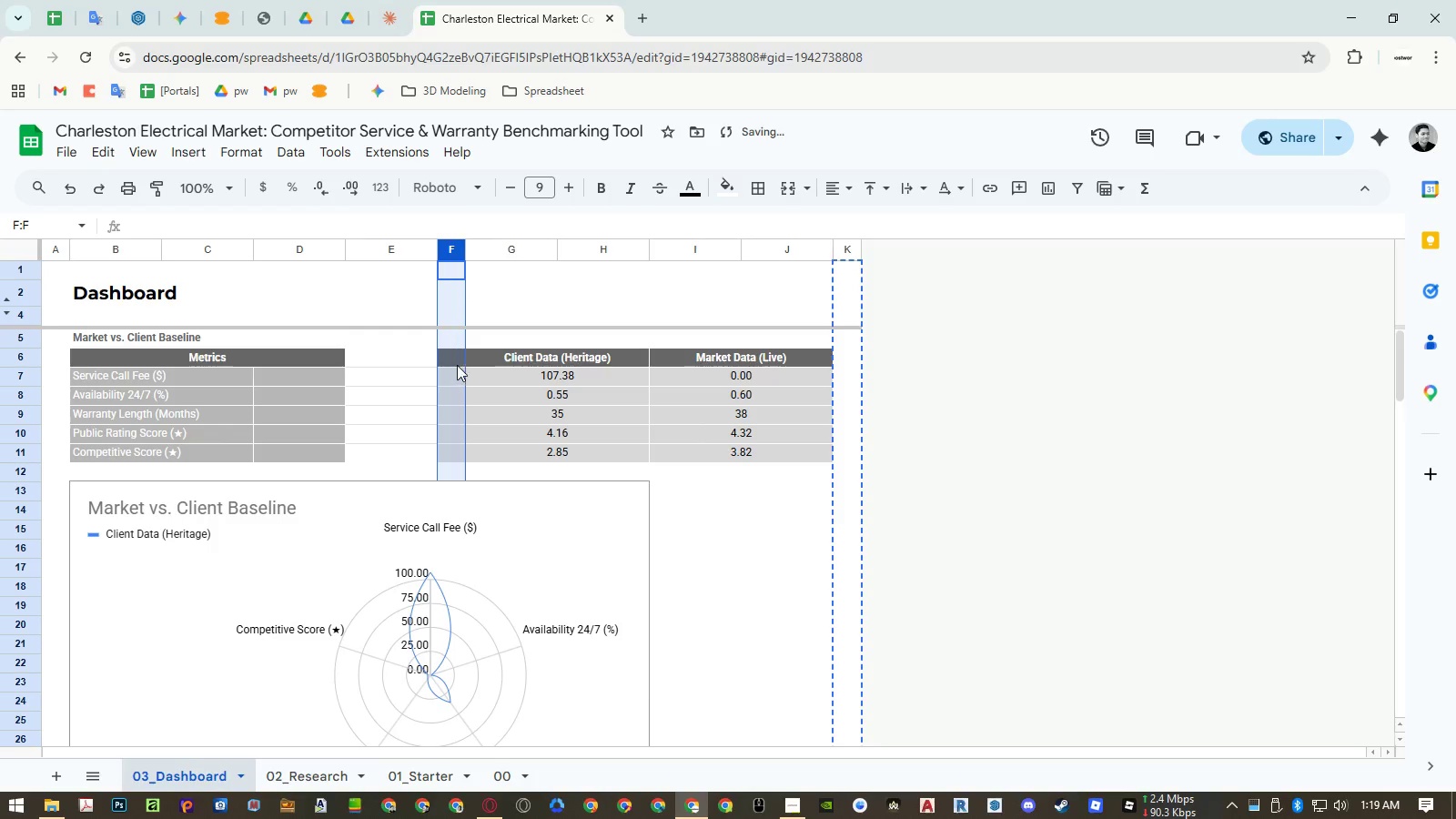 
key(Control+V)
 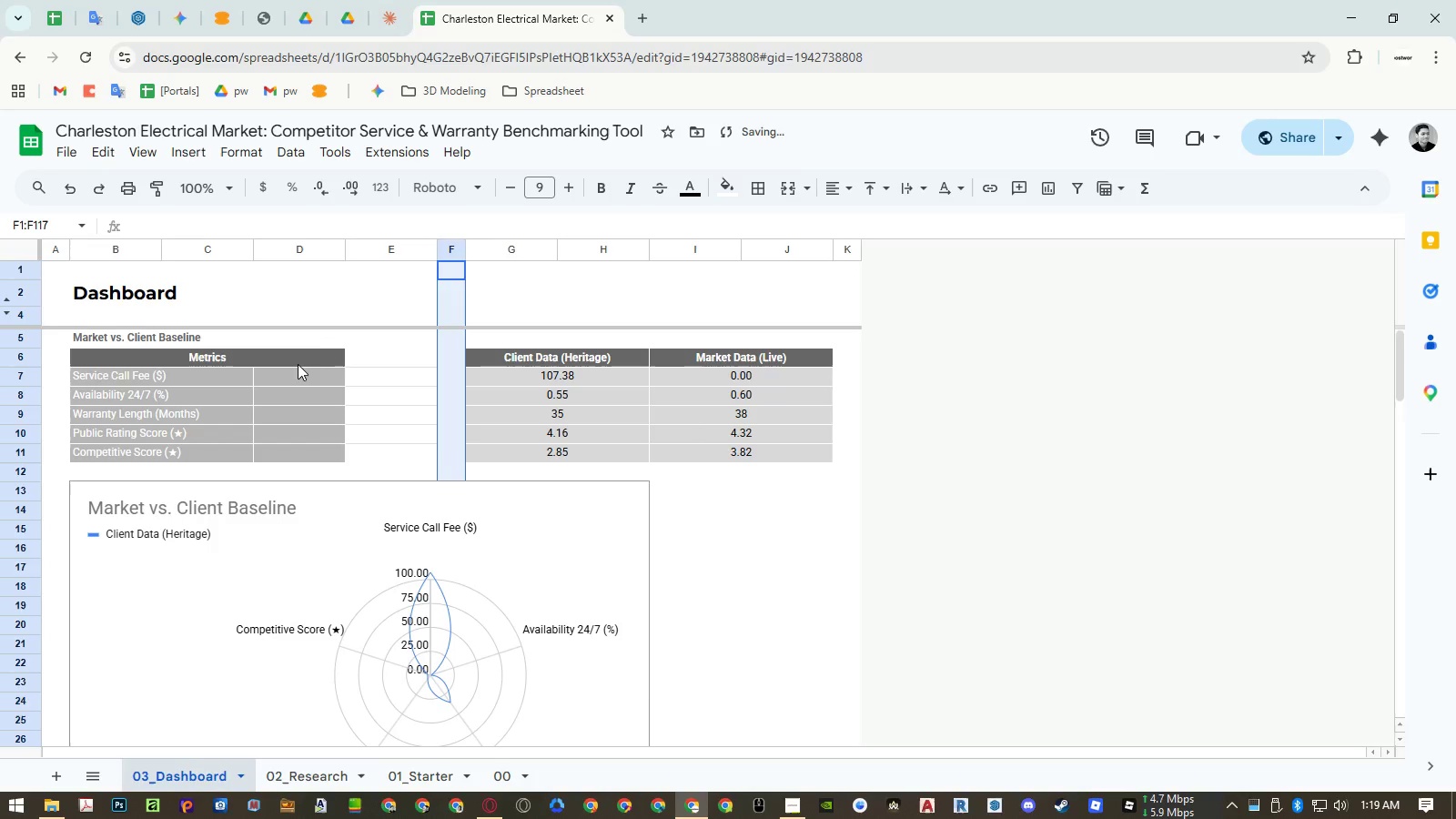 
left_click_drag(start_coordinate=[297, 362], to_coordinate=[364, 361])
 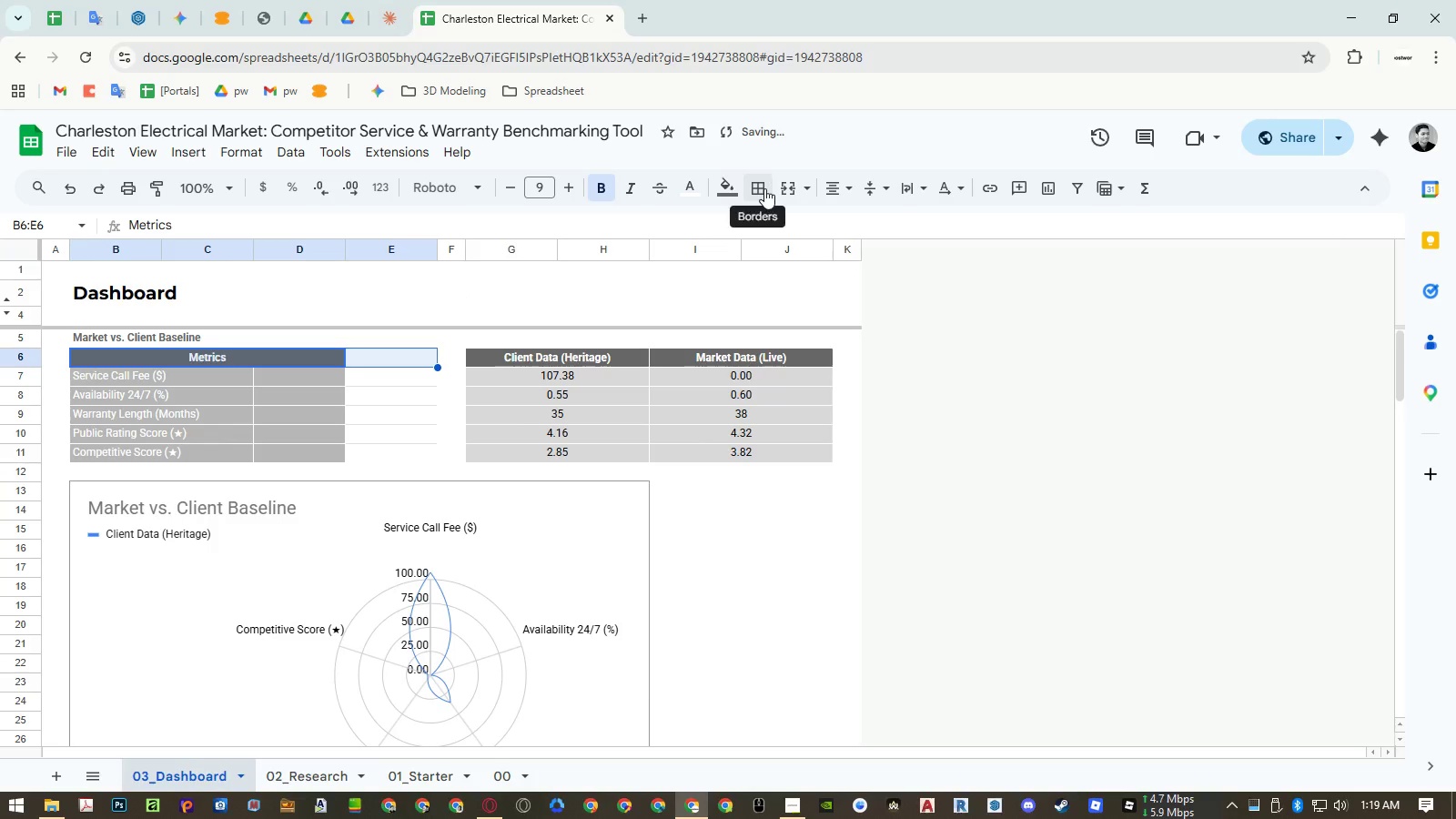 
left_click([764, 188])
 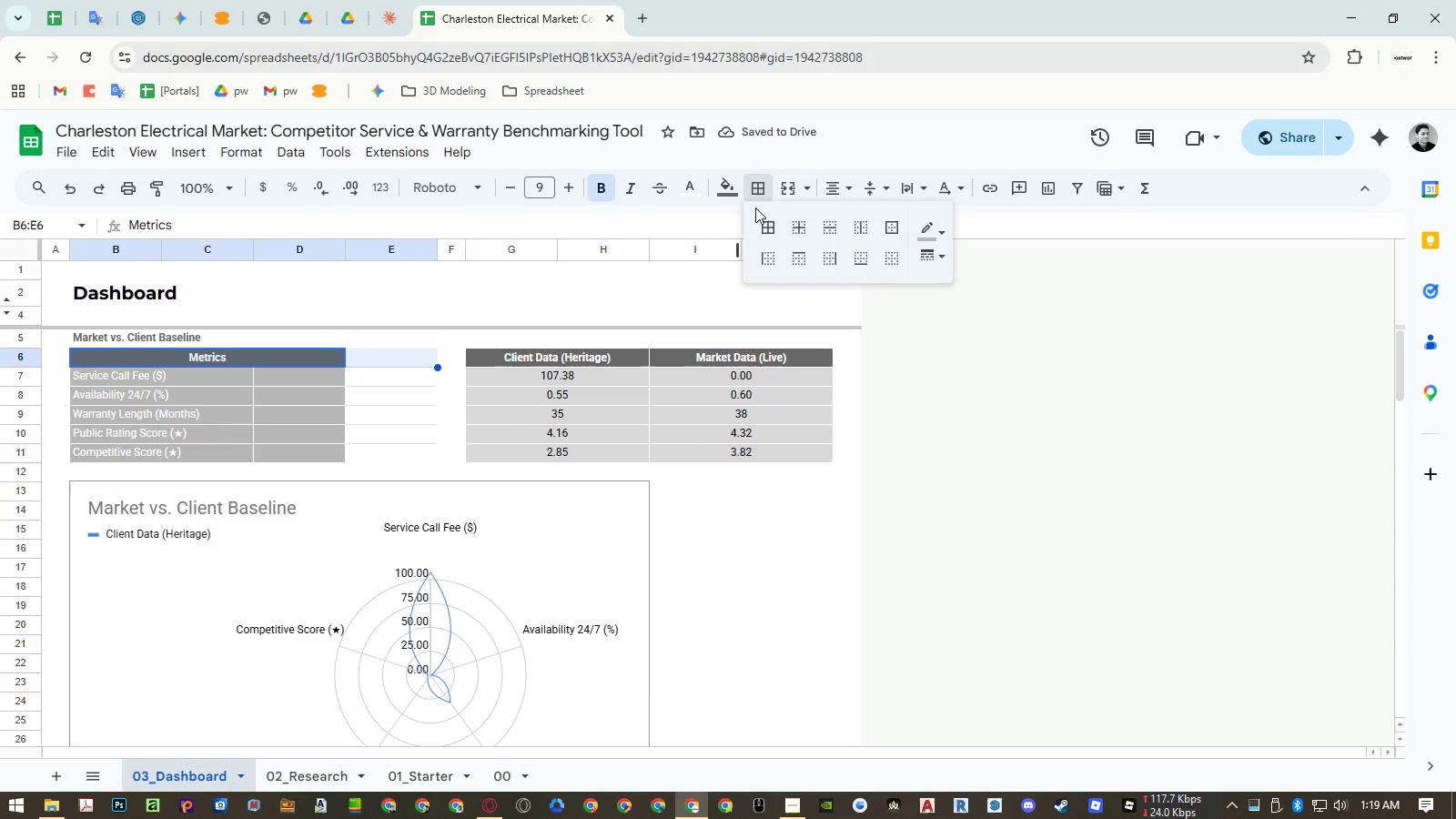 
left_click([790, 182])
 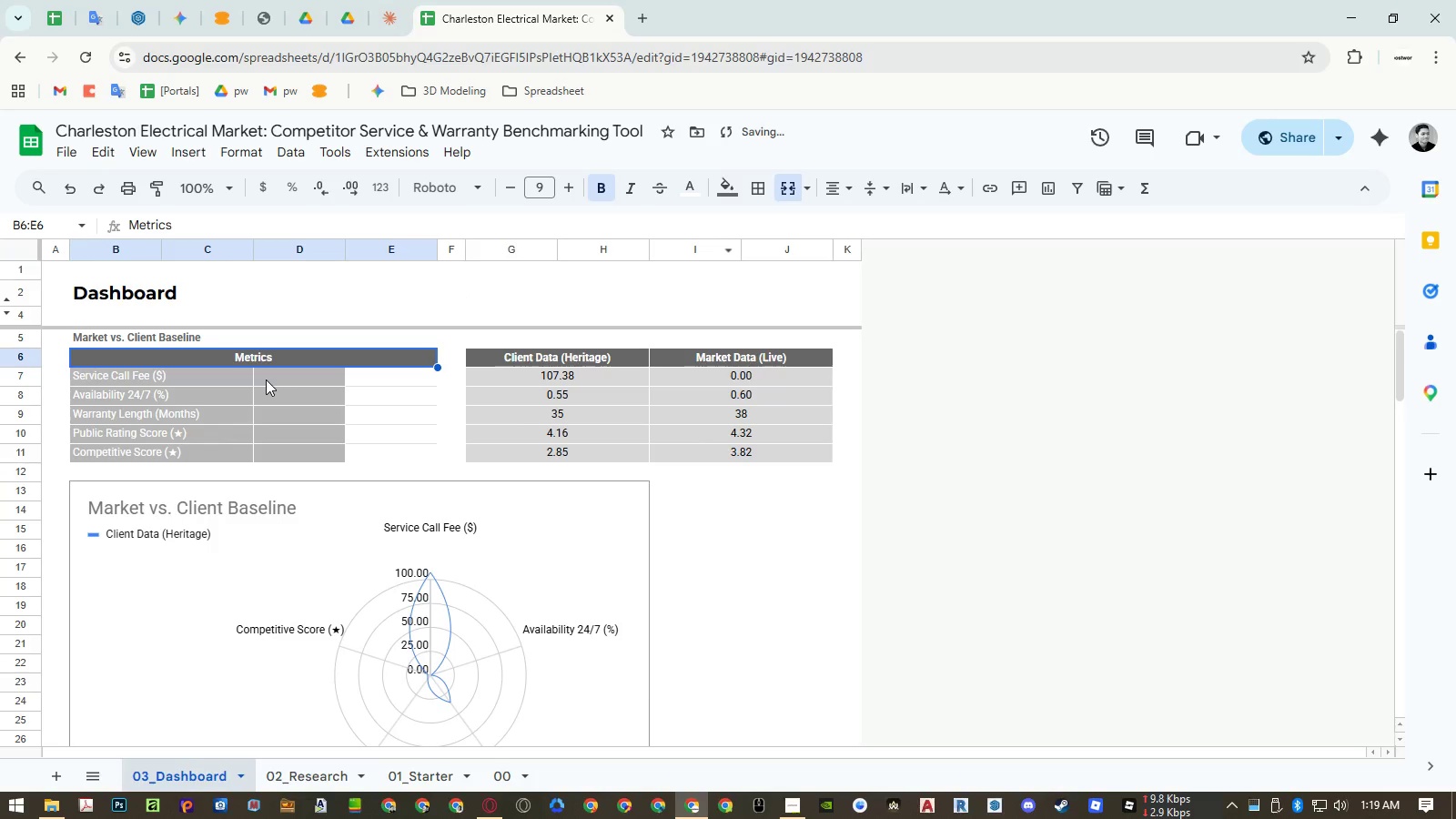 
left_click_drag(start_coordinate=[220, 379], to_coordinate=[383, 378])
 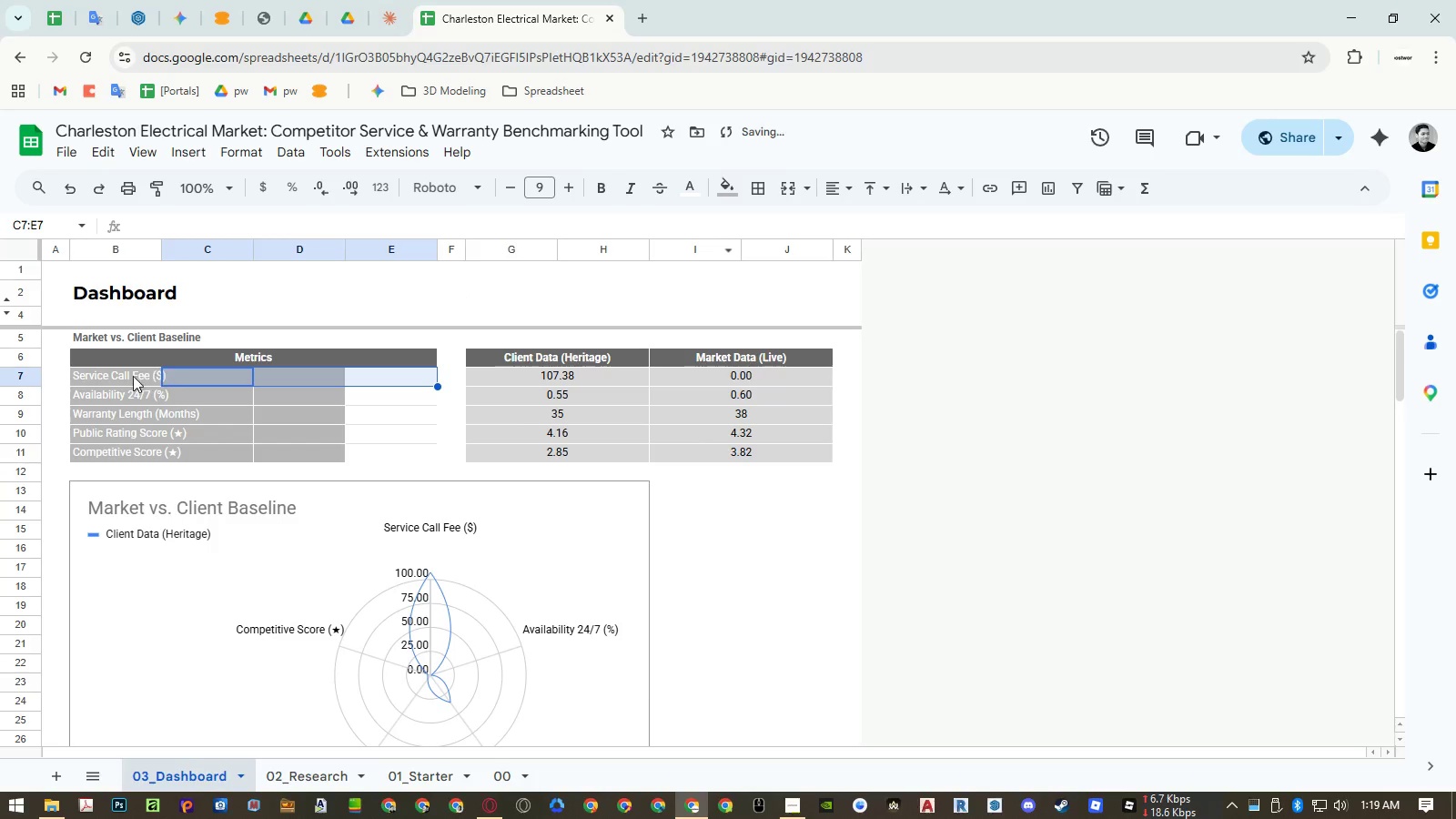 
left_click_drag(start_coordinate=[125, 380], to_coordinate=[369, 381])
 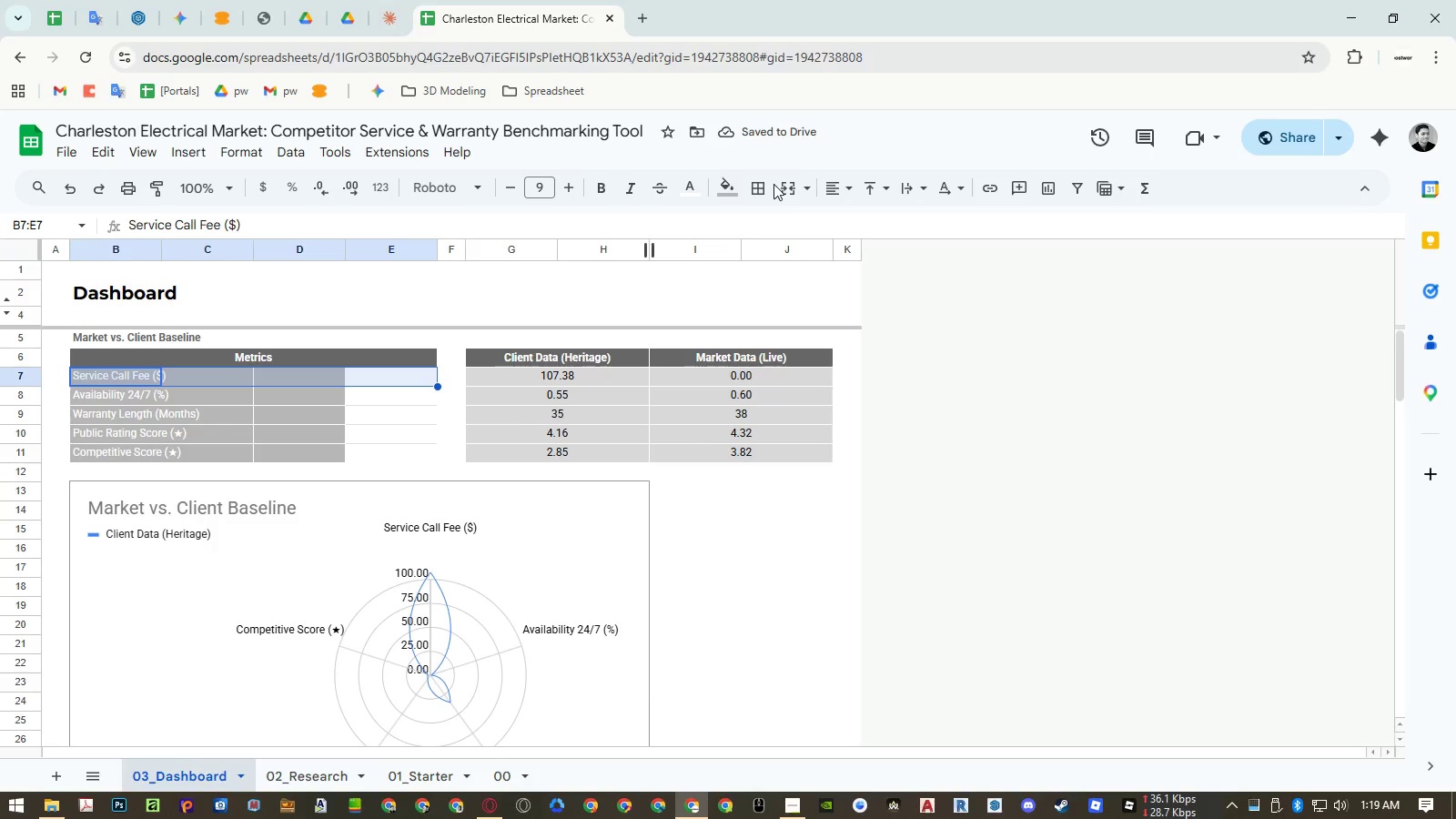 
left_click([782, 183])
 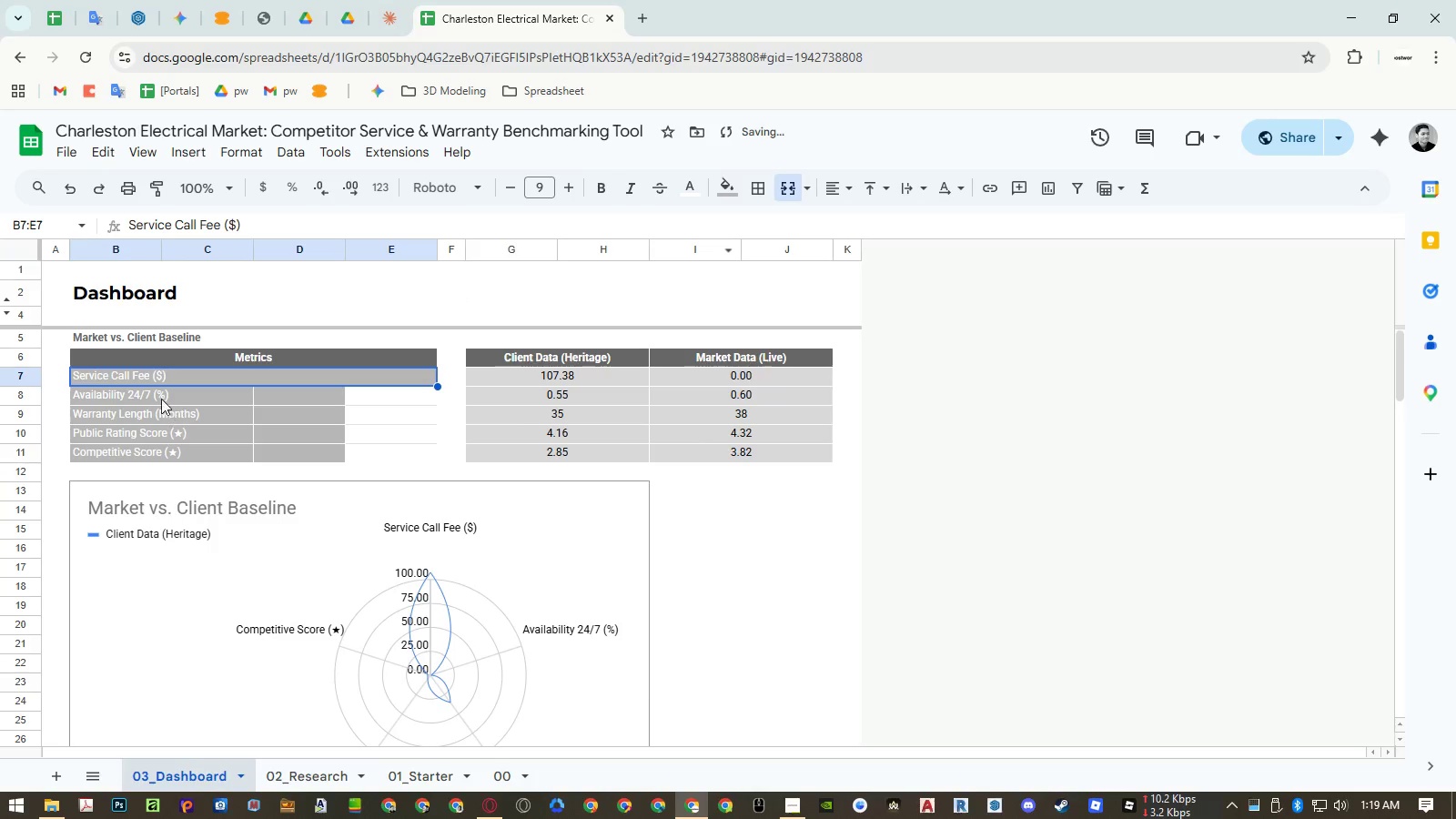 
left_click_drag(start_coordinate=[156, 393], to_coordinate=[391, 400])
 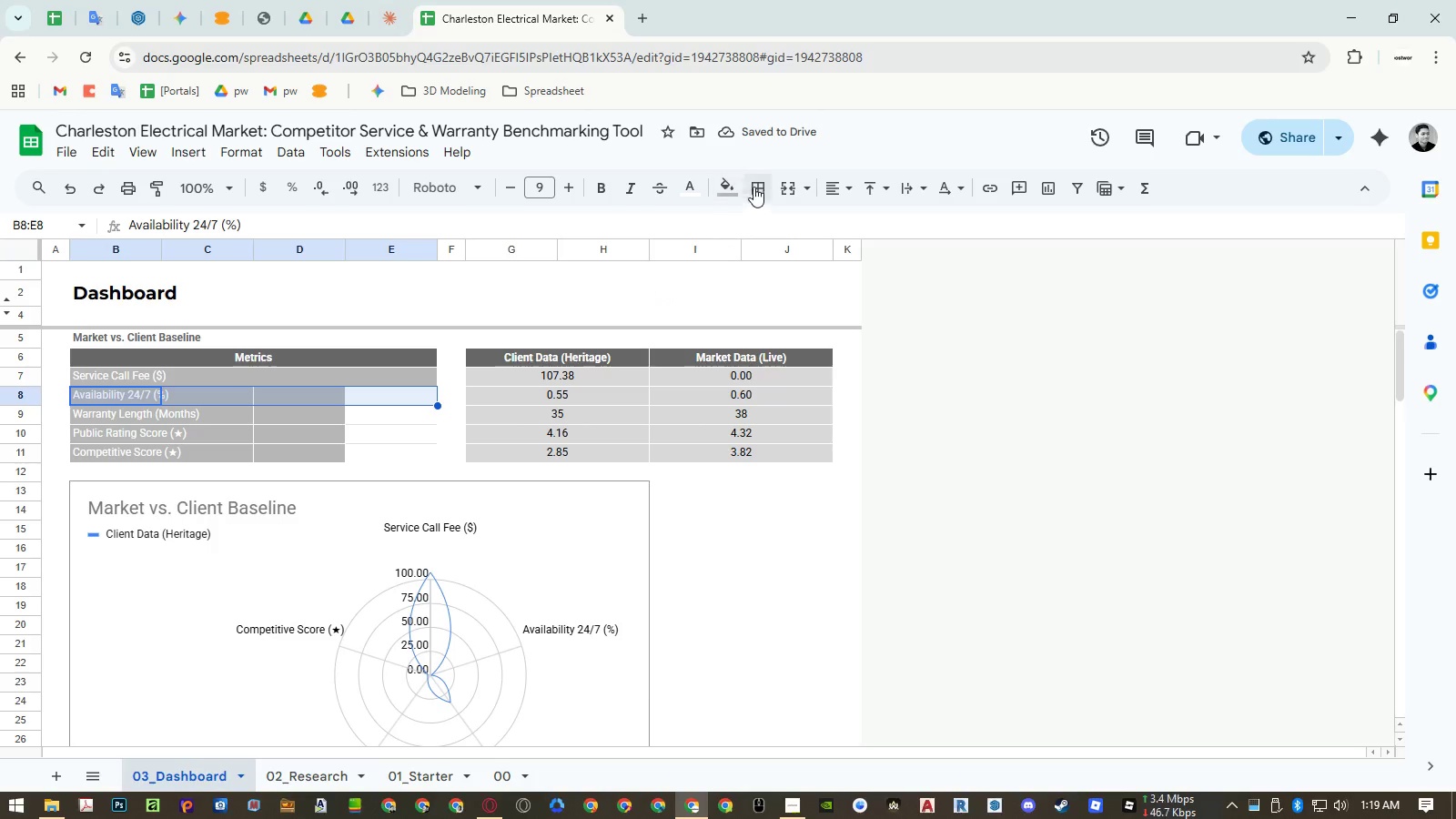 
left_click([782, 182])
 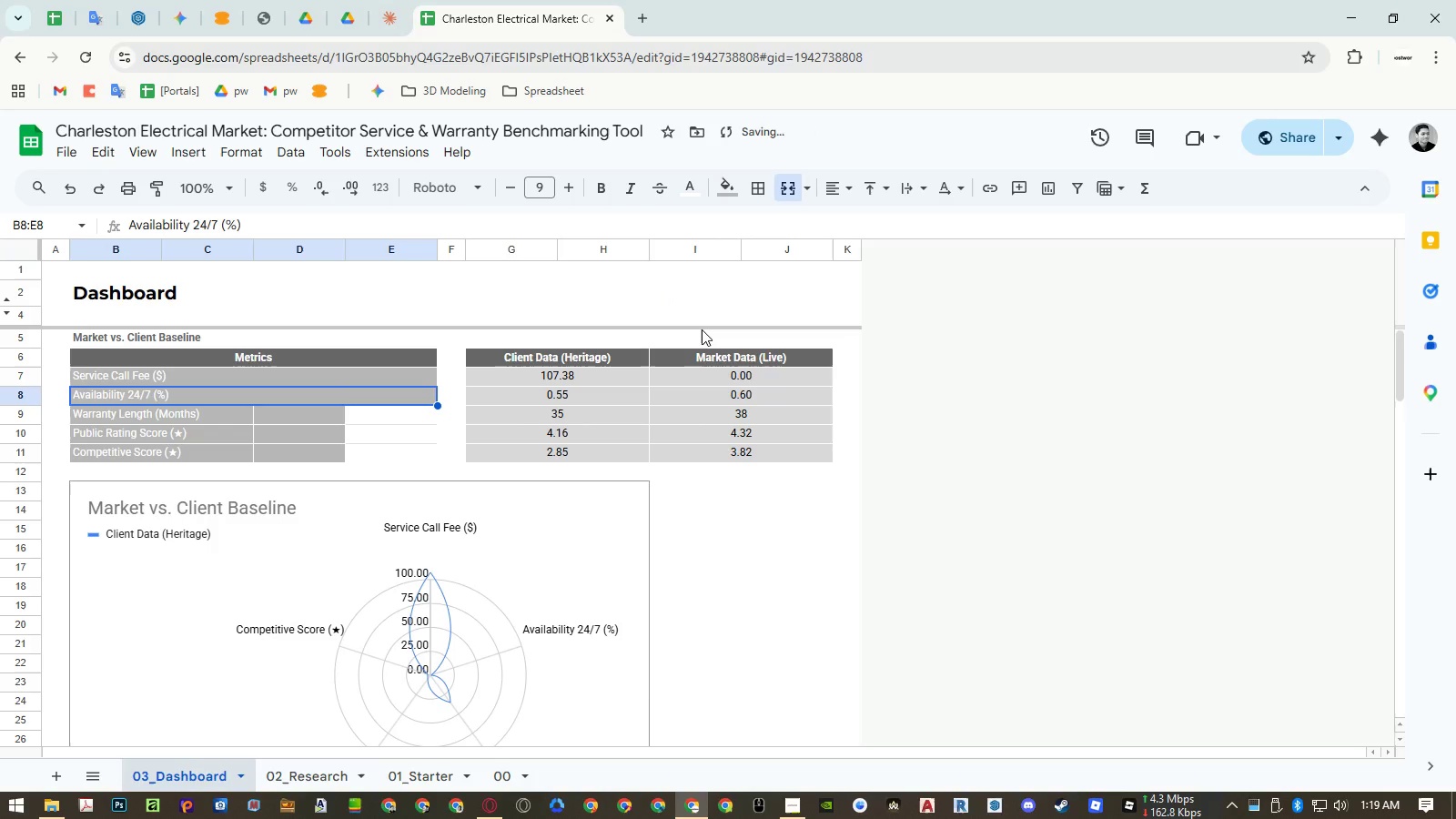 
key(Control+P)
 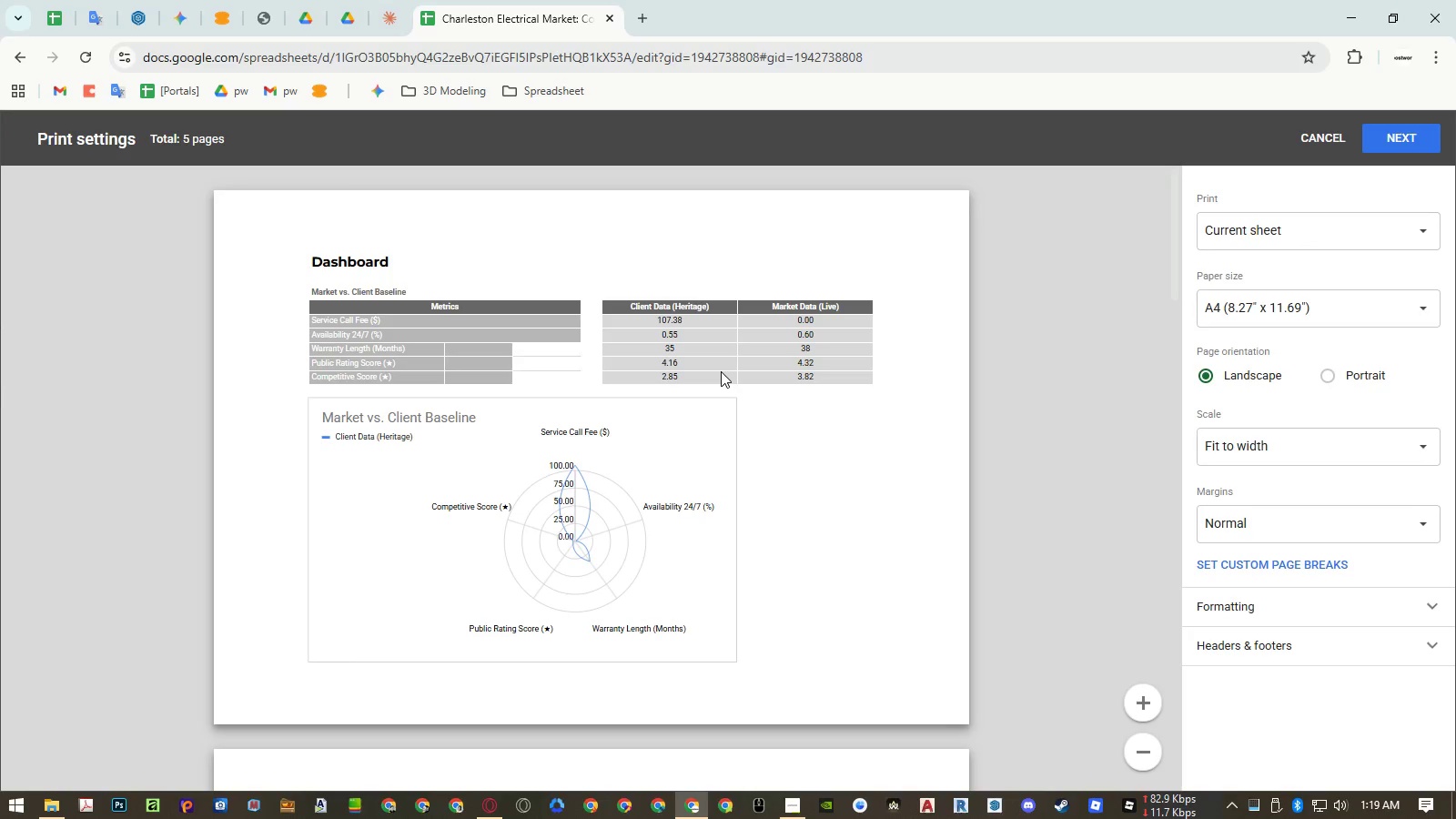 
wait(9.06)
 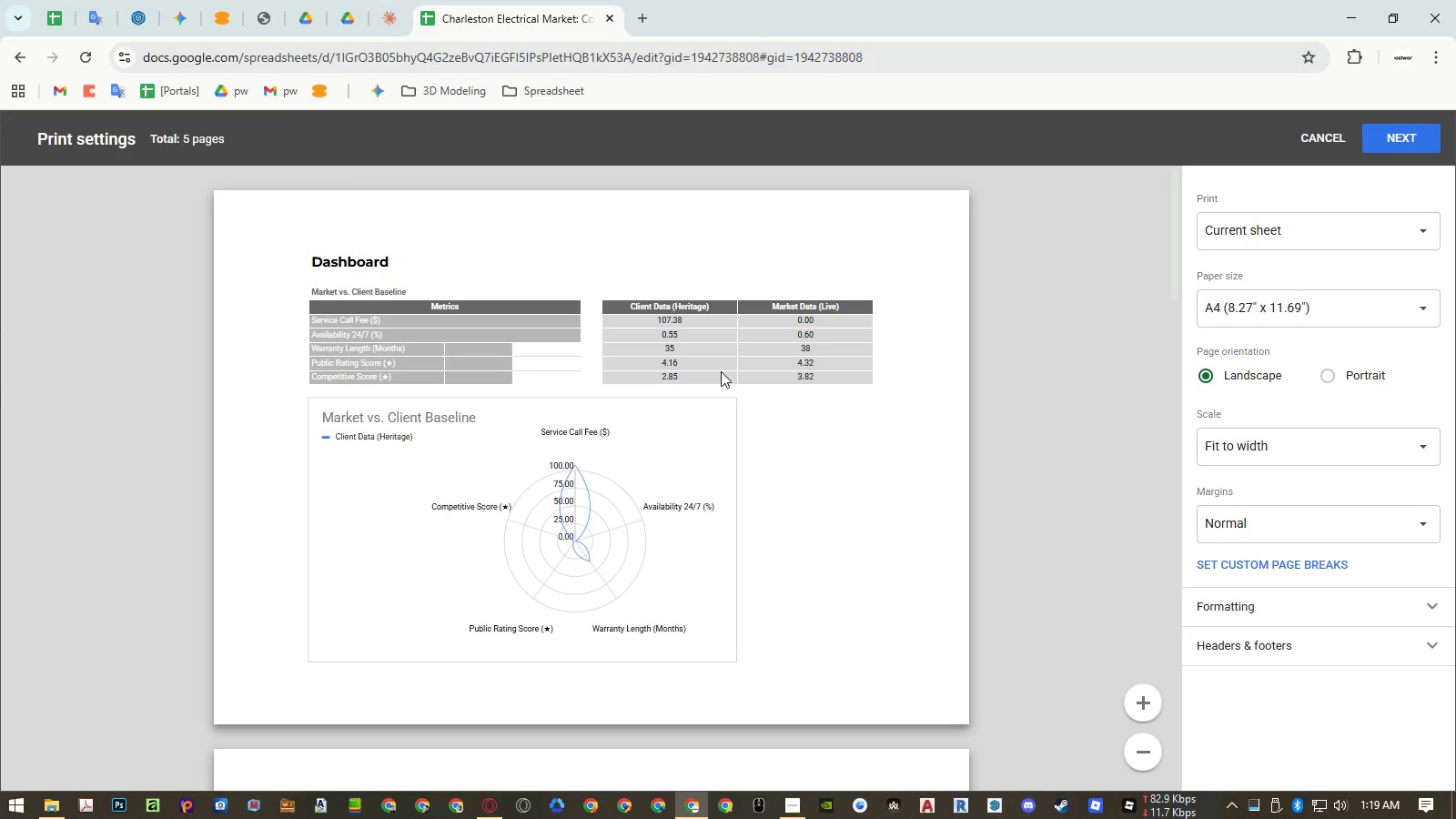 
key(Escape)
 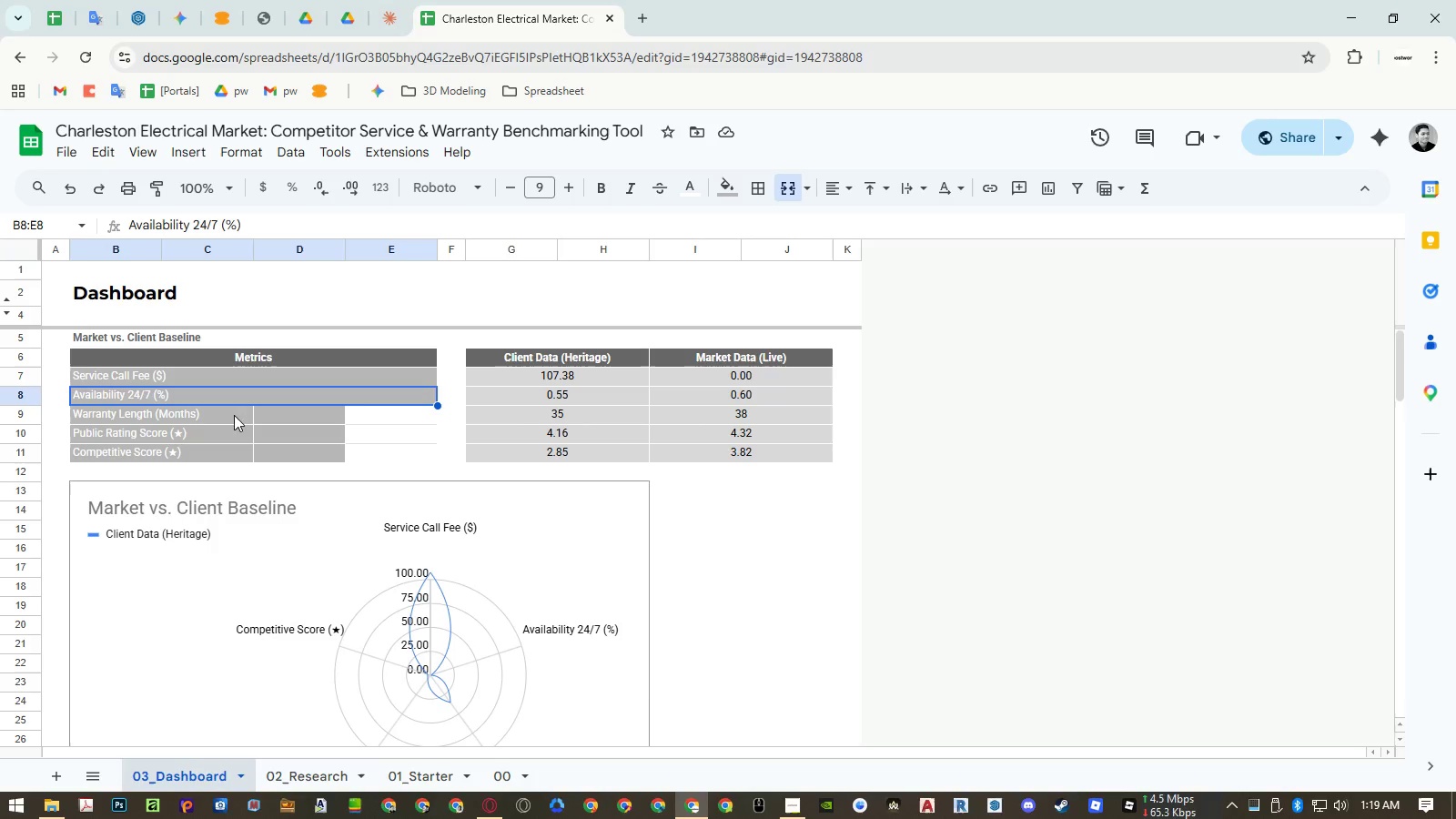 
left_click_drag(start_coordinate=[207, 416], to_coordinate=[351, 420])
 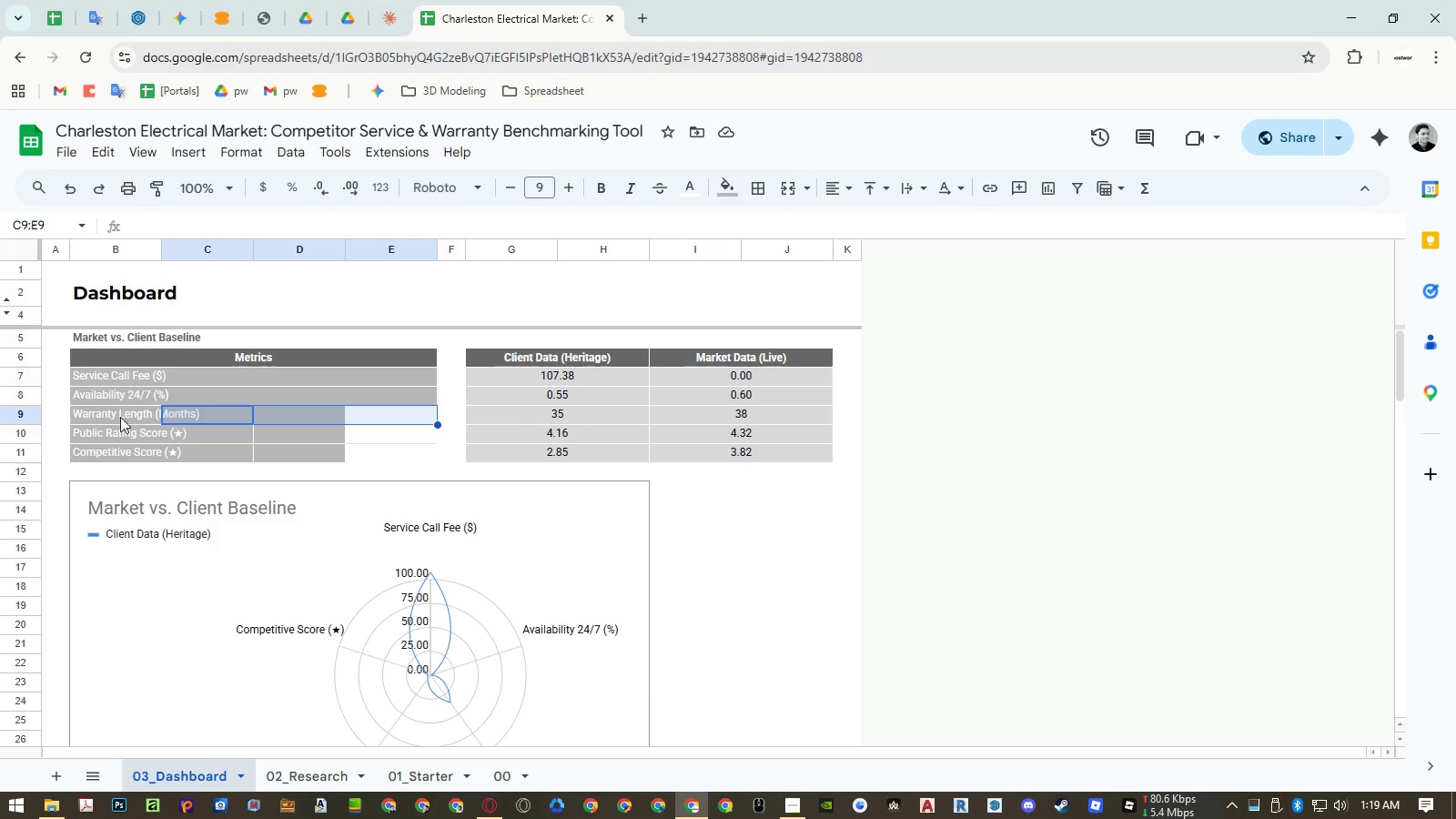 
left_click_drag(start_coordinate=[119, 414], to_coordinate=[356, 420])
 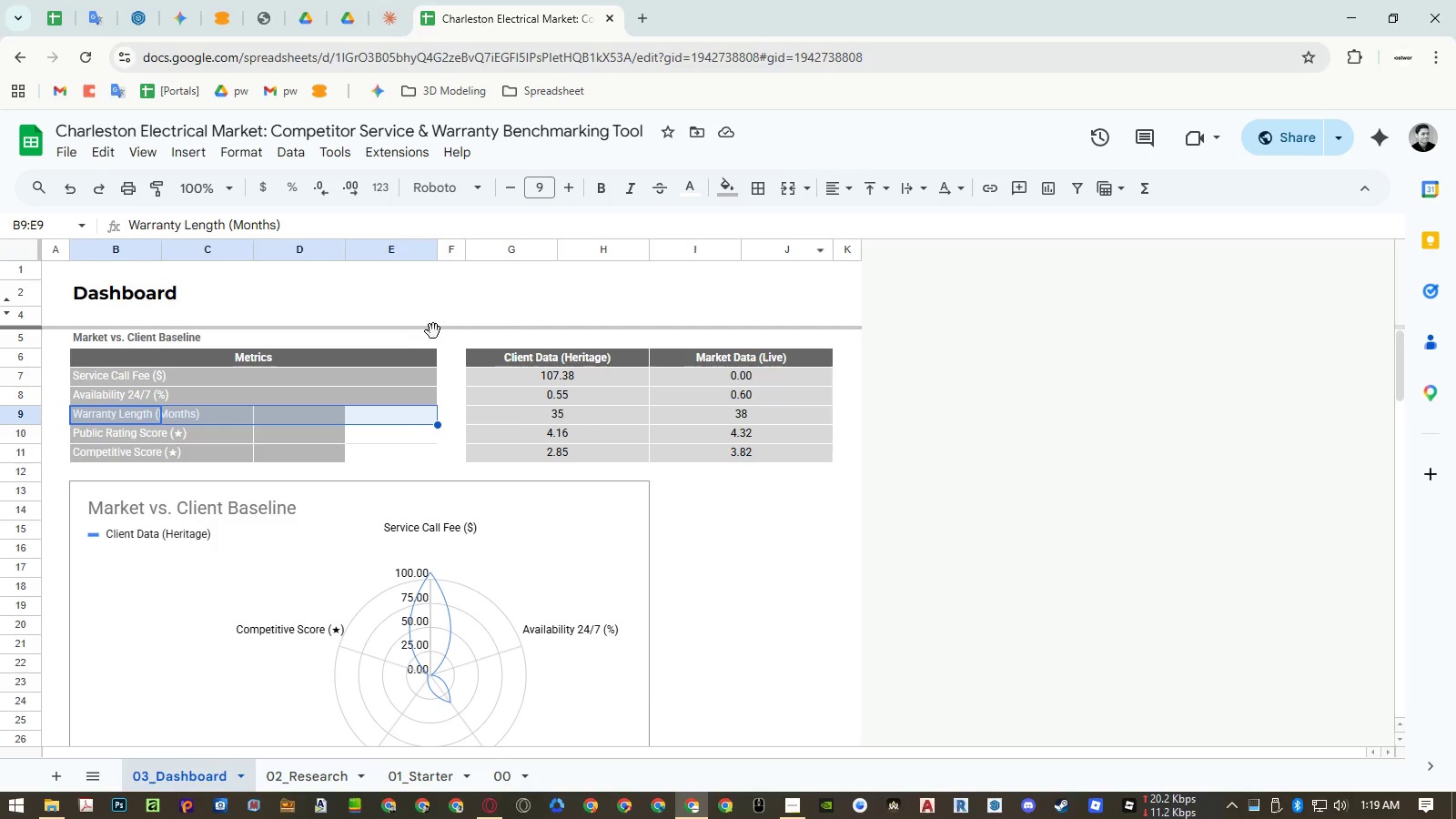 
left_click([140, 392])
 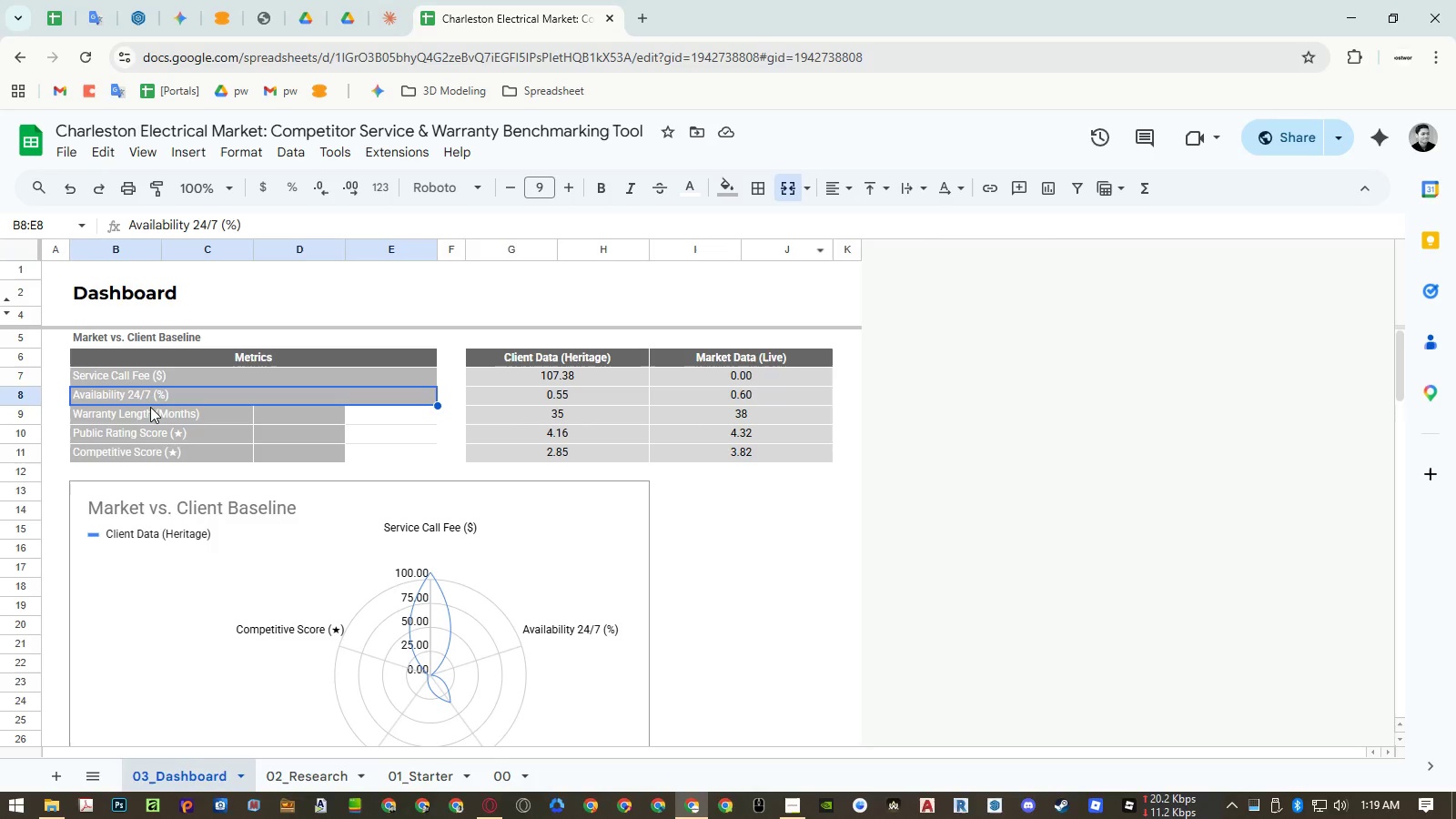 
key(Control+ControlLeft)
 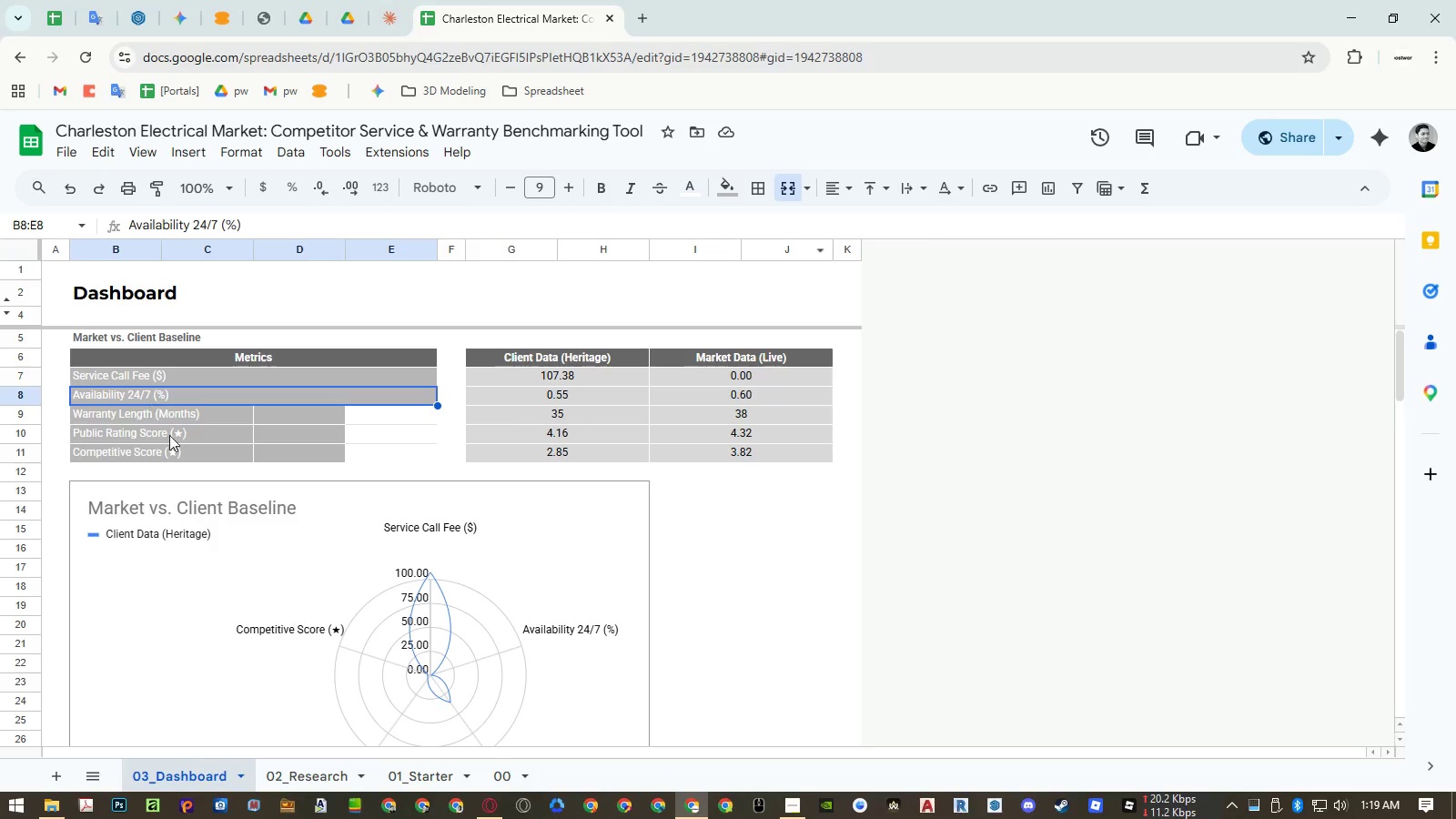 
key(Control+C)
 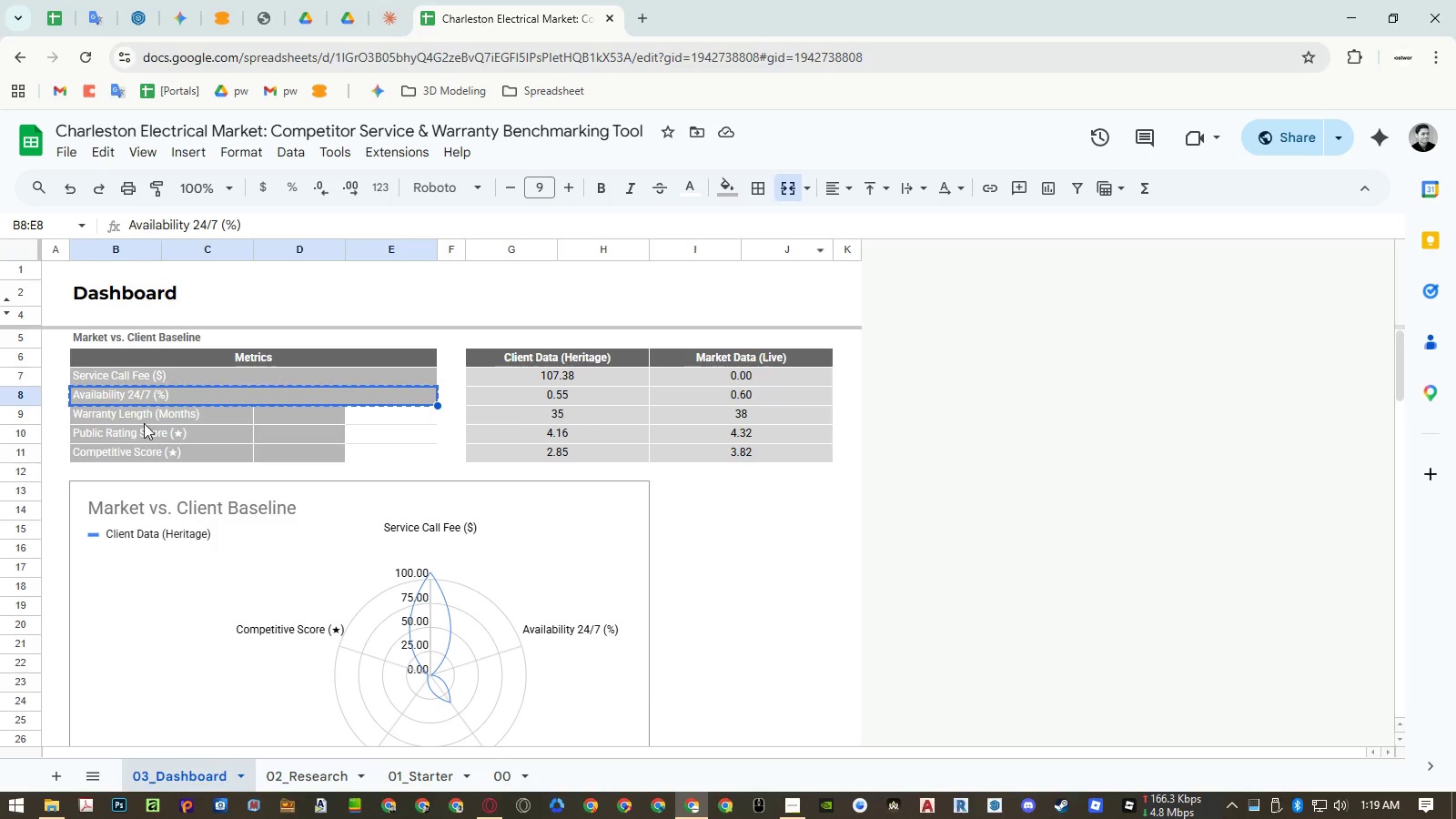 
left_click_drag(start_coordinate=[144, 423], to_coordinate=[147, 450])
 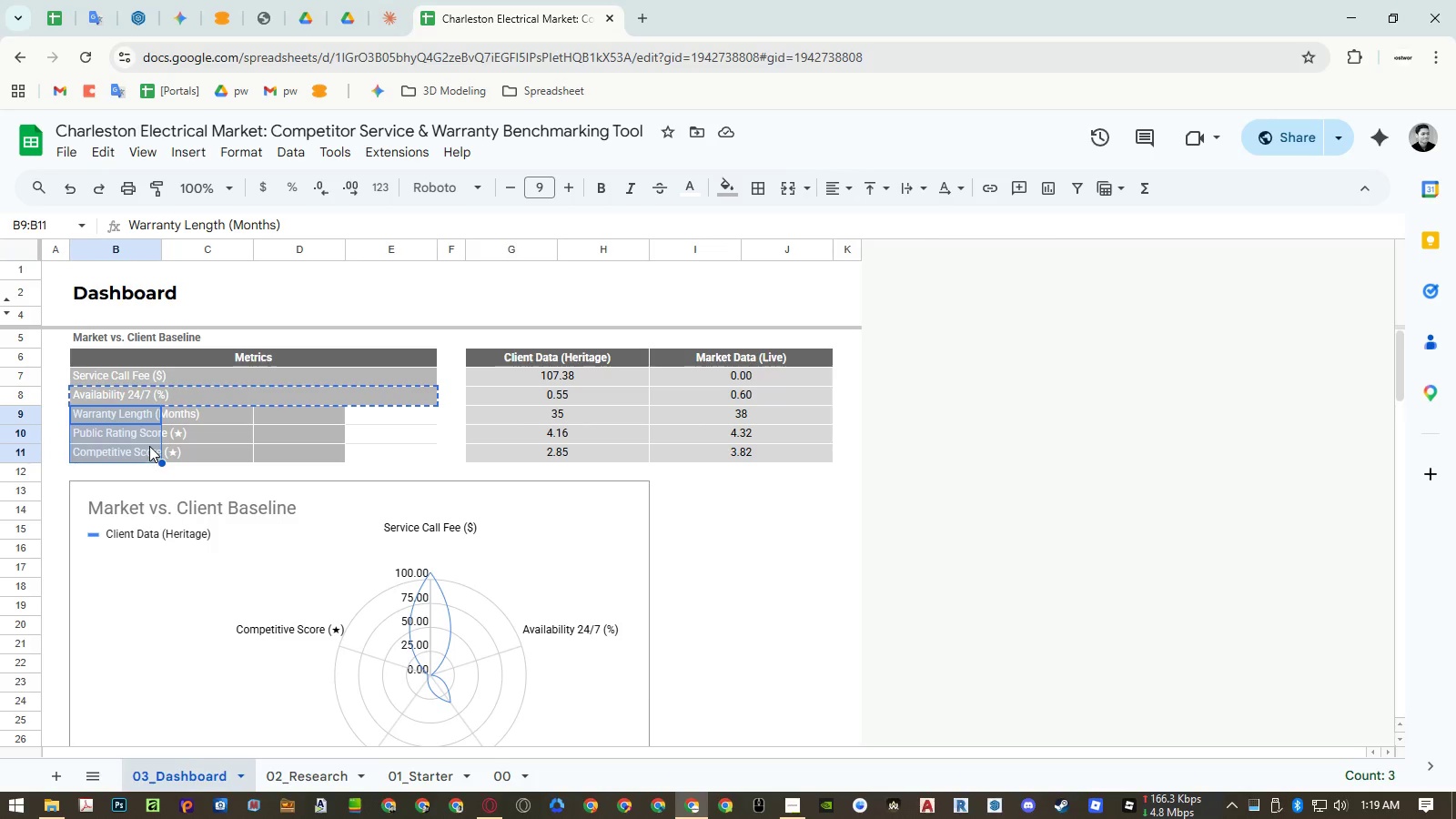 
key(Alt+Control+V)
 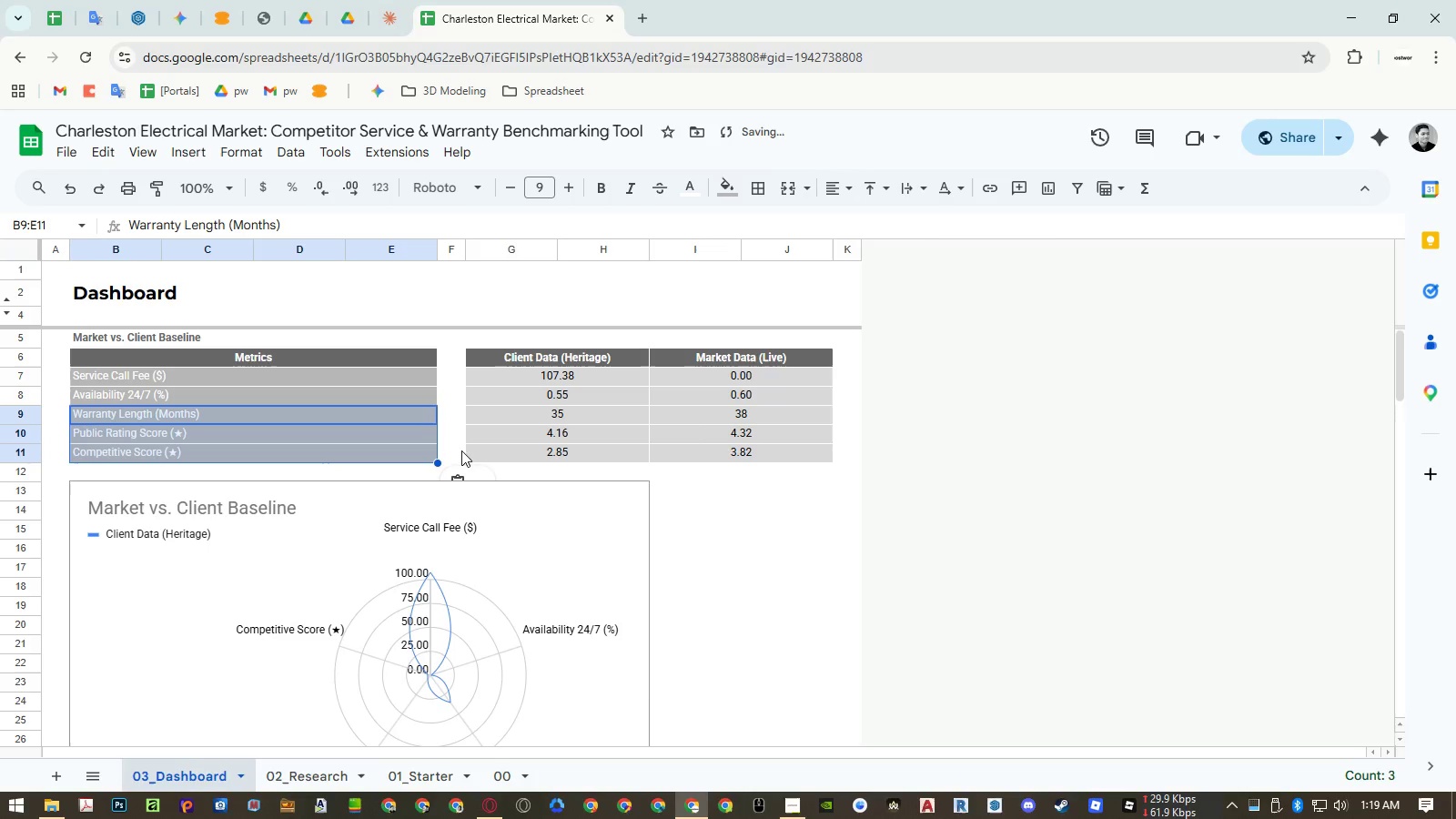 
left_click([492, 442])
 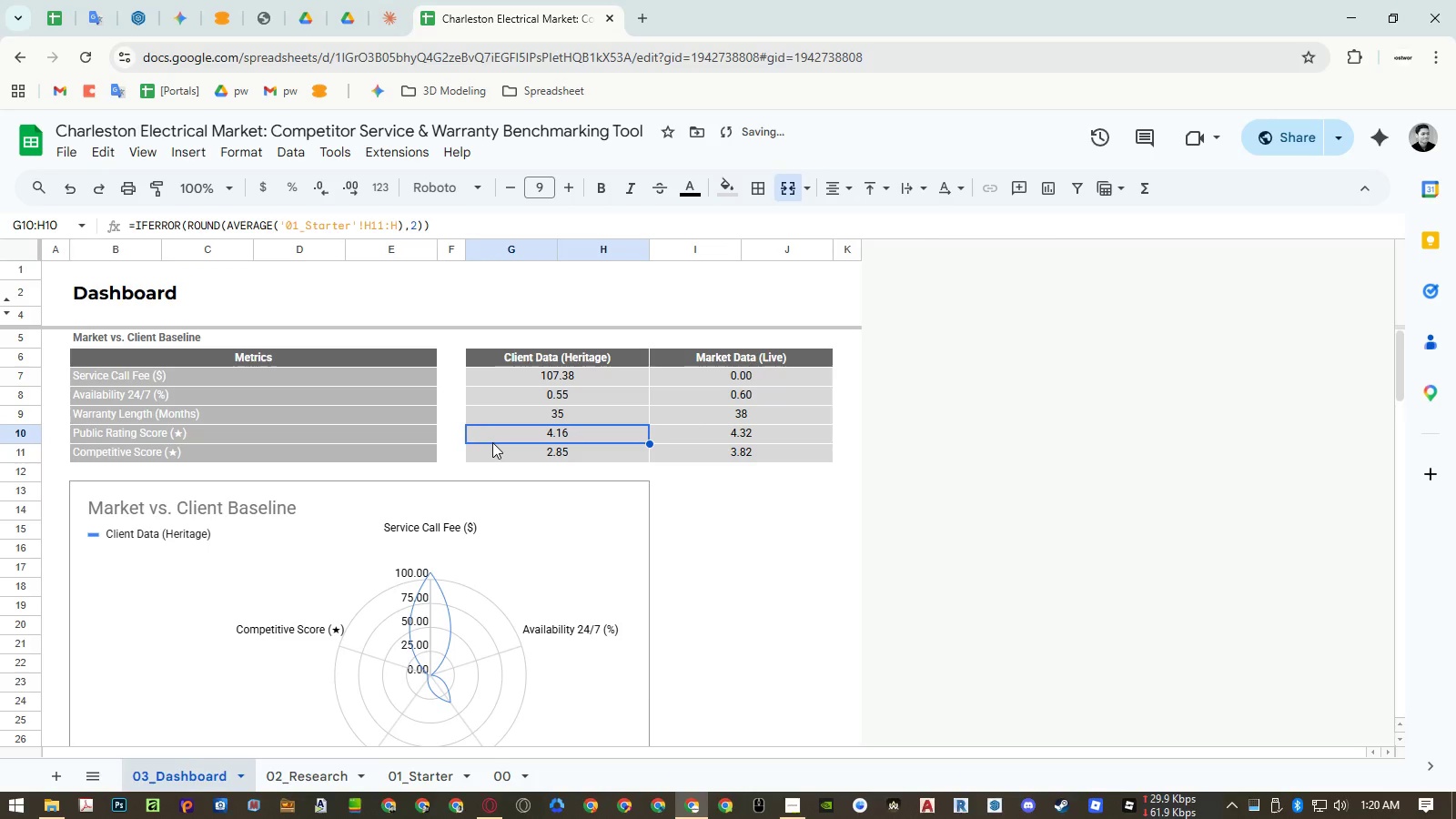 
hold_key(key=ControlRight, duration=0.62)
 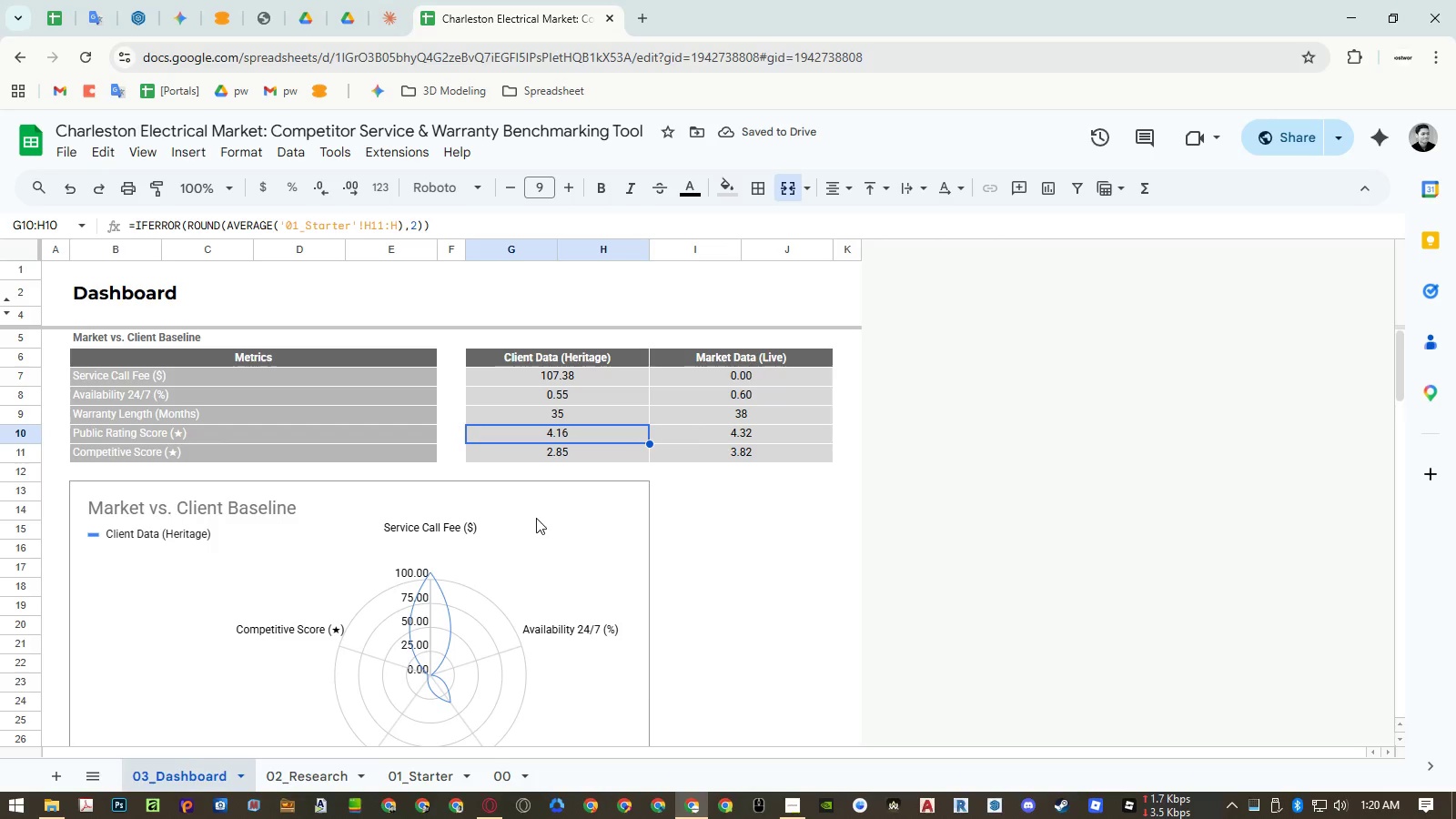 
left_click([536, 518])
 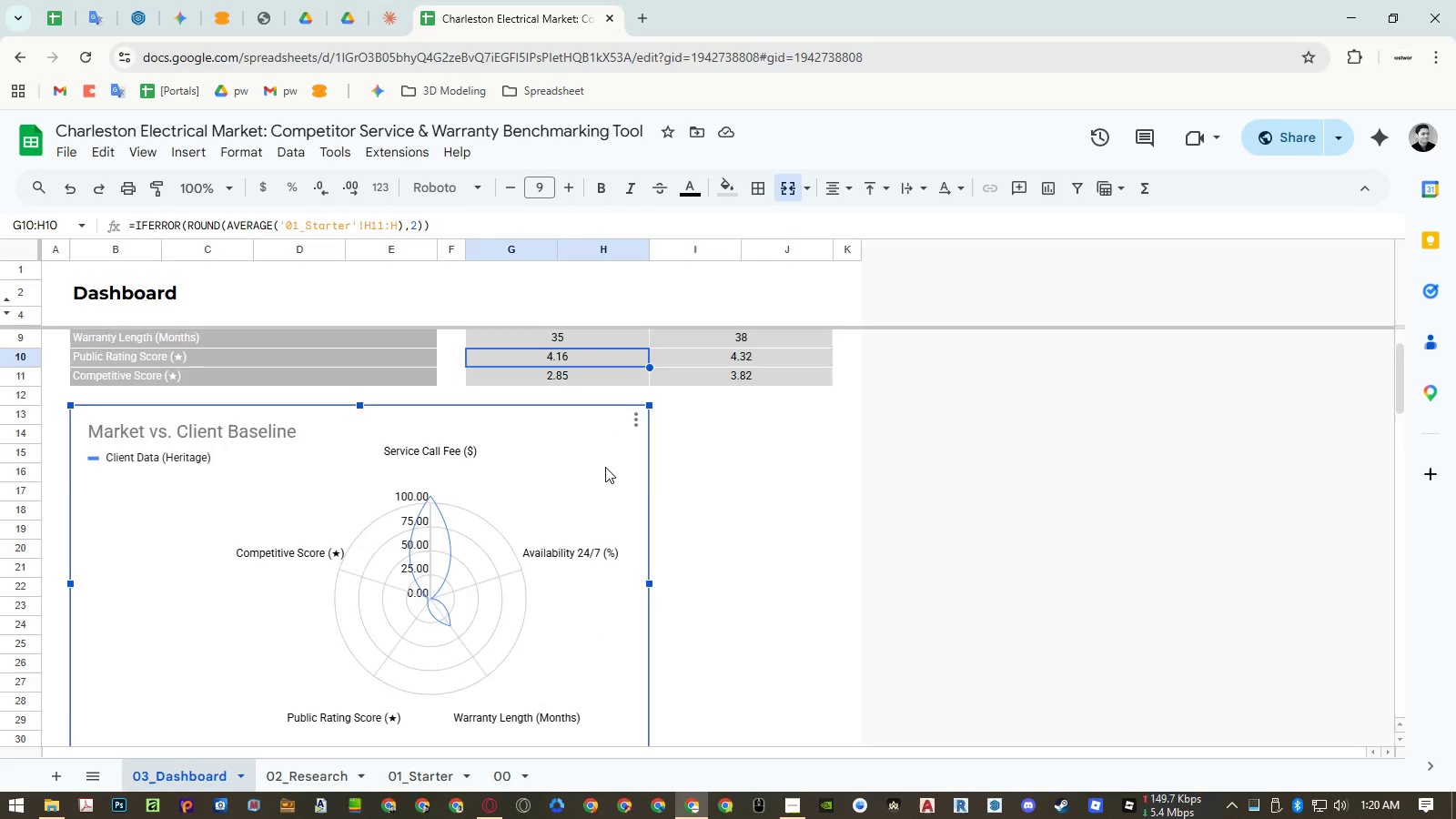 
scroll: coordinate [605, 470], scroll_direction: down, amount: 3.0
 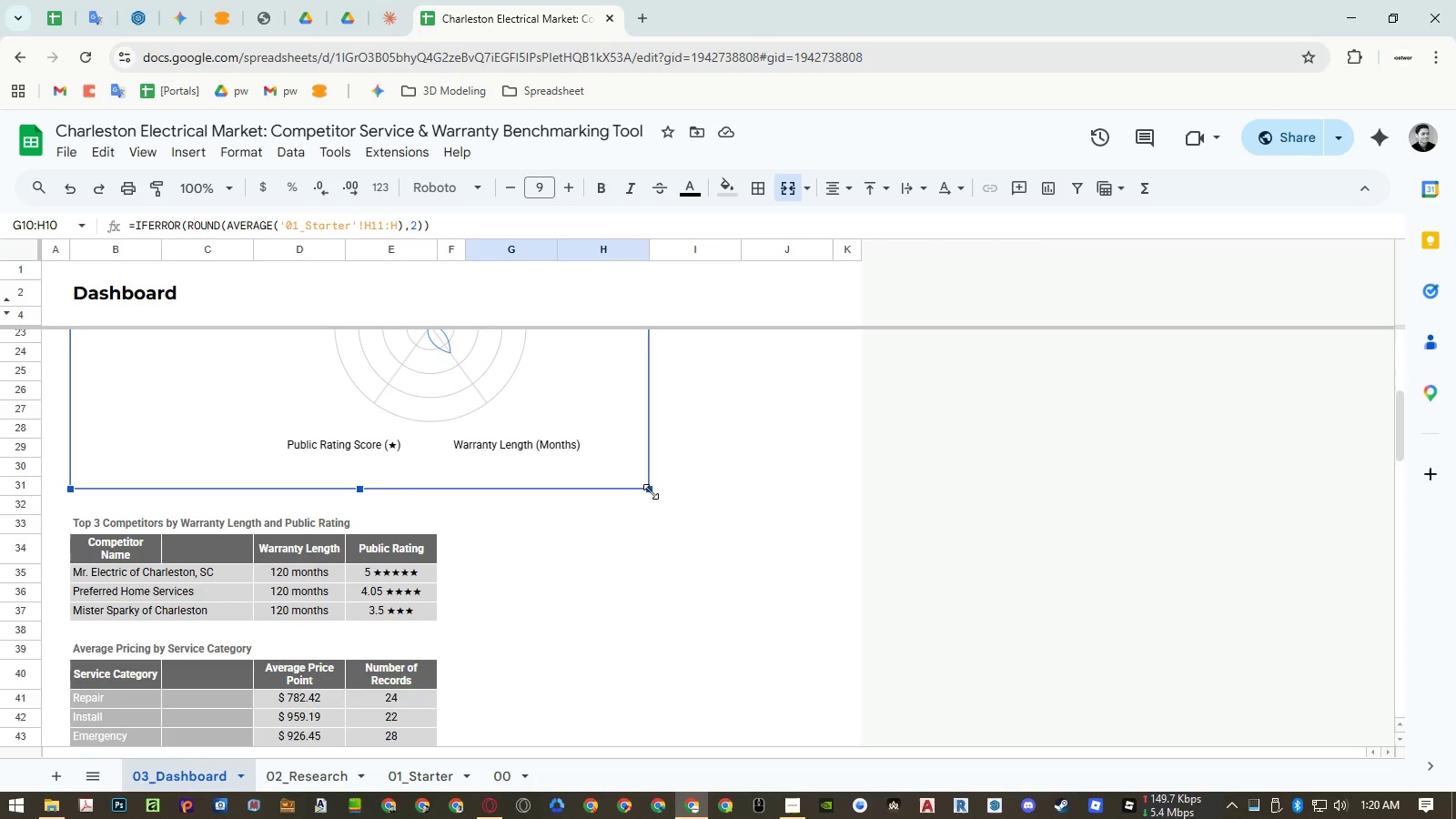 
left_click_drag(start_coordinate=[651, 491], to_coordinate=[763, 584])
 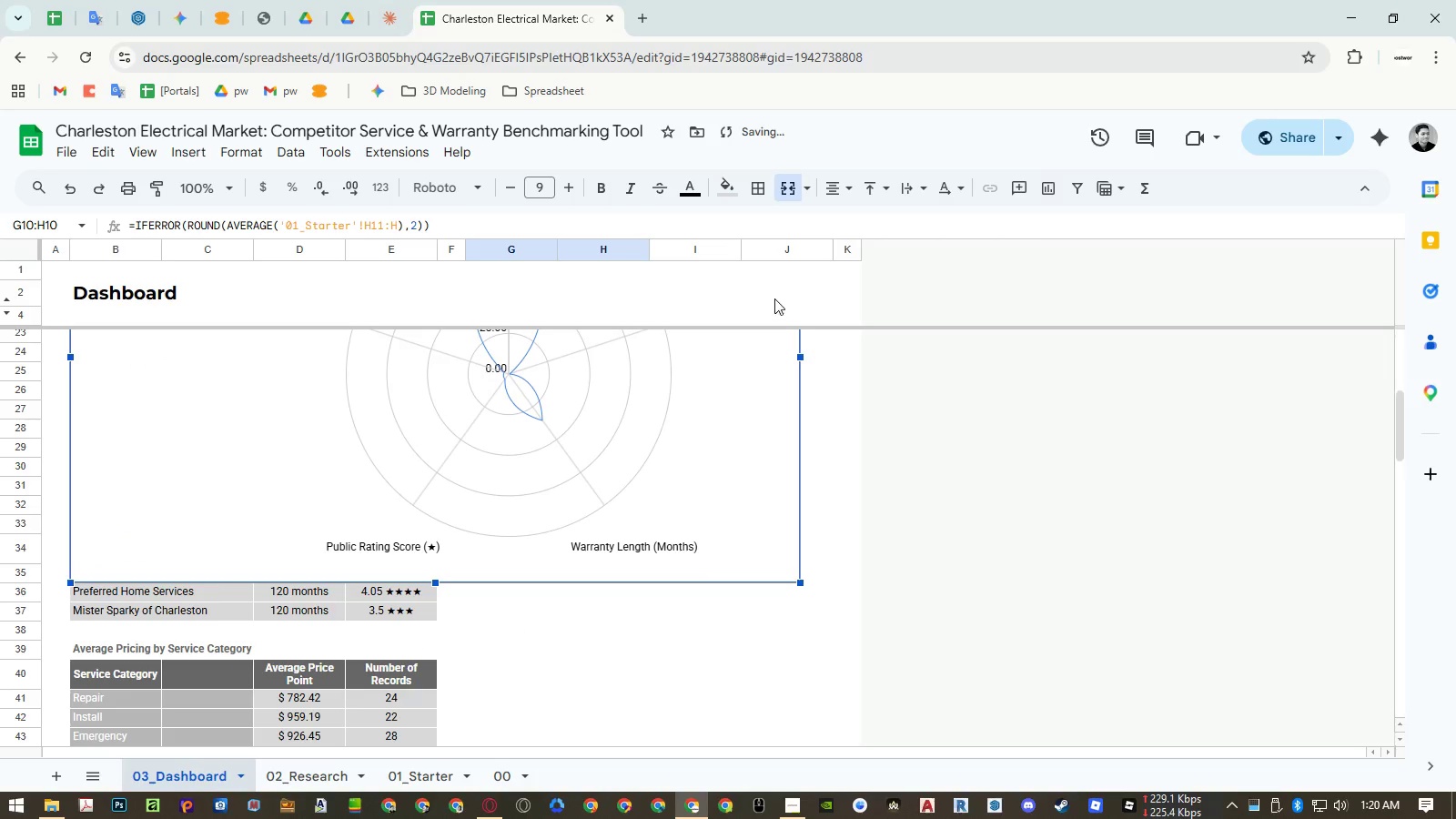 
left_click([784, 247])
 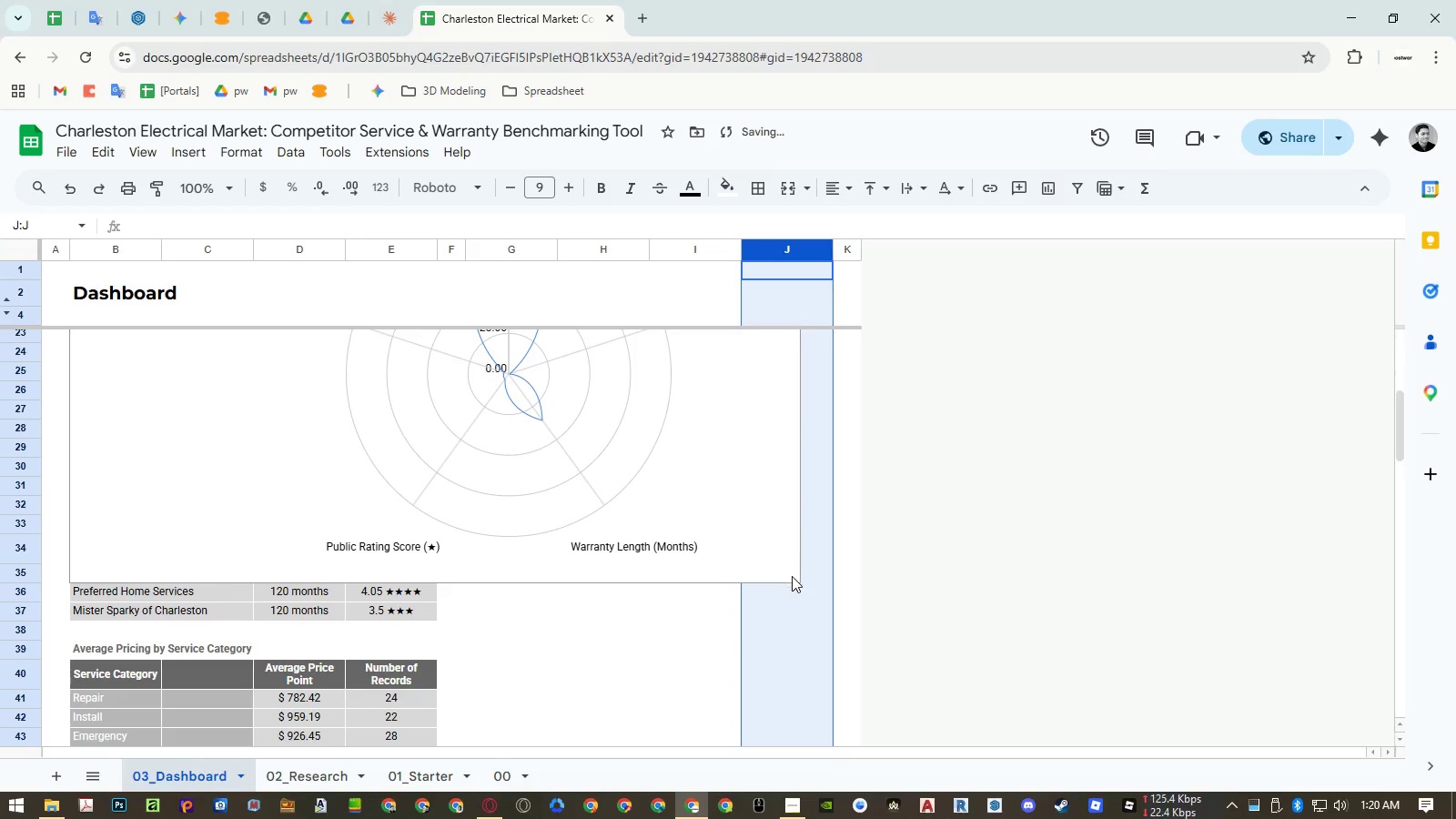 
left_click([781, 560])
 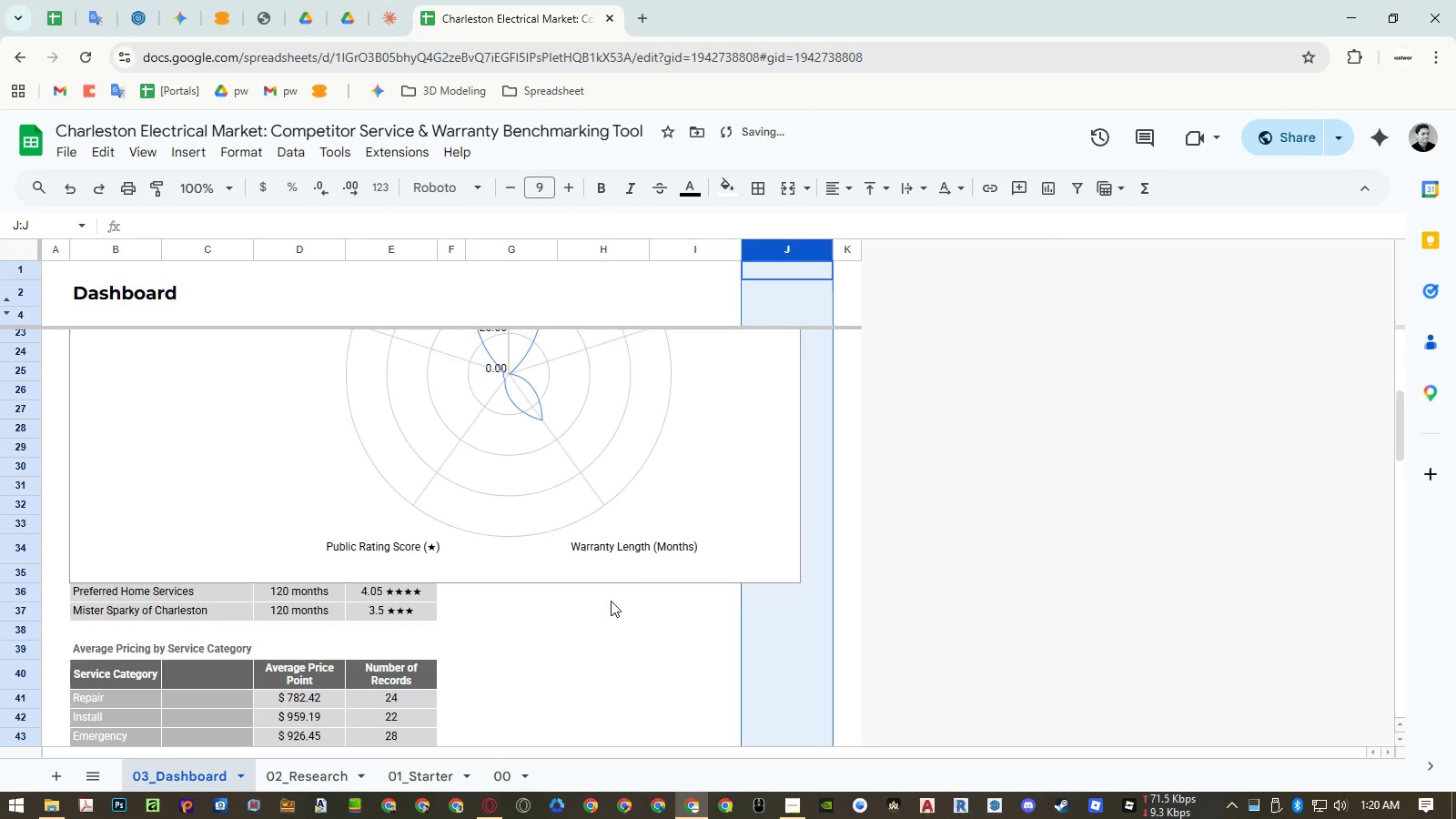 
left_click([712, 560])
 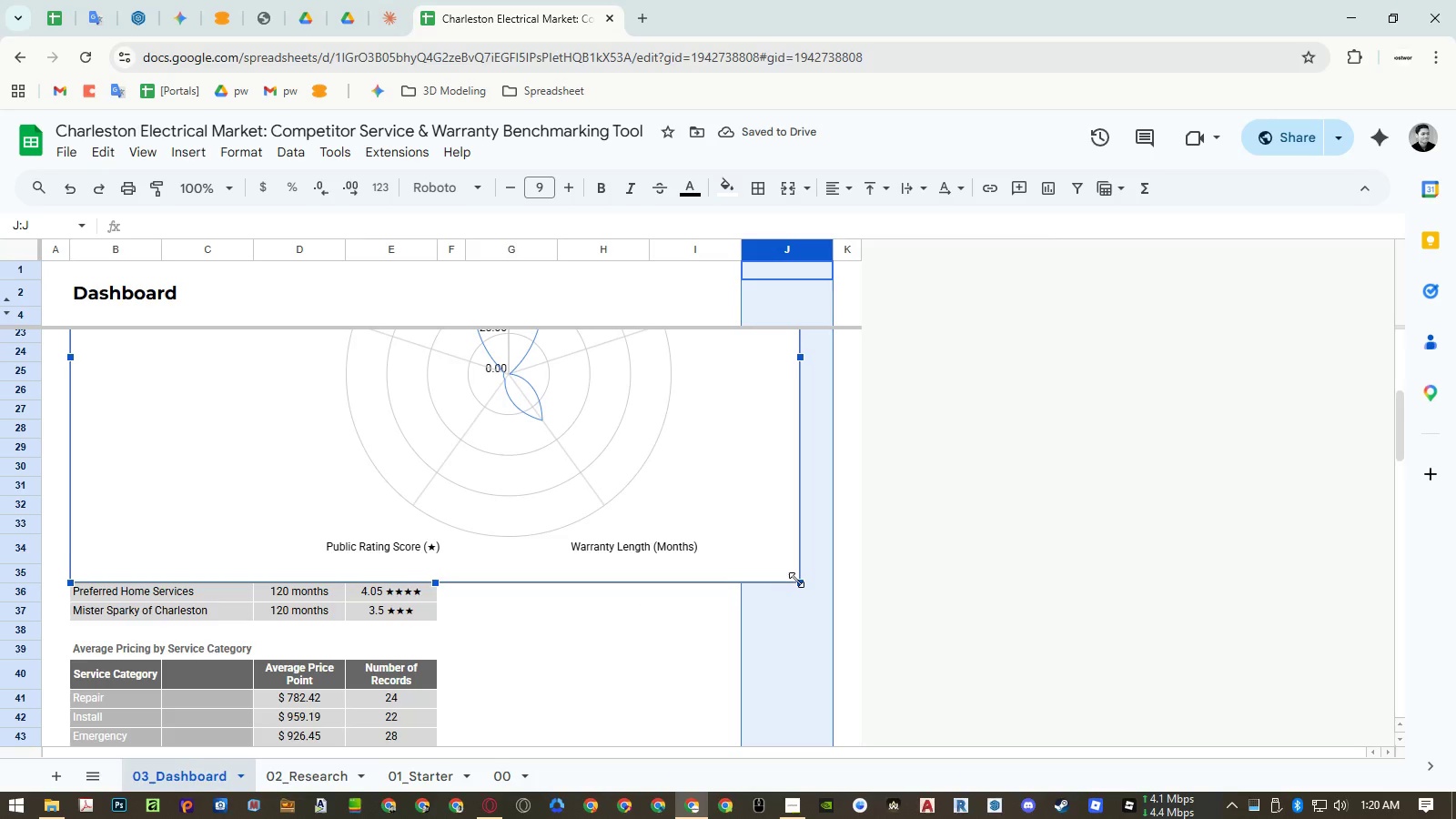 
left_click_drag(start_coordinate=[796, 580], to_coordinate=[826, 600])
 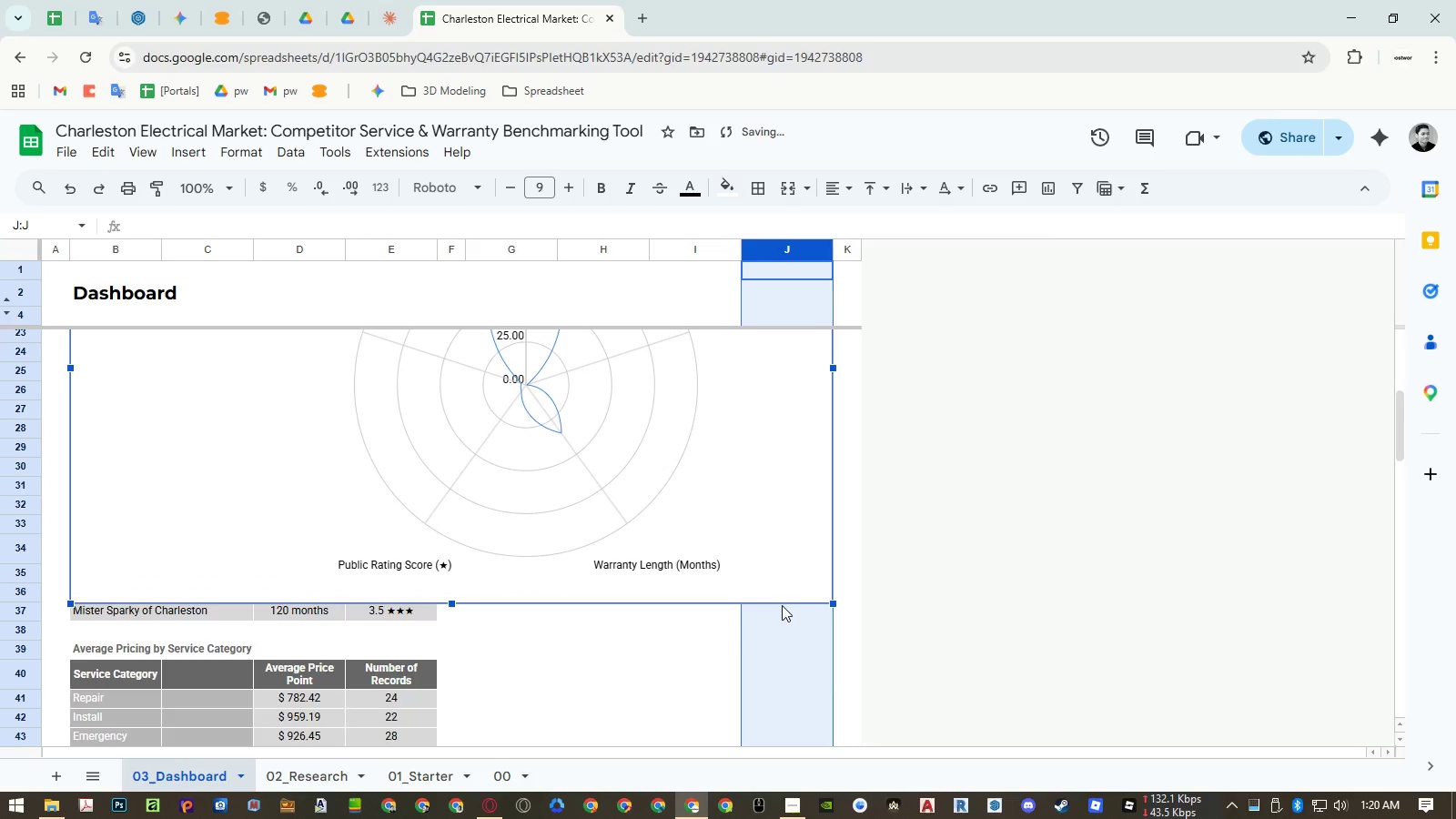 
key(Control+Z)
 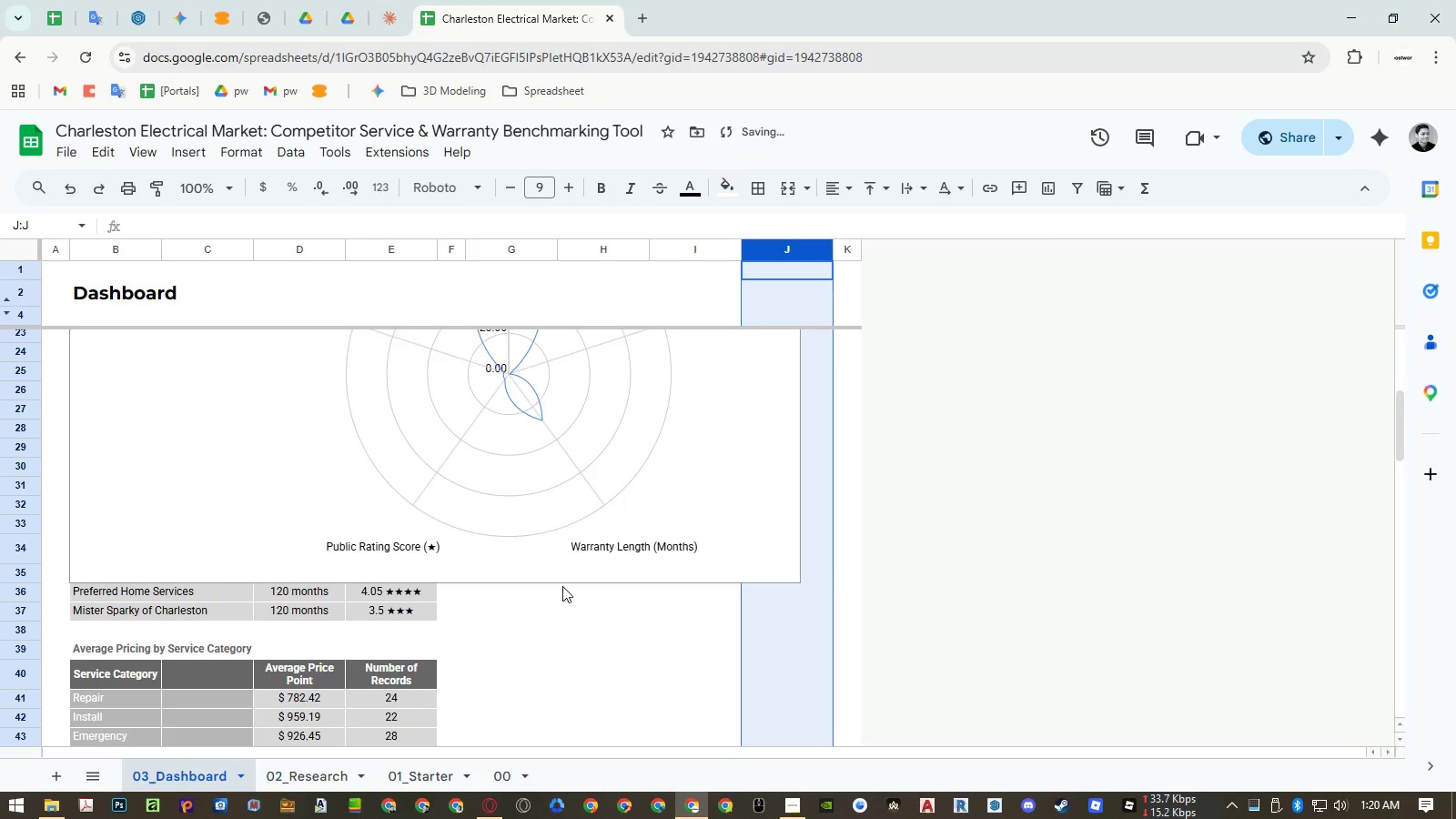 
hold_key(key=ControlLeft, duration=0.47)
 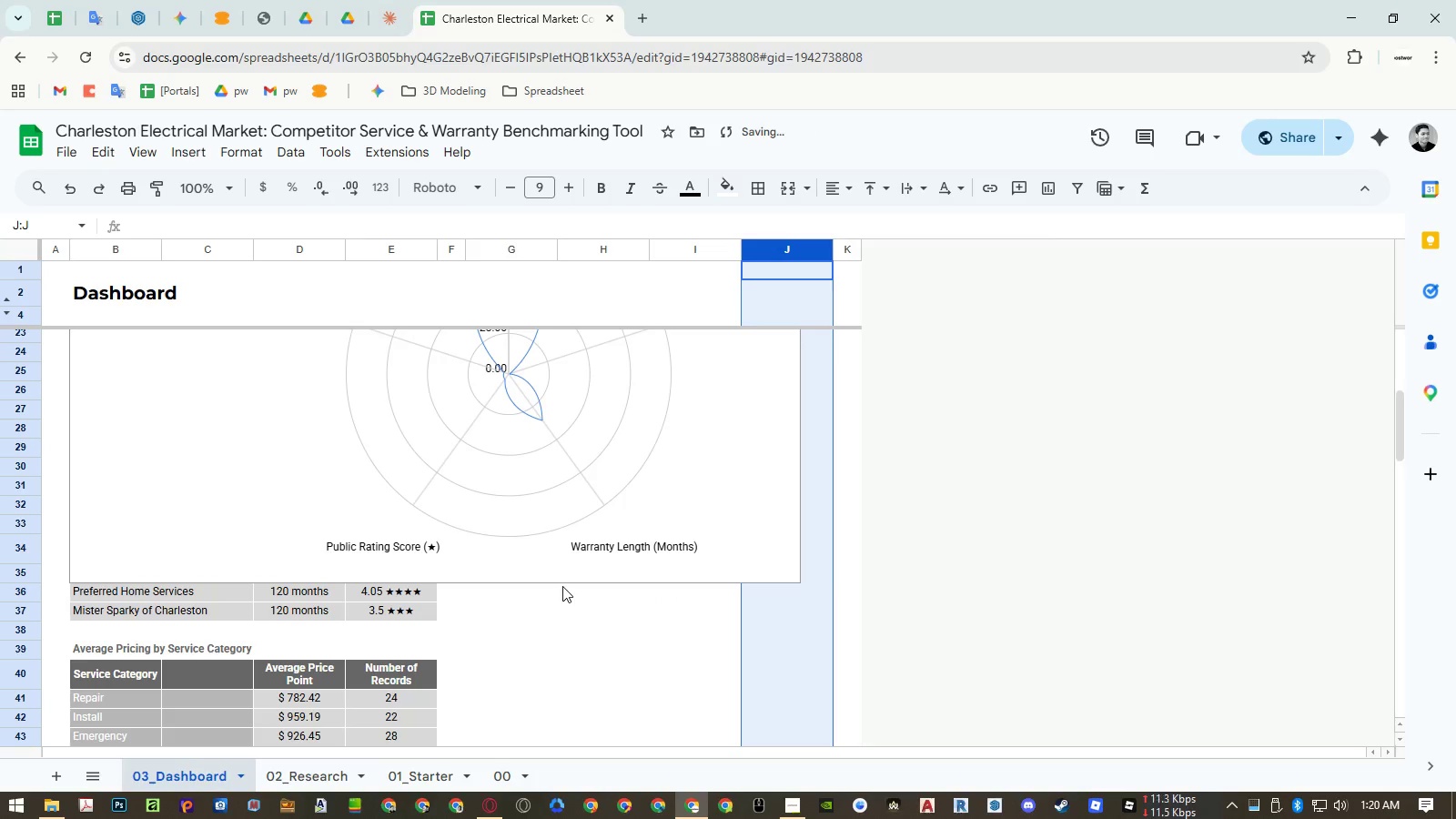 
key(Control+ControlRight)
 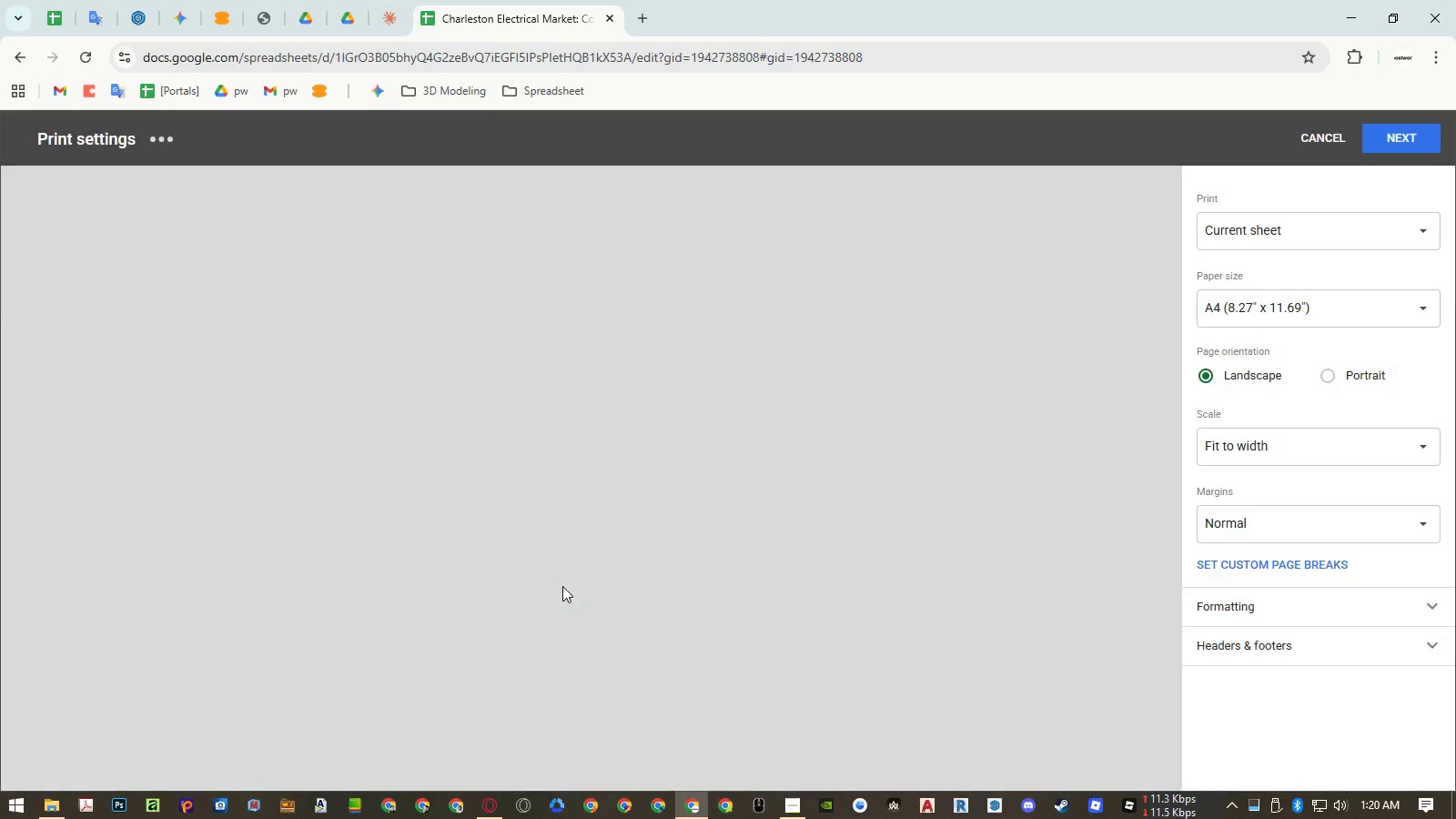 
key(Control+P)
 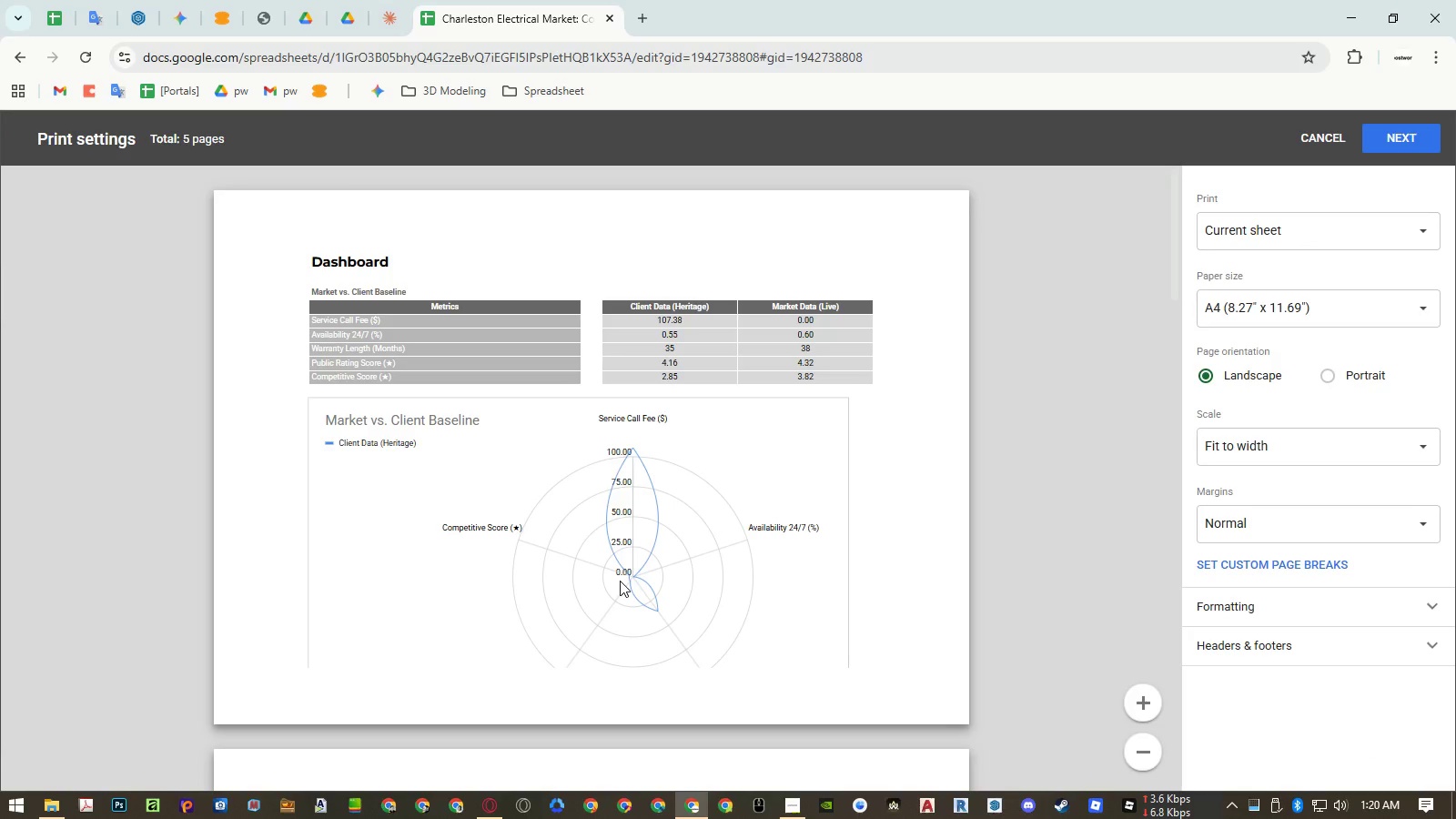 
scroll: coordinate [620, 581], scroll_direction: down, amount: 2.0
 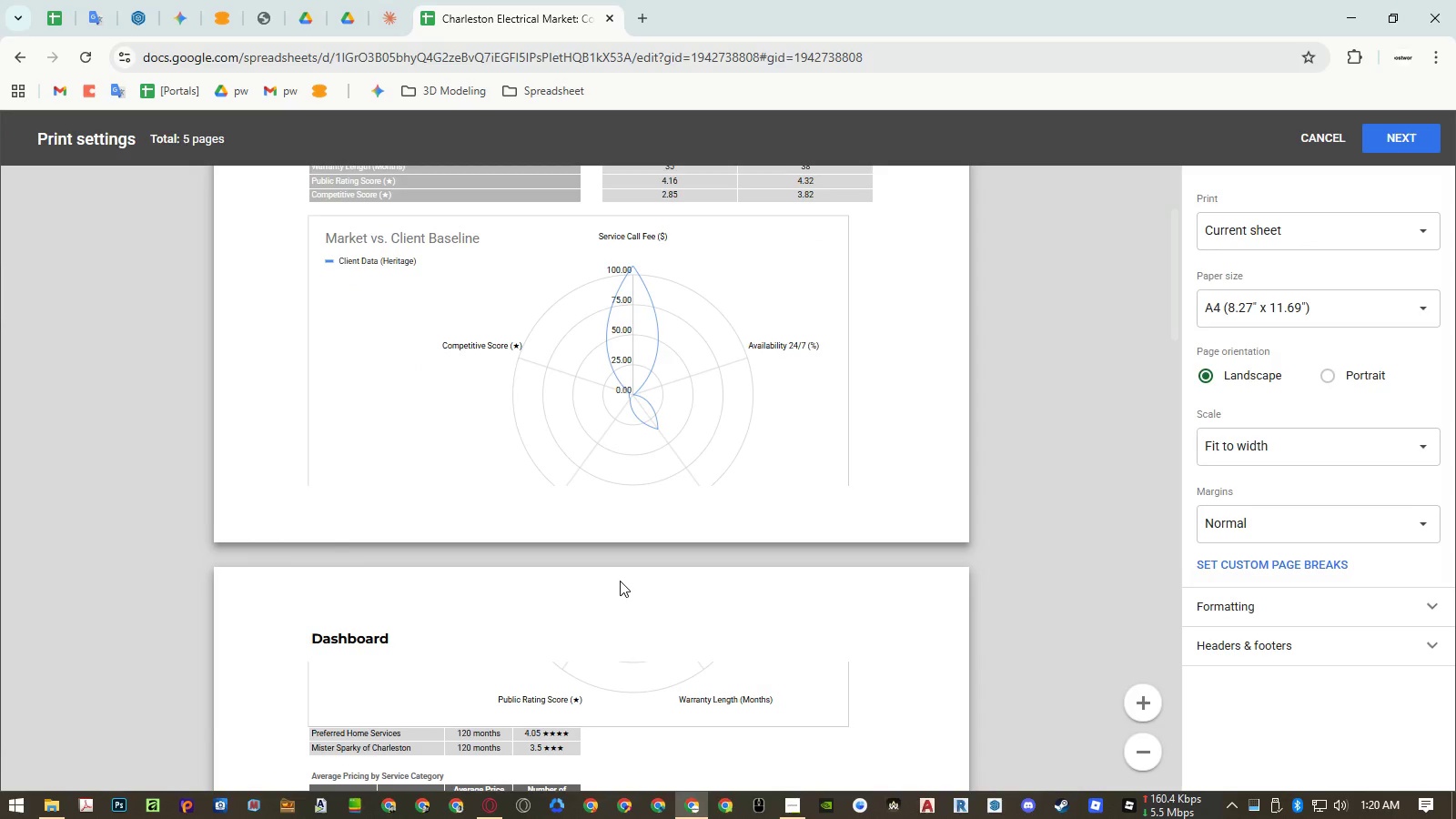 
scroll: coordinate [620, 581], scroll_direction: up, amount: 4.0
 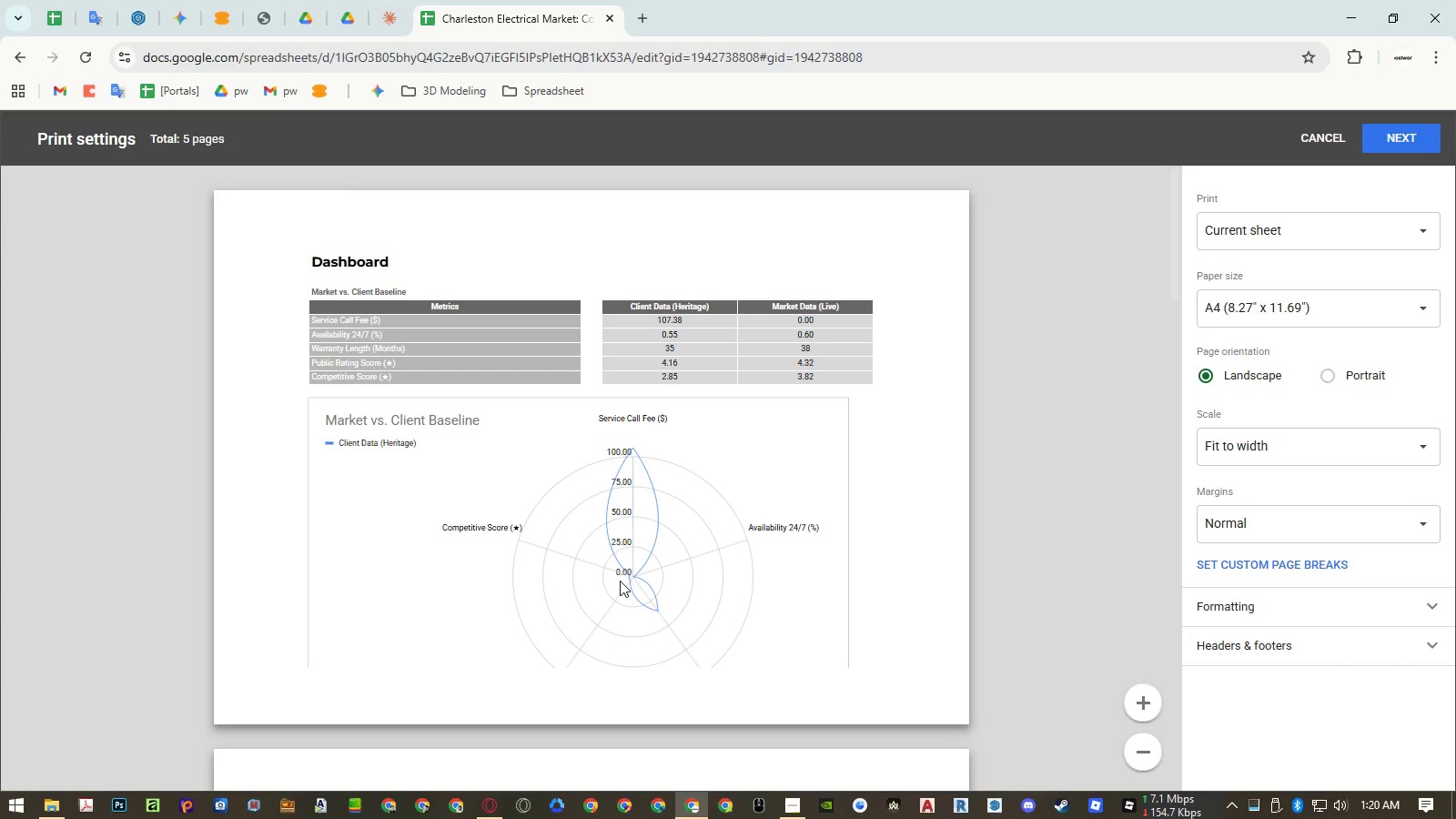 
key(Escape)
 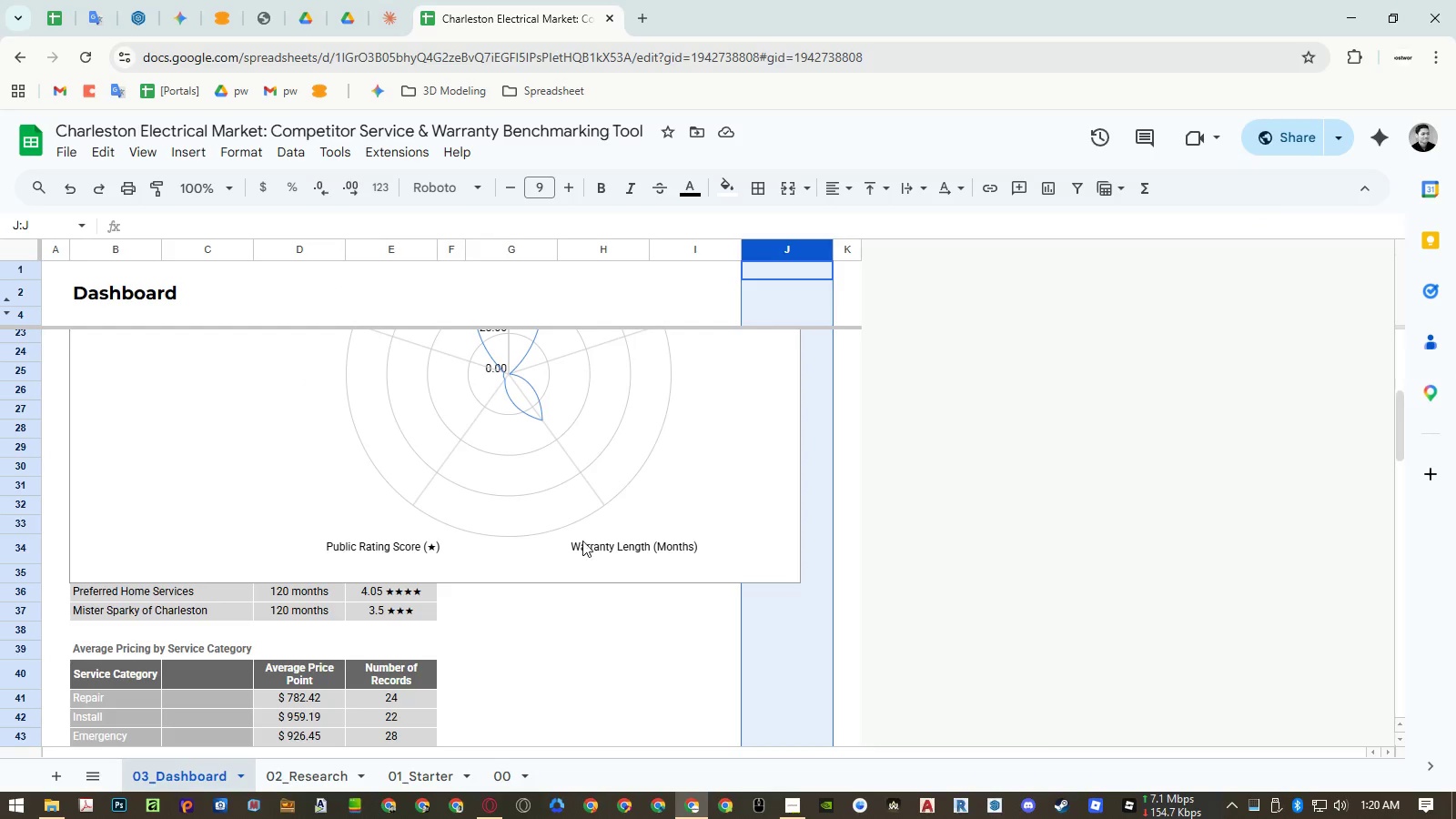 
left_click([582, 541])
 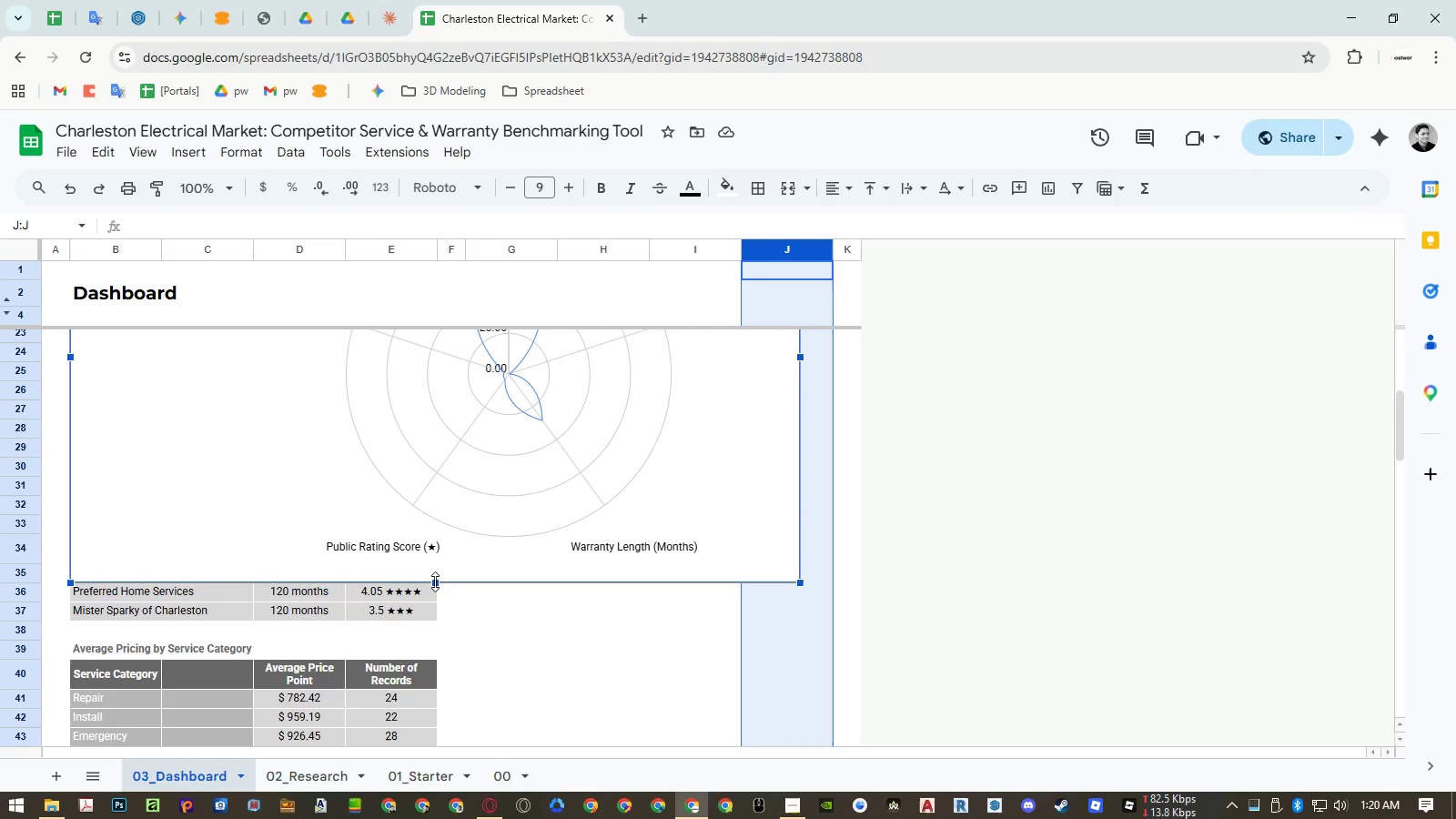 
left_click_drag(start_coordinate=[435, 581], to_coordinate=[442, 512])
 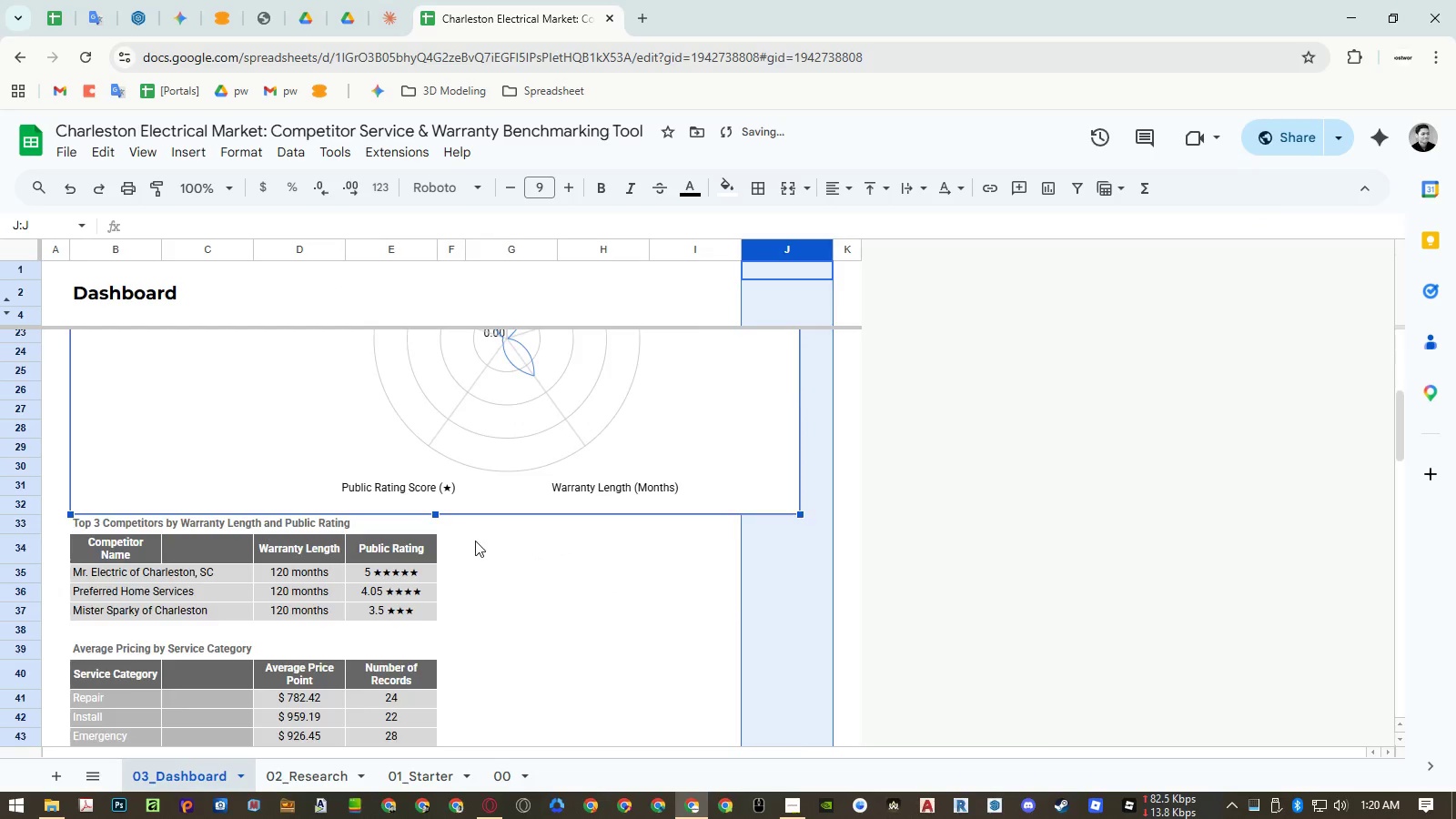 
scroll: coordinate [475, 541], scroll_direction: up, amount: 3.0
 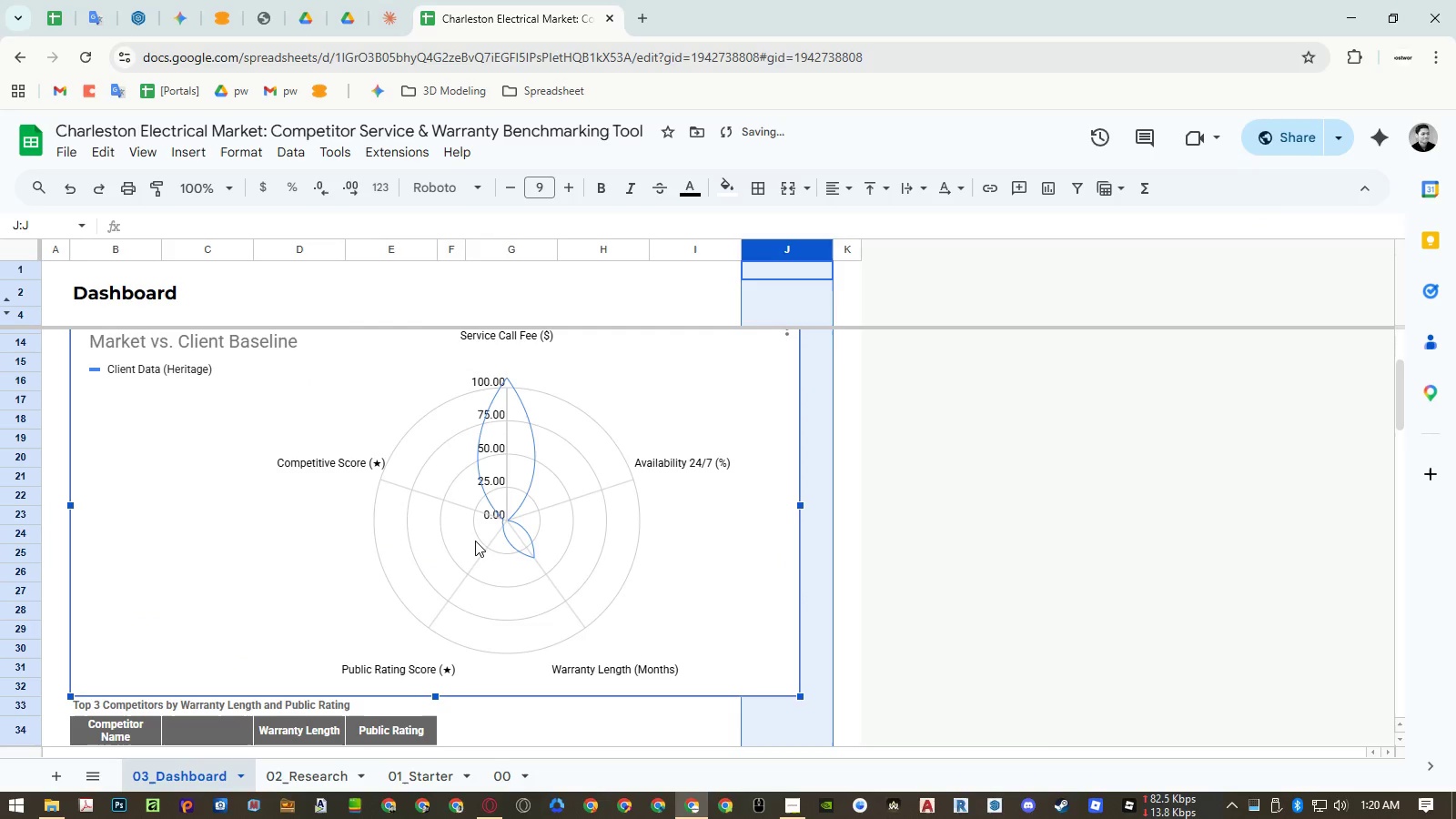 
scroll: coordinate [475, 541], scroll_direction: down, amount: 1.0
 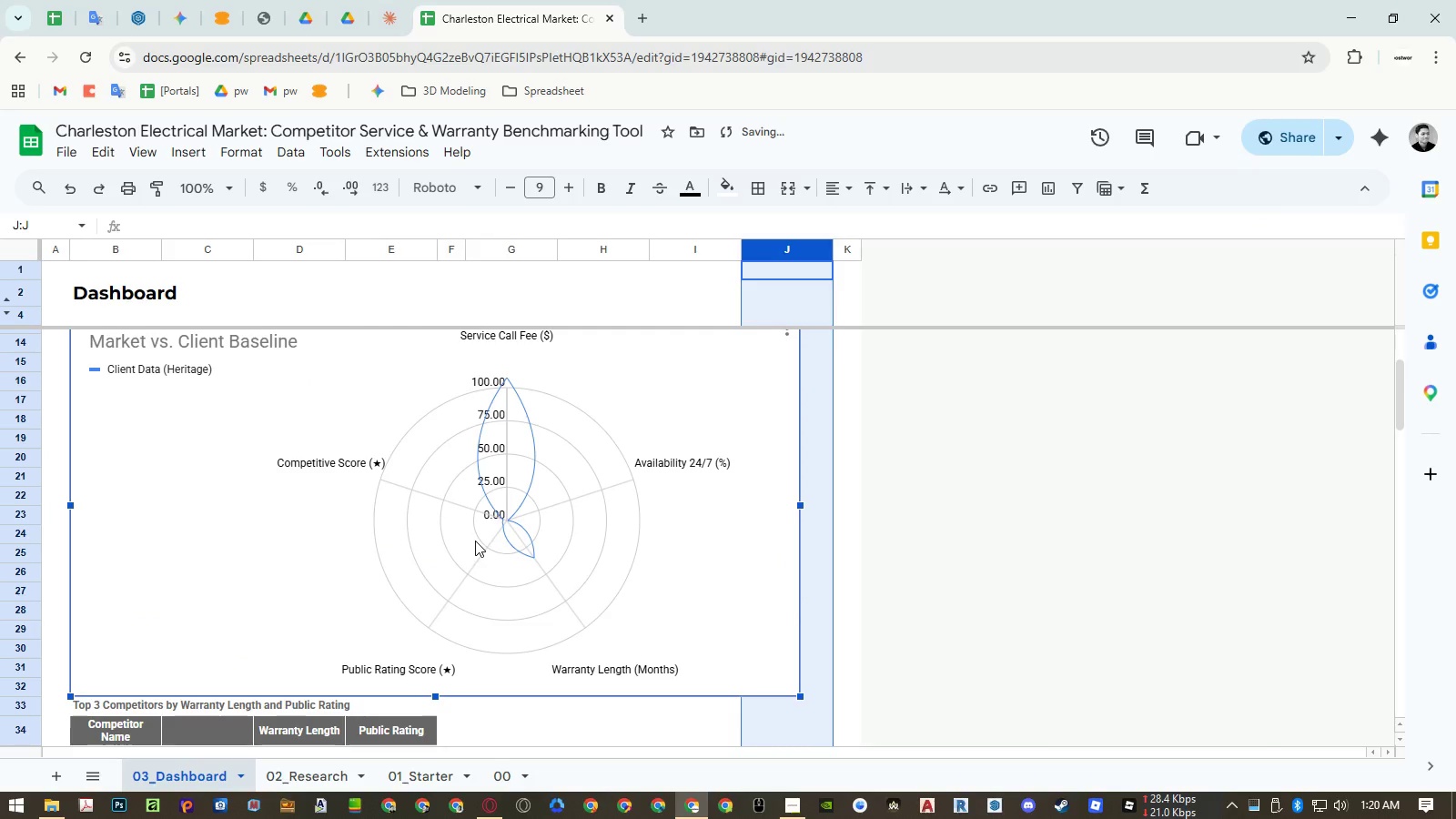 
key(Control+Z)
 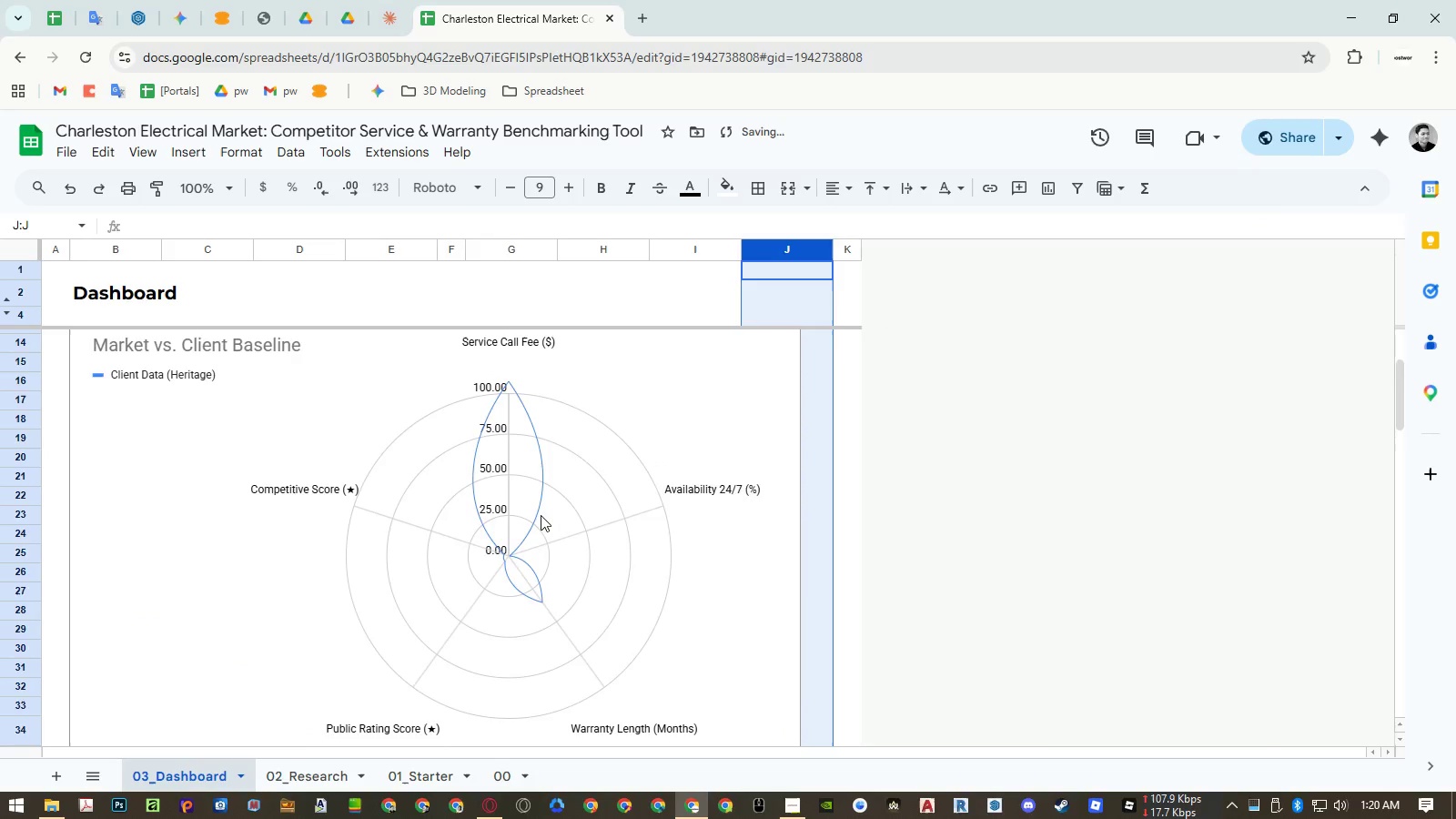 
scroll: coordinate [544, 513], scroll_direction: down, amount: 2.0
 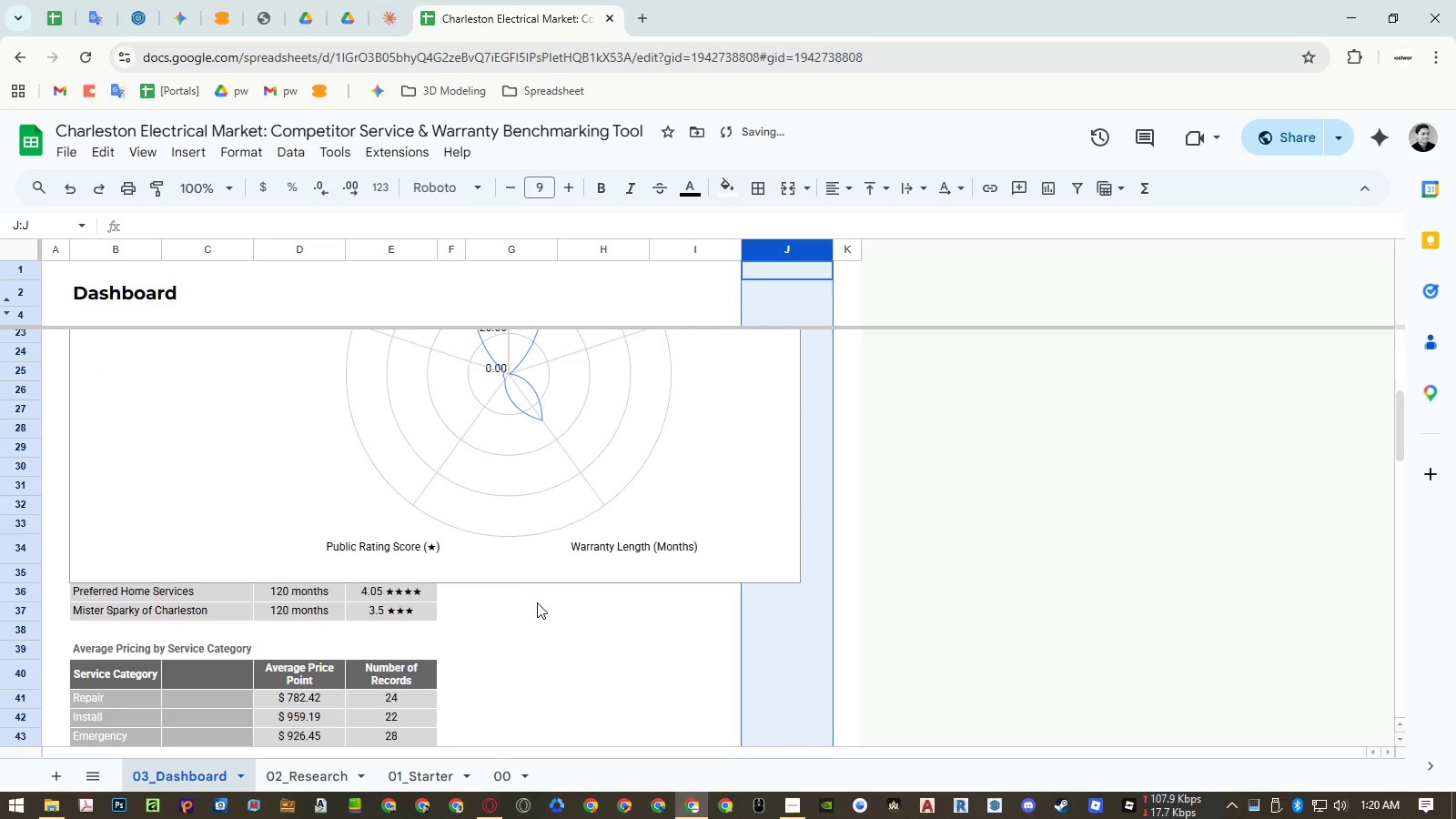 
left_click([537, 603])
 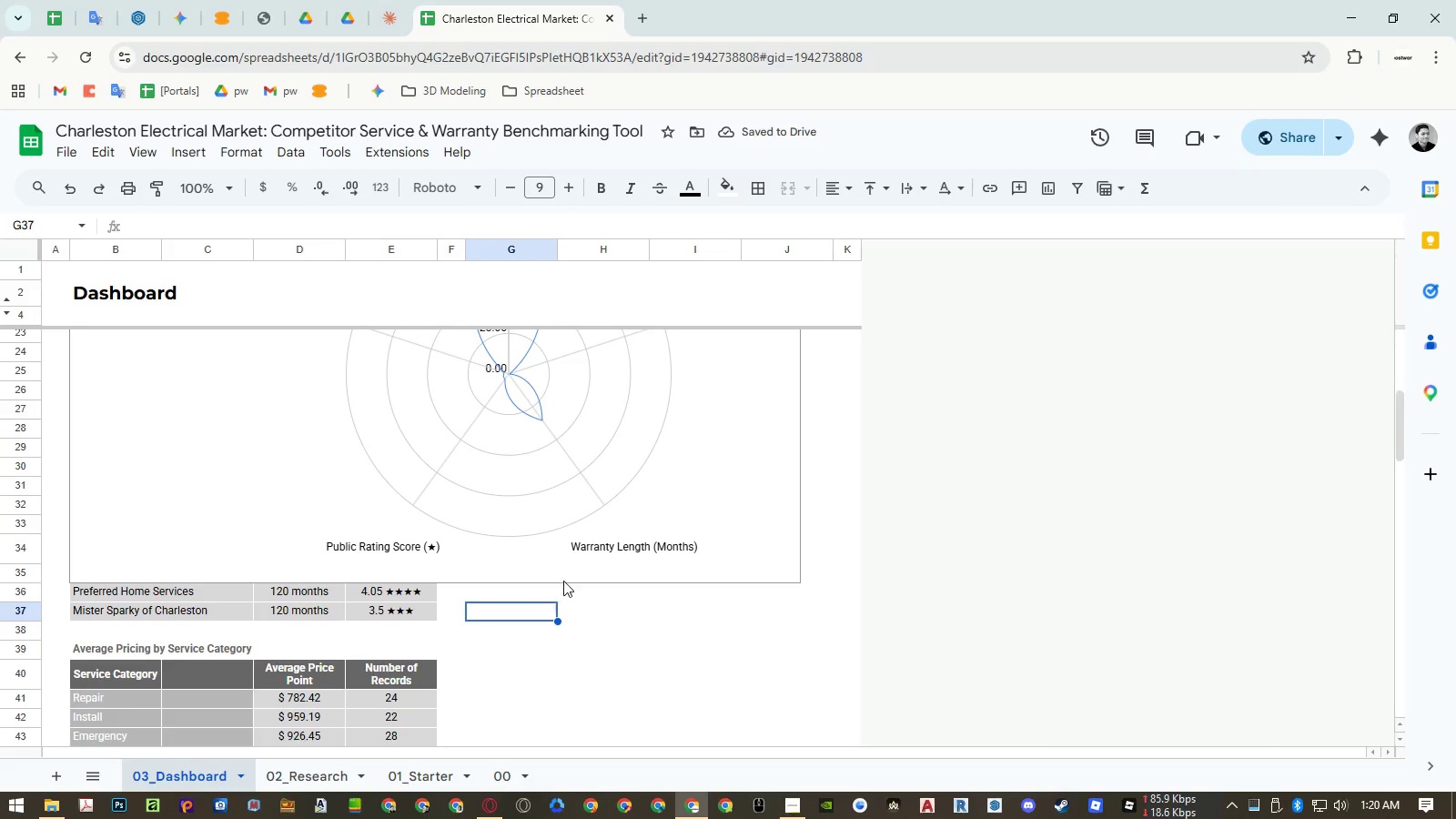 
left_click([782, 244])
 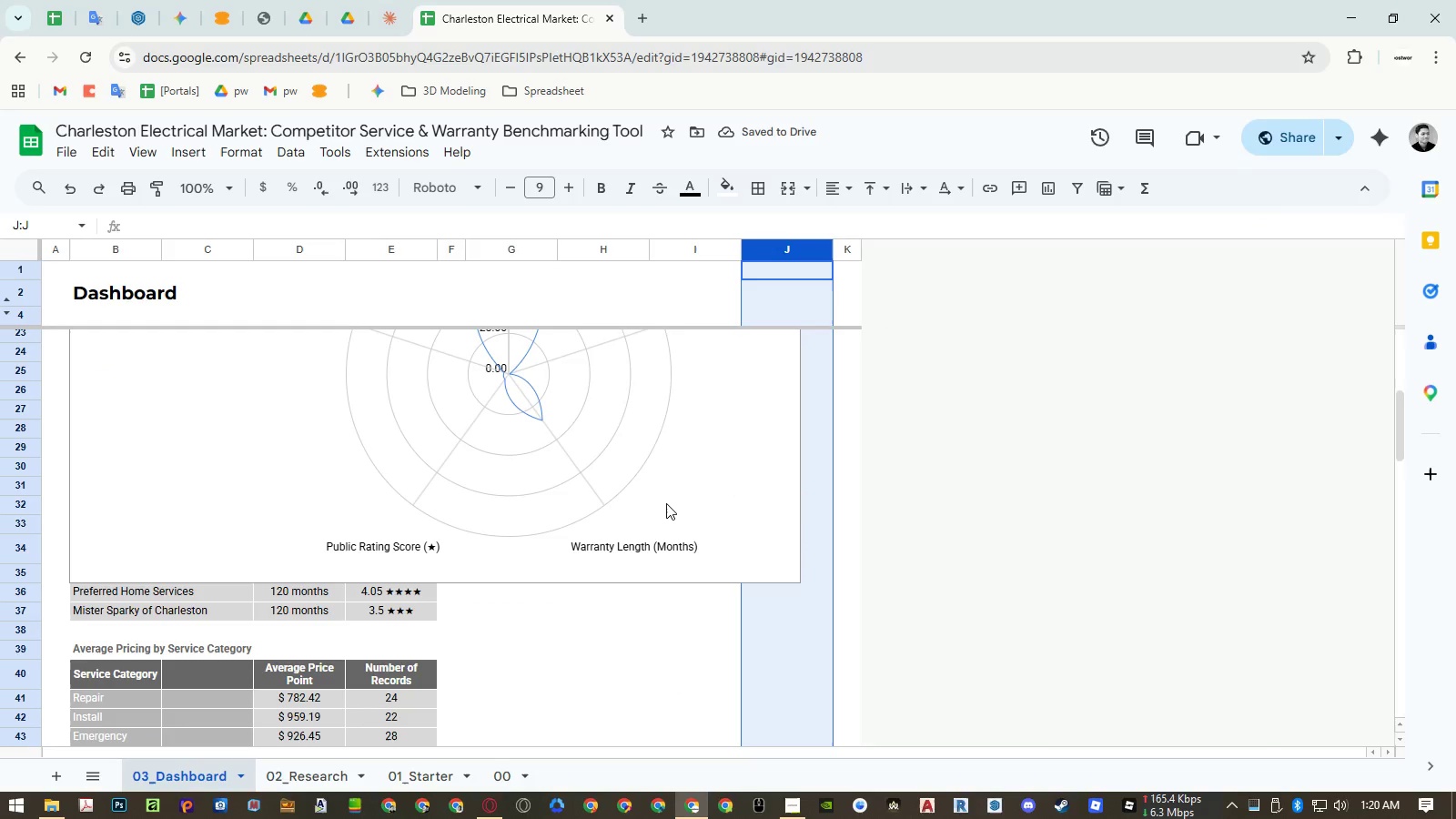 
key(Control+Z)
 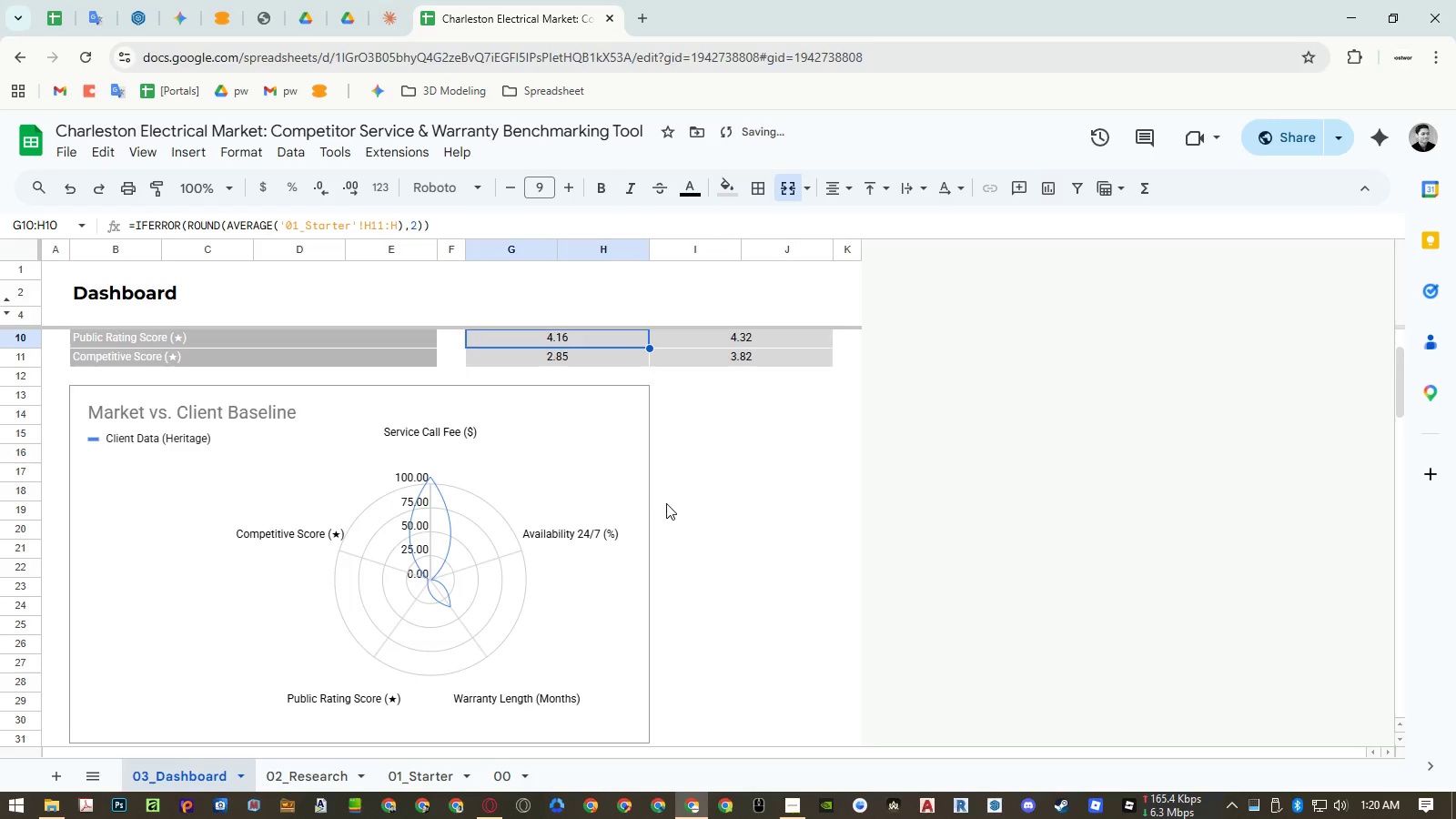 
scroll: coordinate [670, 503], scroll_direction: down, amount: 3.0
 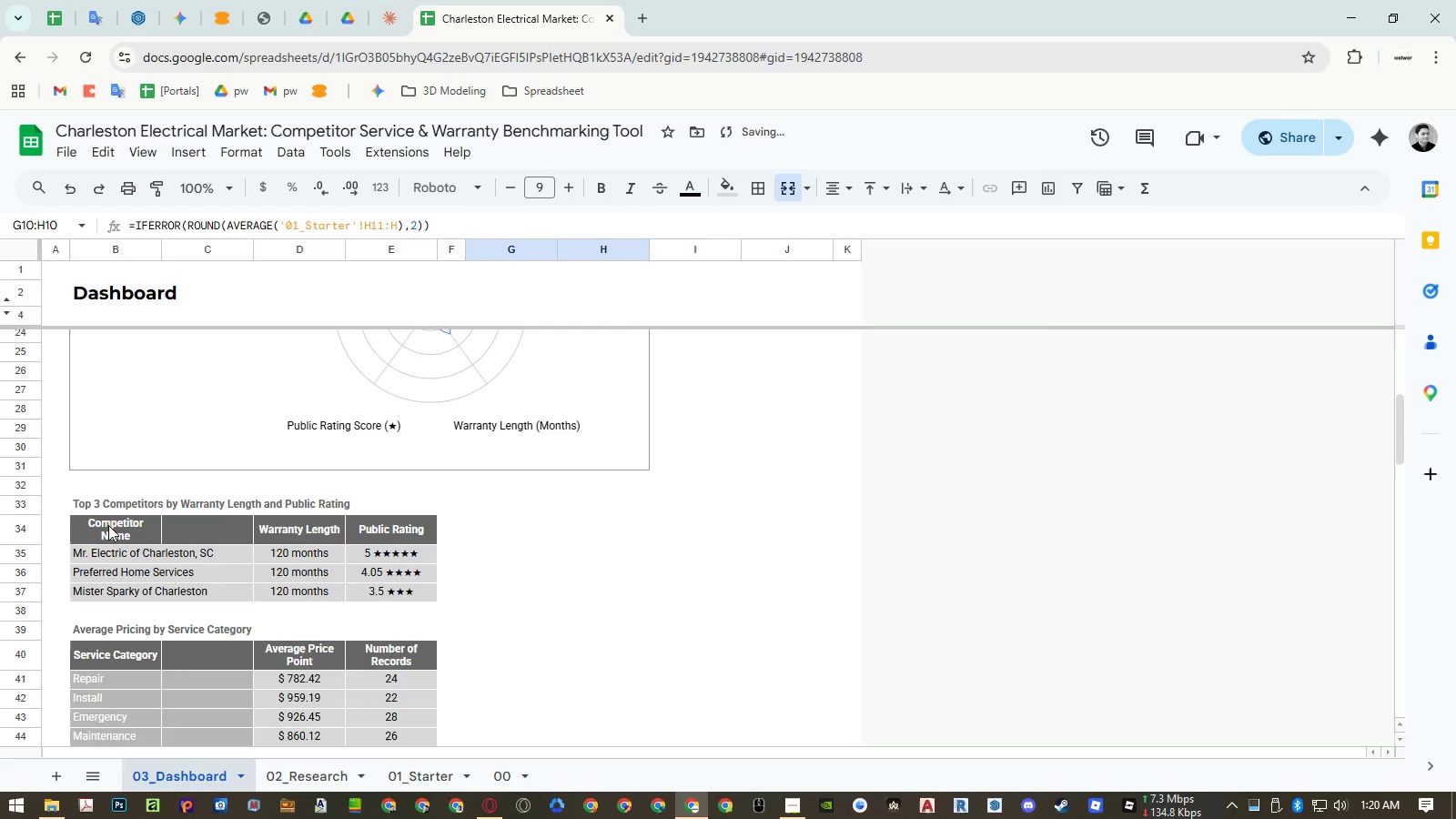 
key(Control+Y)
 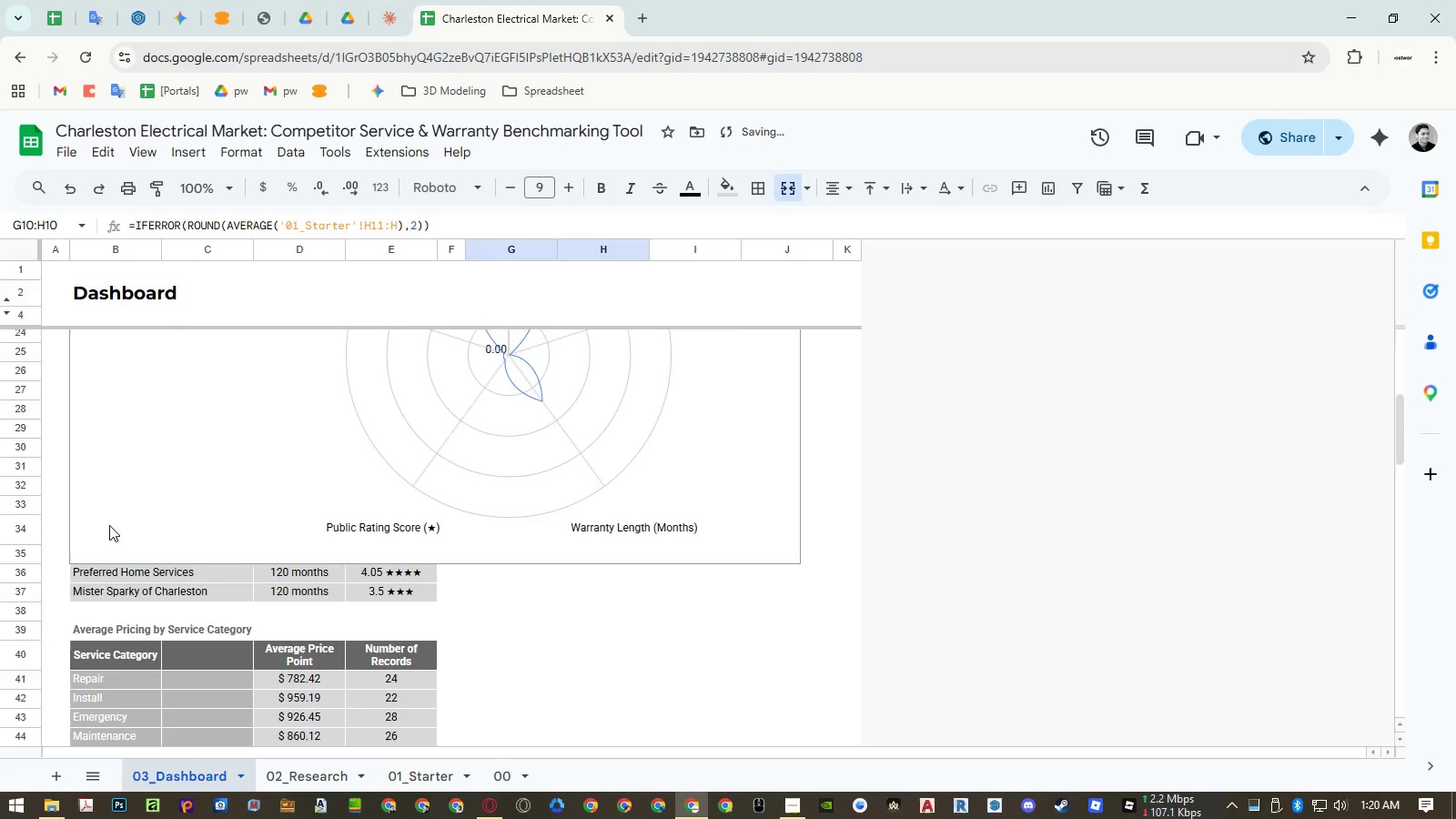 
key(Control+Y)
 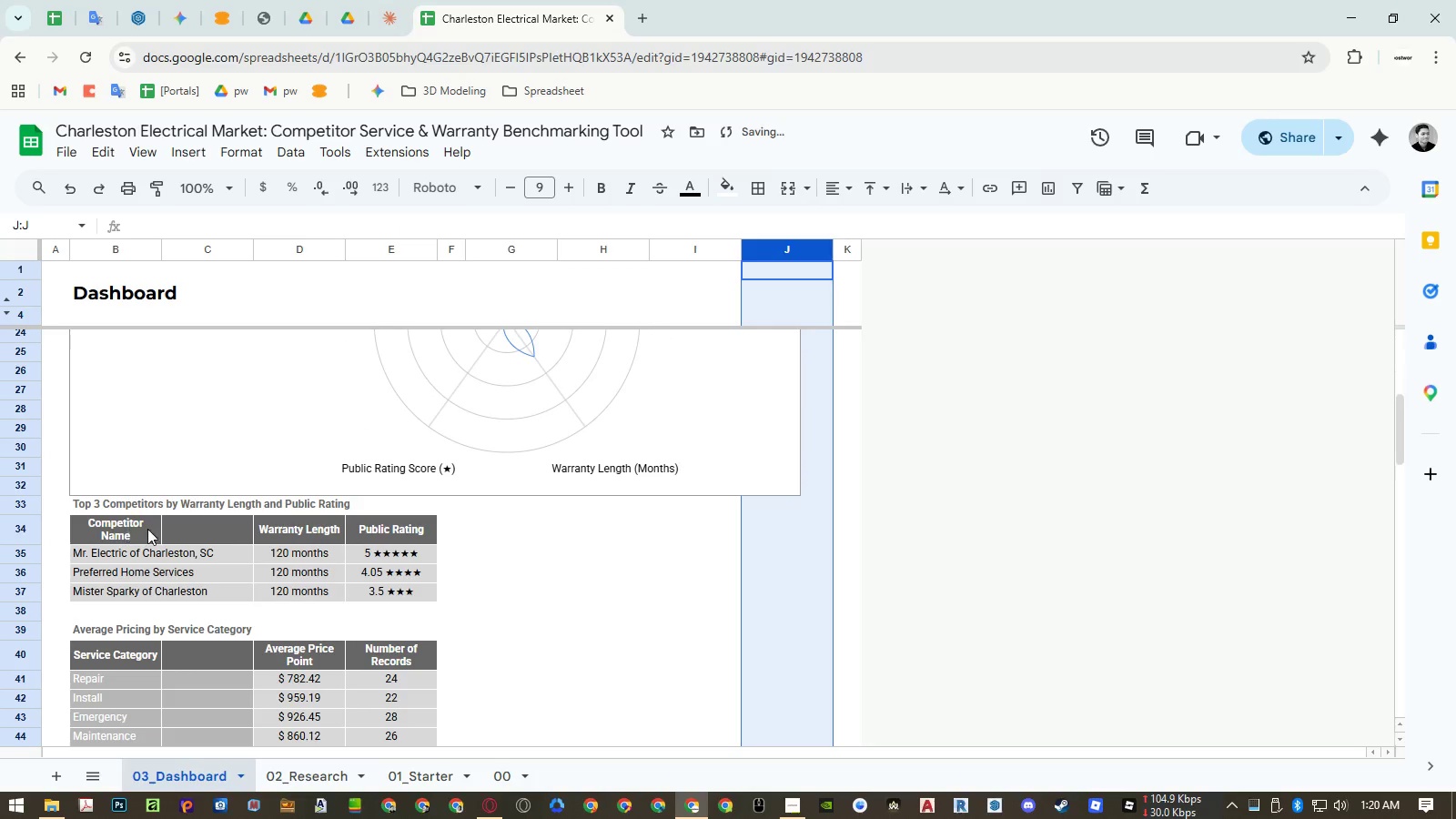 
key(Control+Z)
 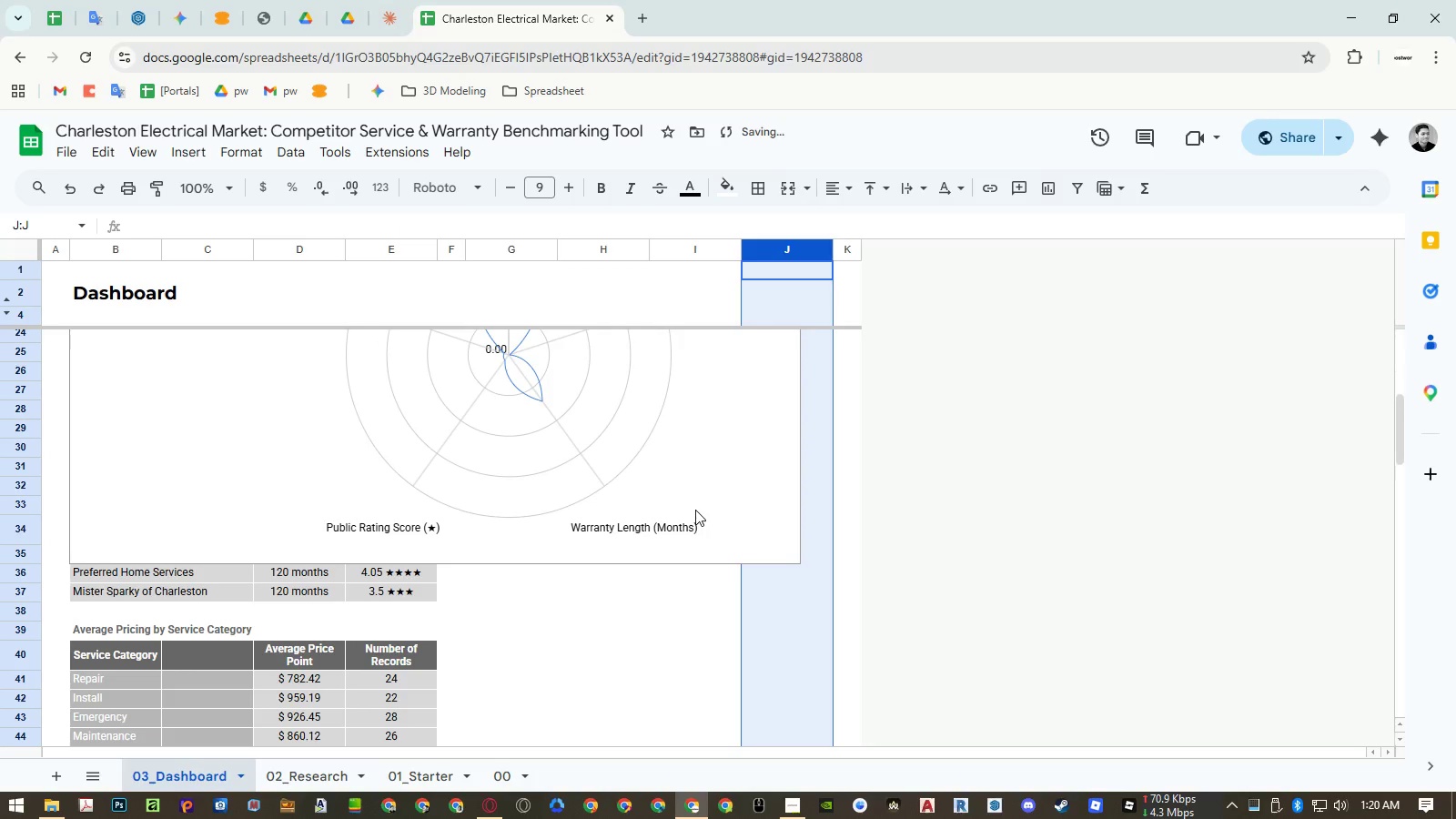 
left_click([695, 510])
 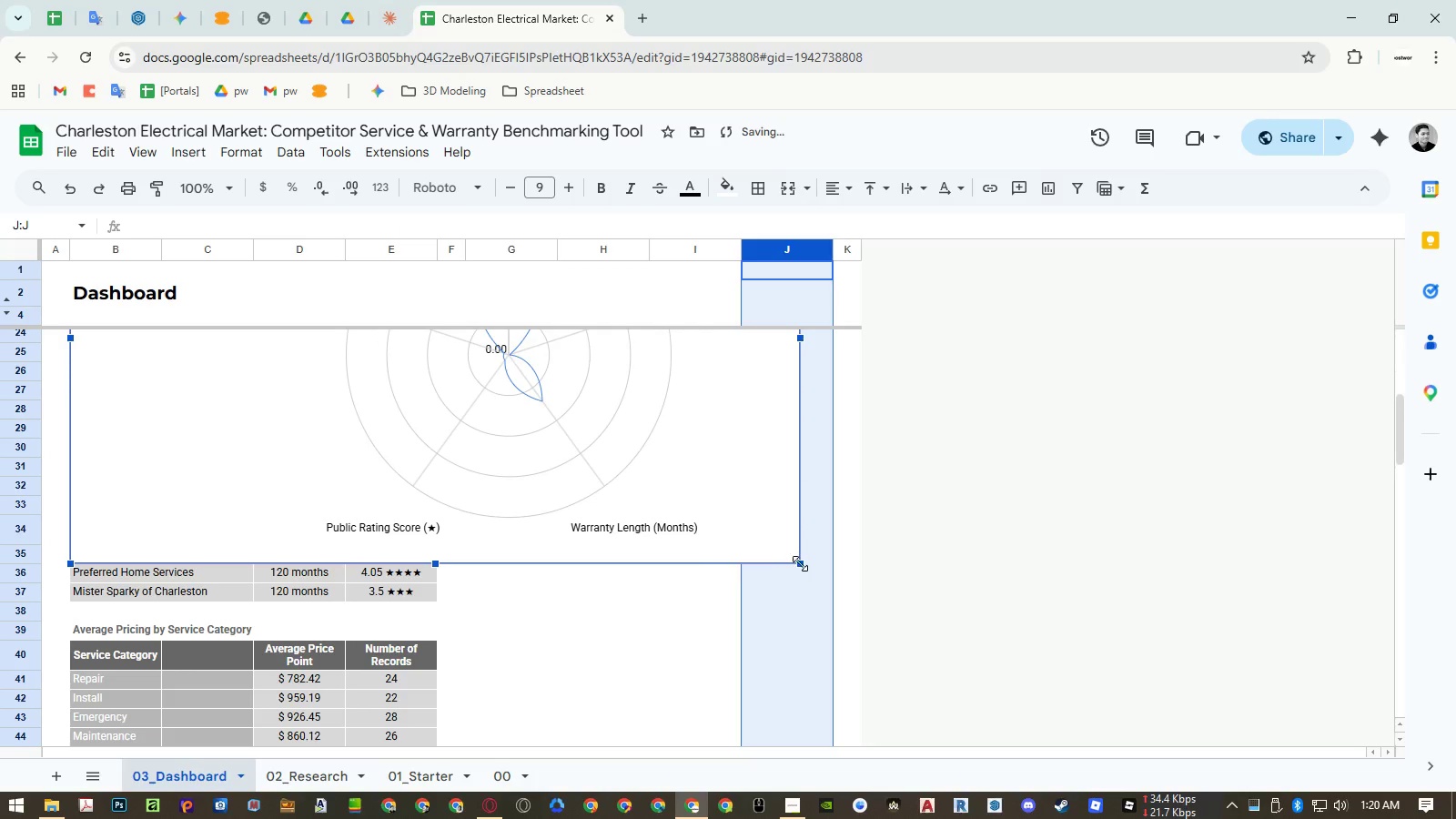 
left_click_drag(start_coordinate=[801, 563], to_coordinate=[808, 583])
 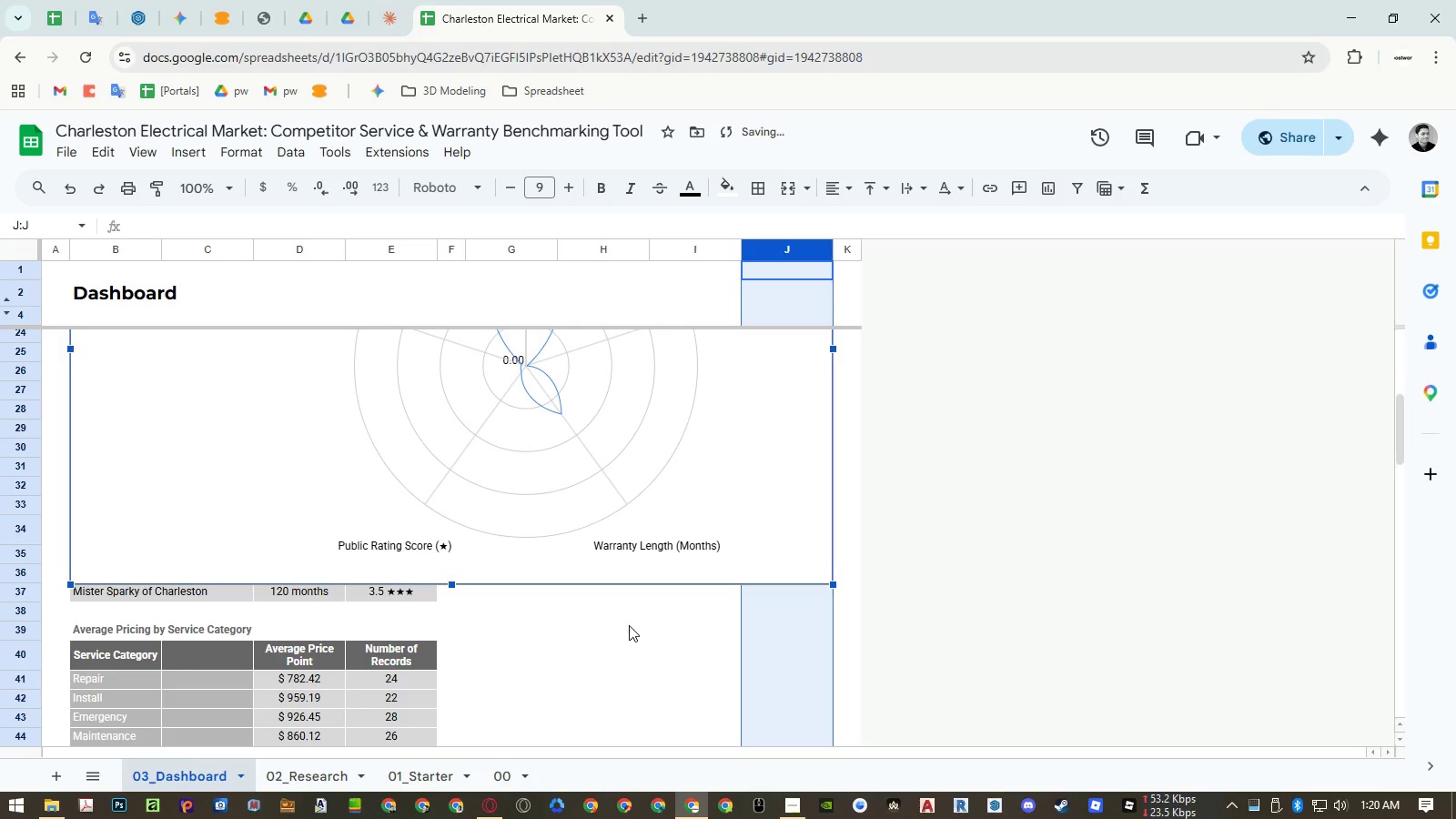 
left_click([629, 625])
 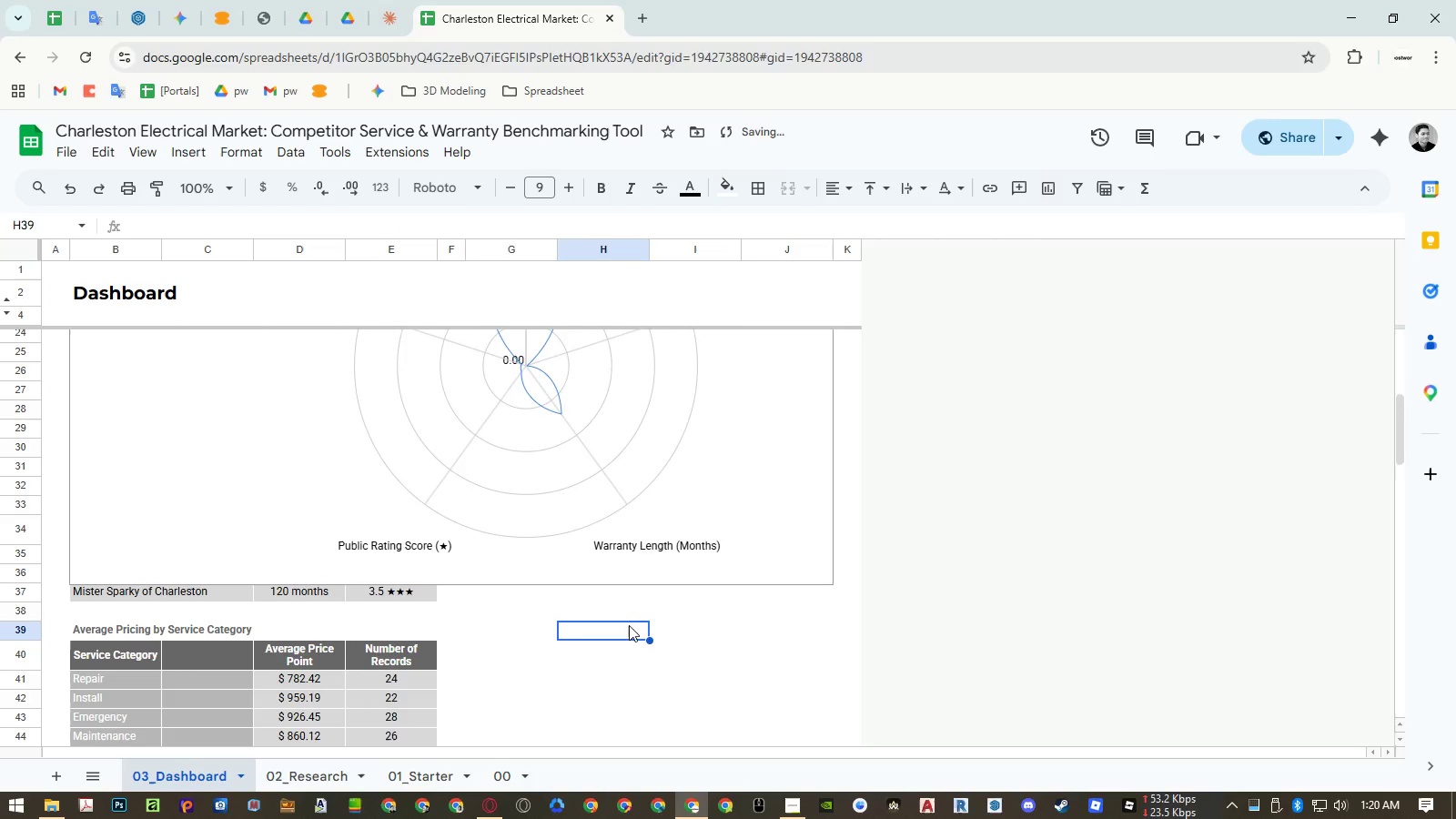 
key(Control+Z)
 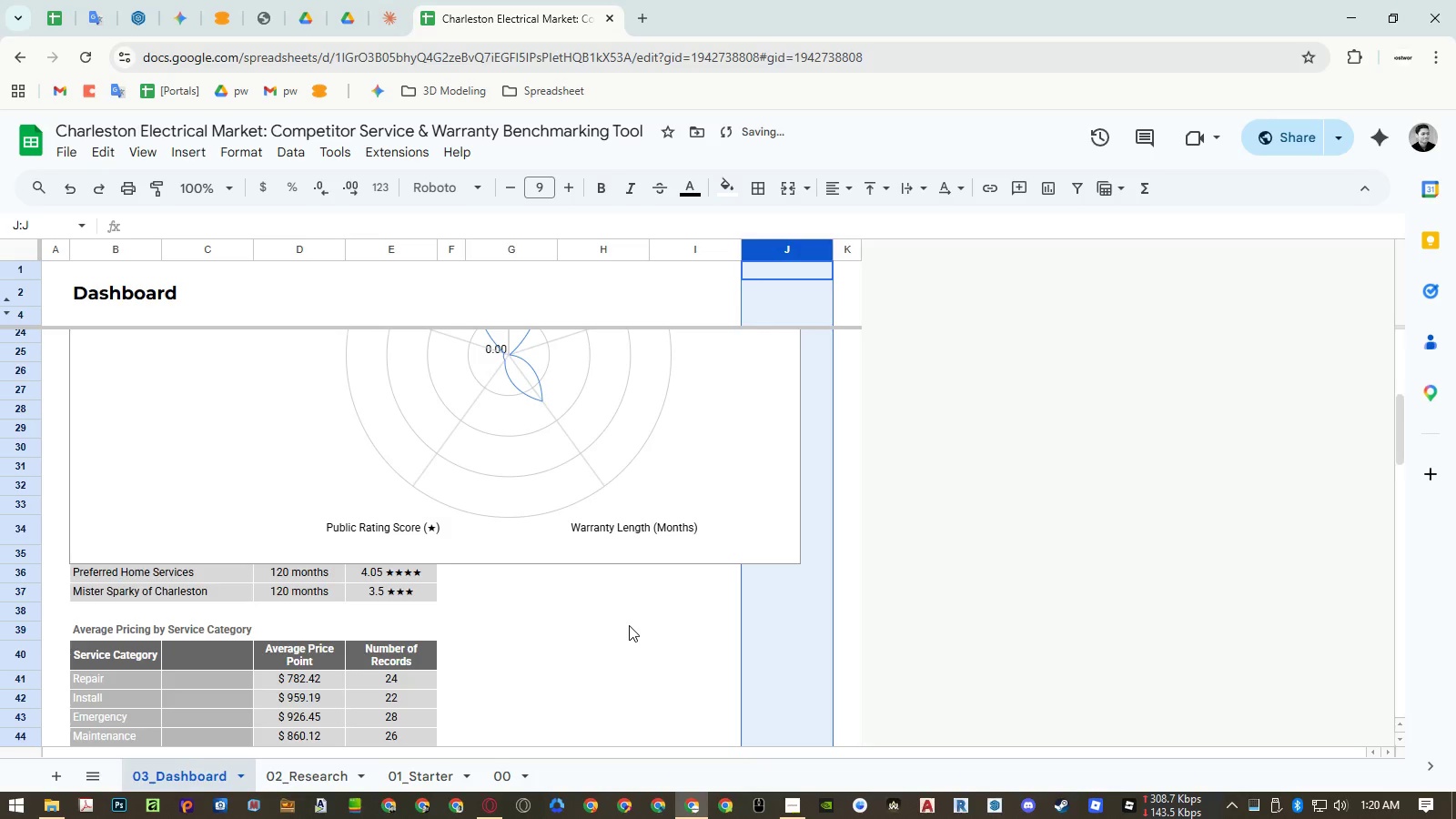 
key(Control+Z)
 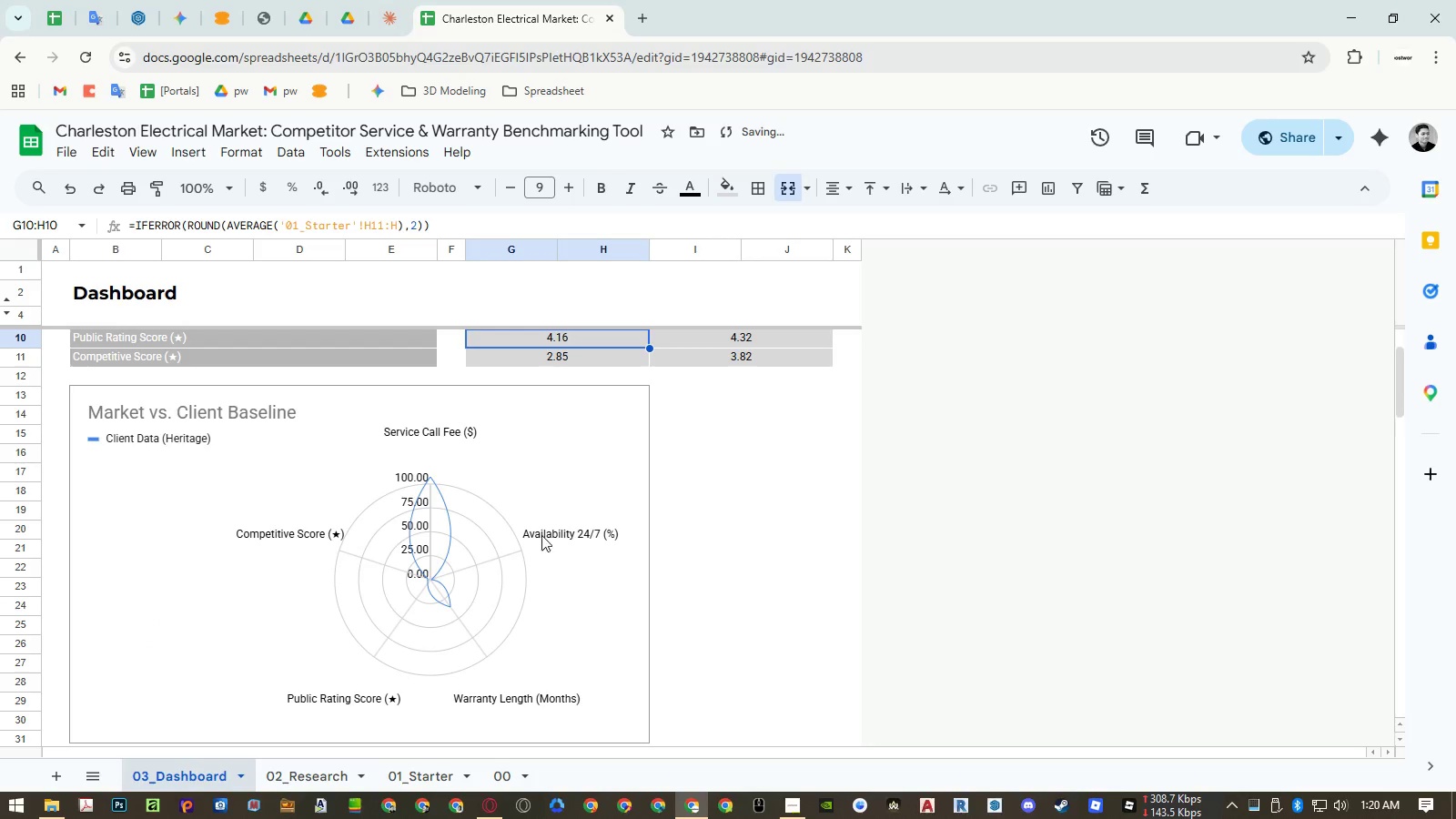 
scroll: coordinate [49, 629], scroll_direction: down, amount: 6.0
 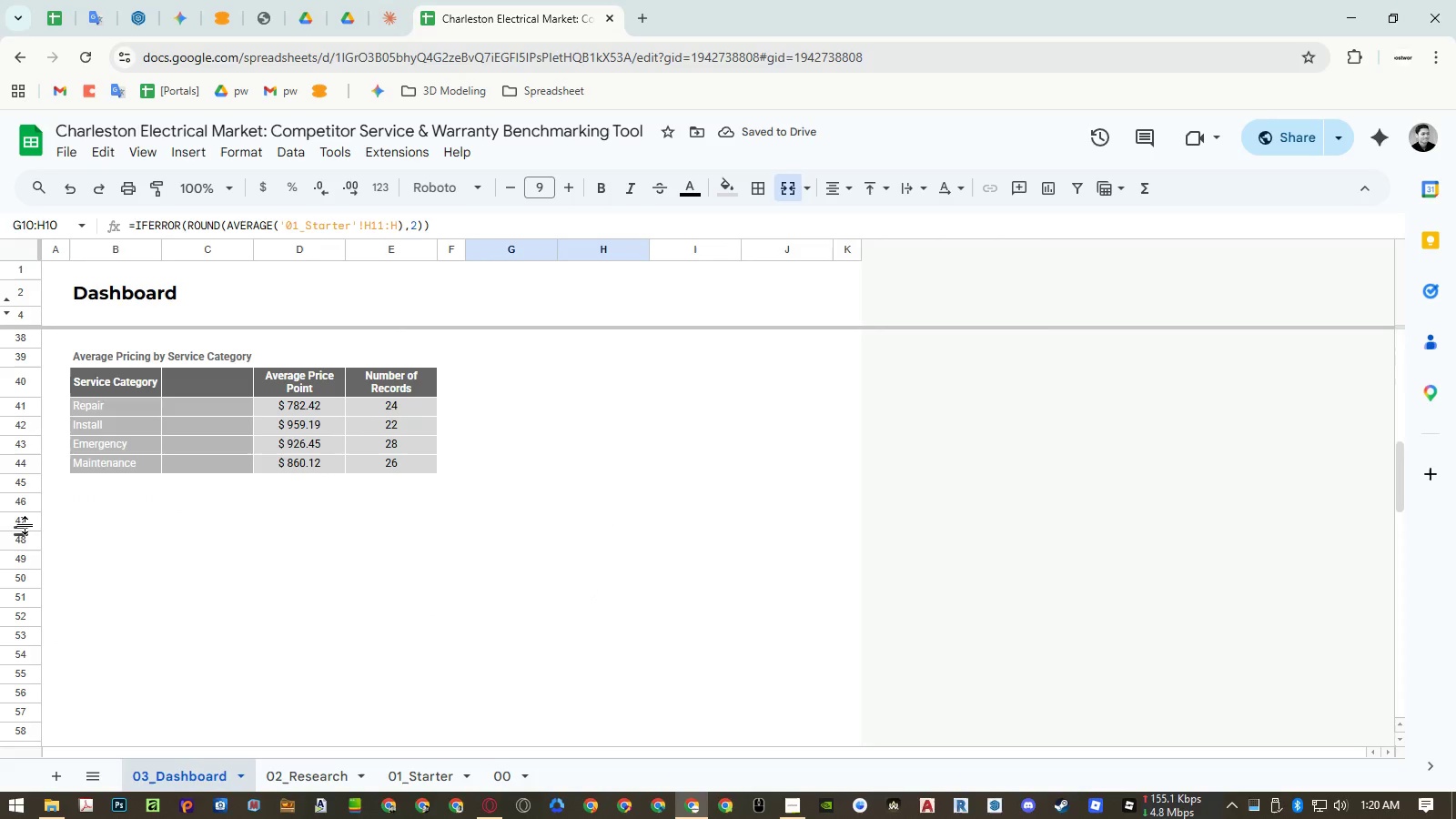 
left_click_drag(start_coordinate=[25, 521], to_coordinate=[23, 676])
 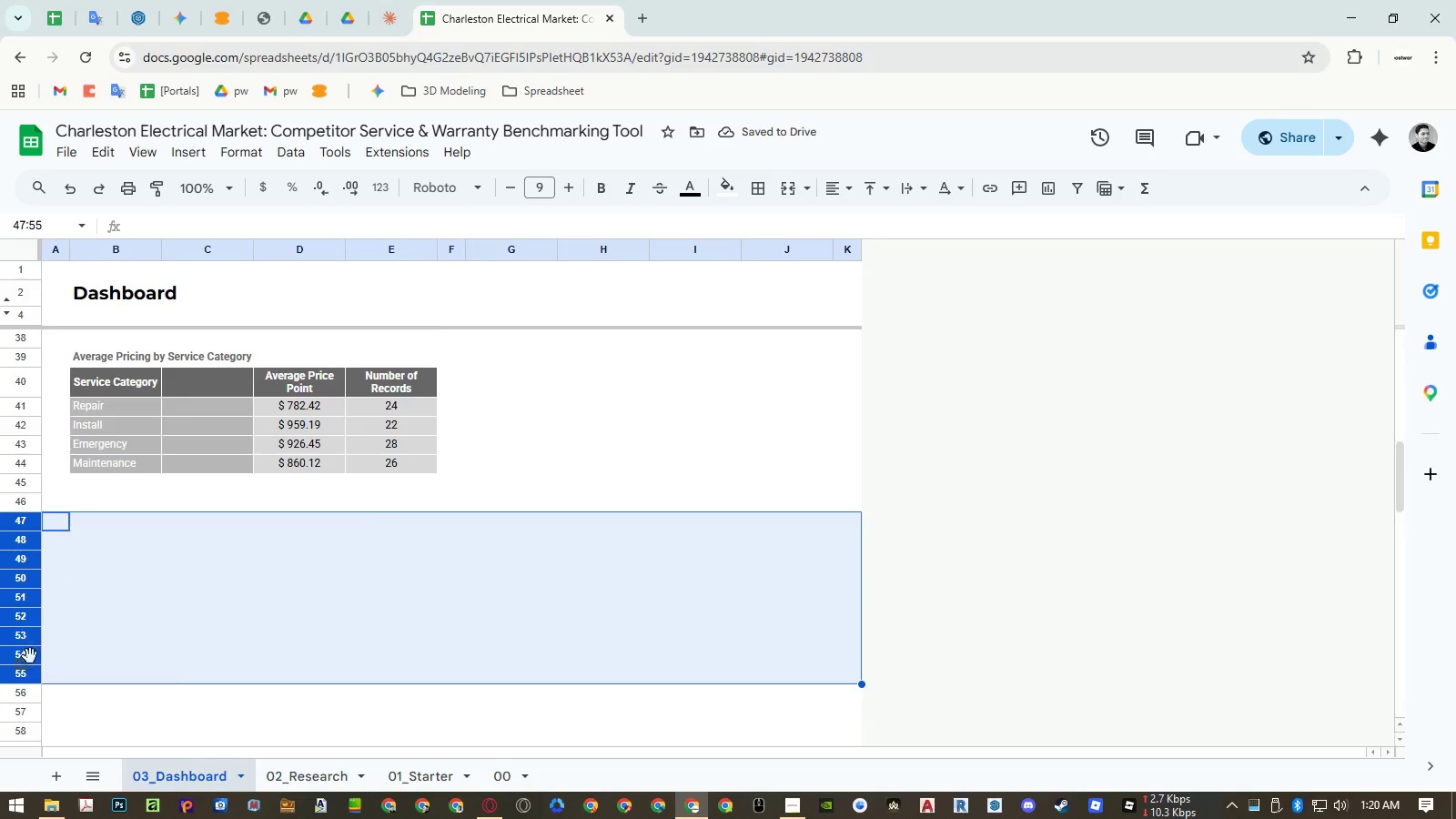 
scroll: coordinate [33, 650], scroll_direction: up, amount: 1.0
 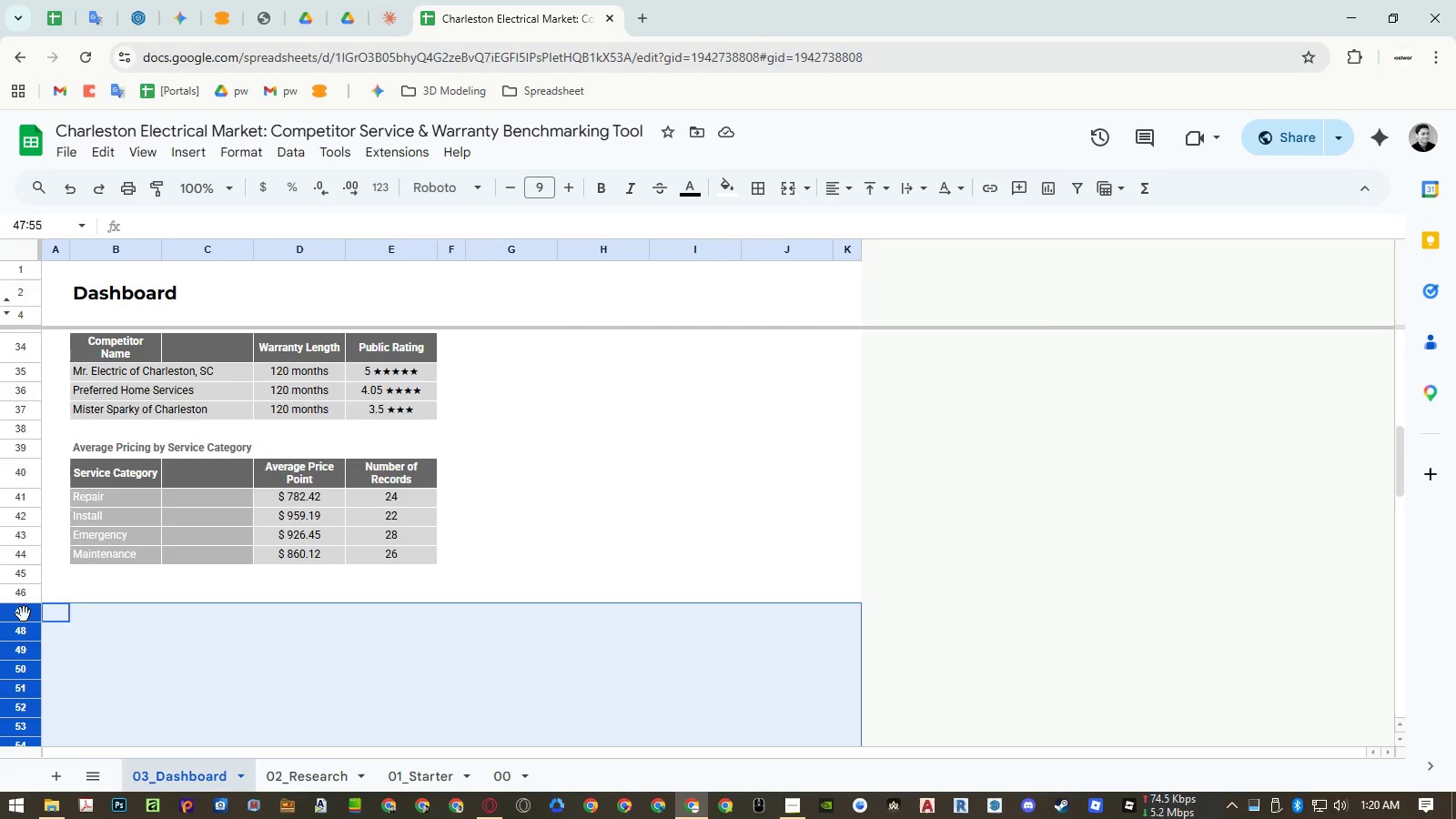 
left_click_drag(start_coordinate=[24, 612], to_coordinate=[64, 498])
 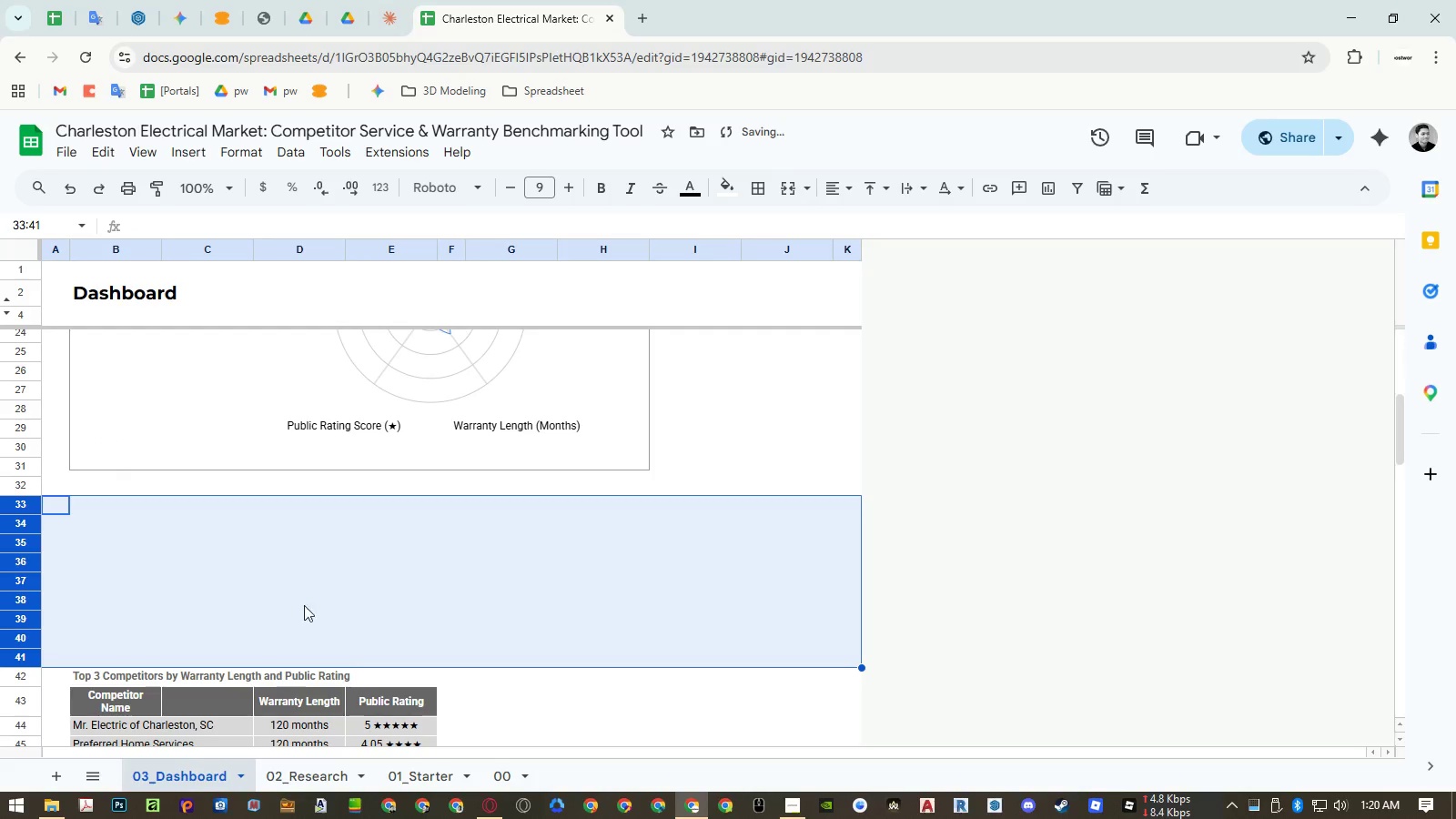 
scroll: coordinate [33, 602], scroll_direction: up, amount: 2.0
 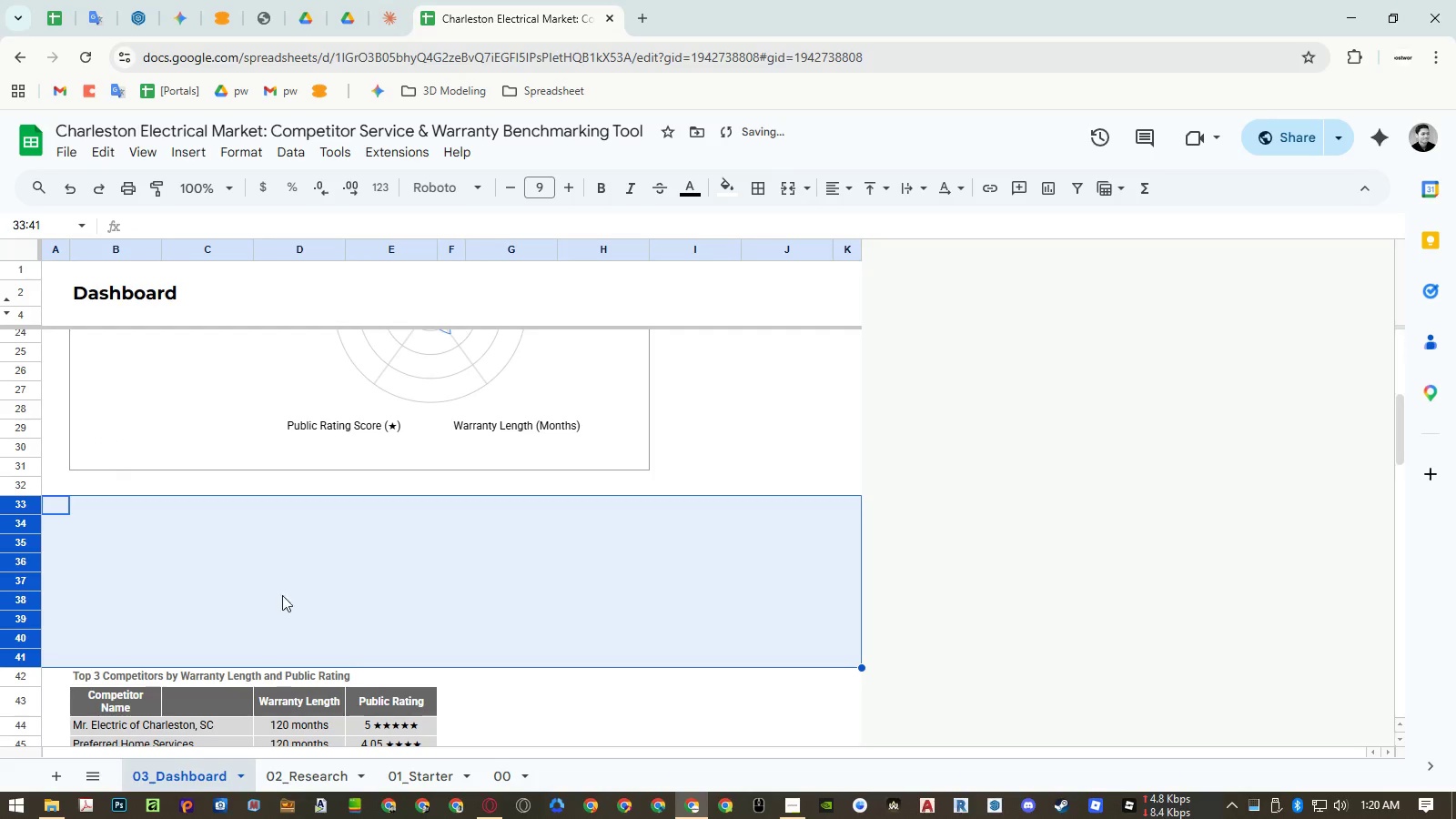 
left_click([349, 613])
 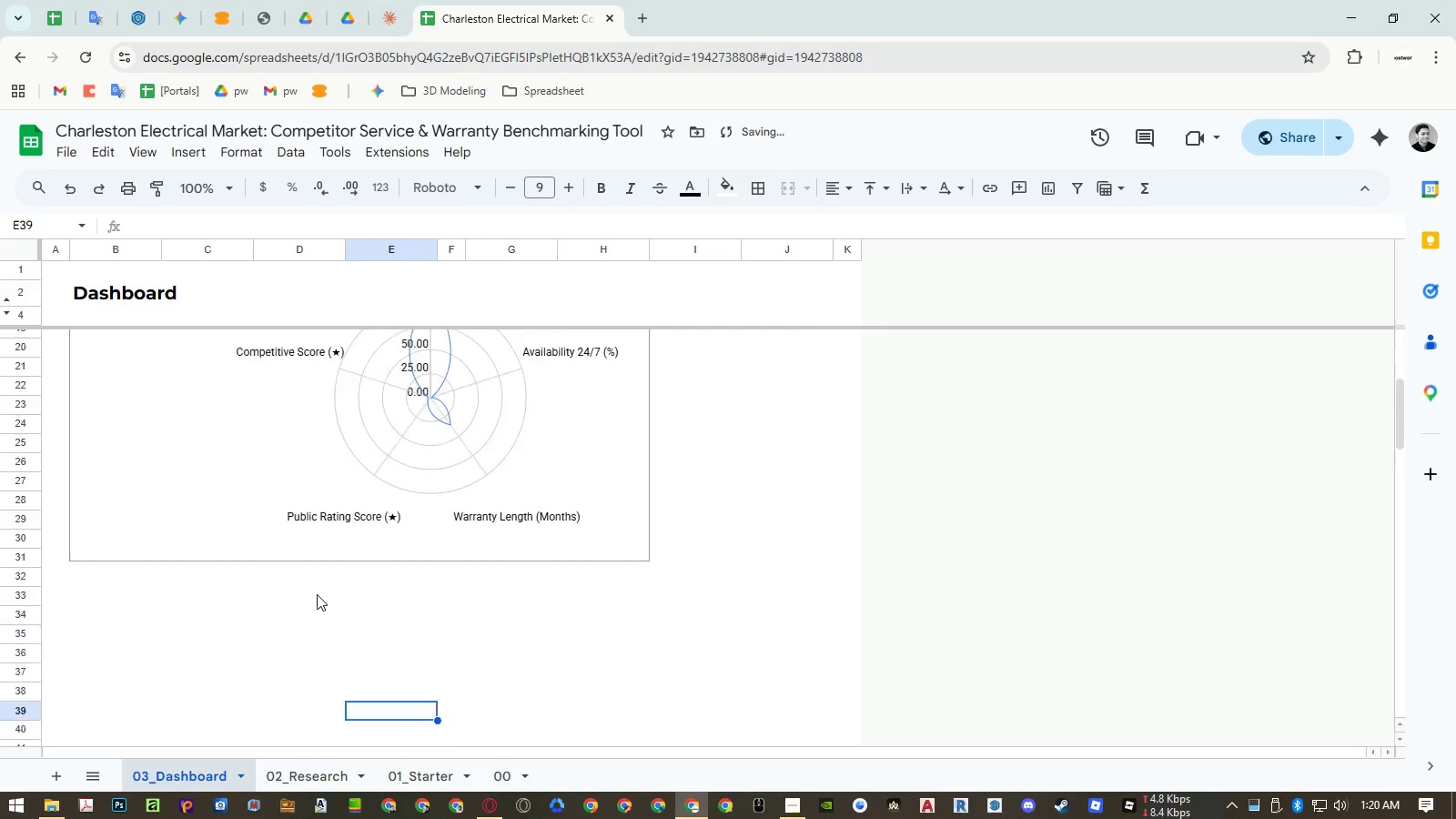 
left_click([495, 536])
 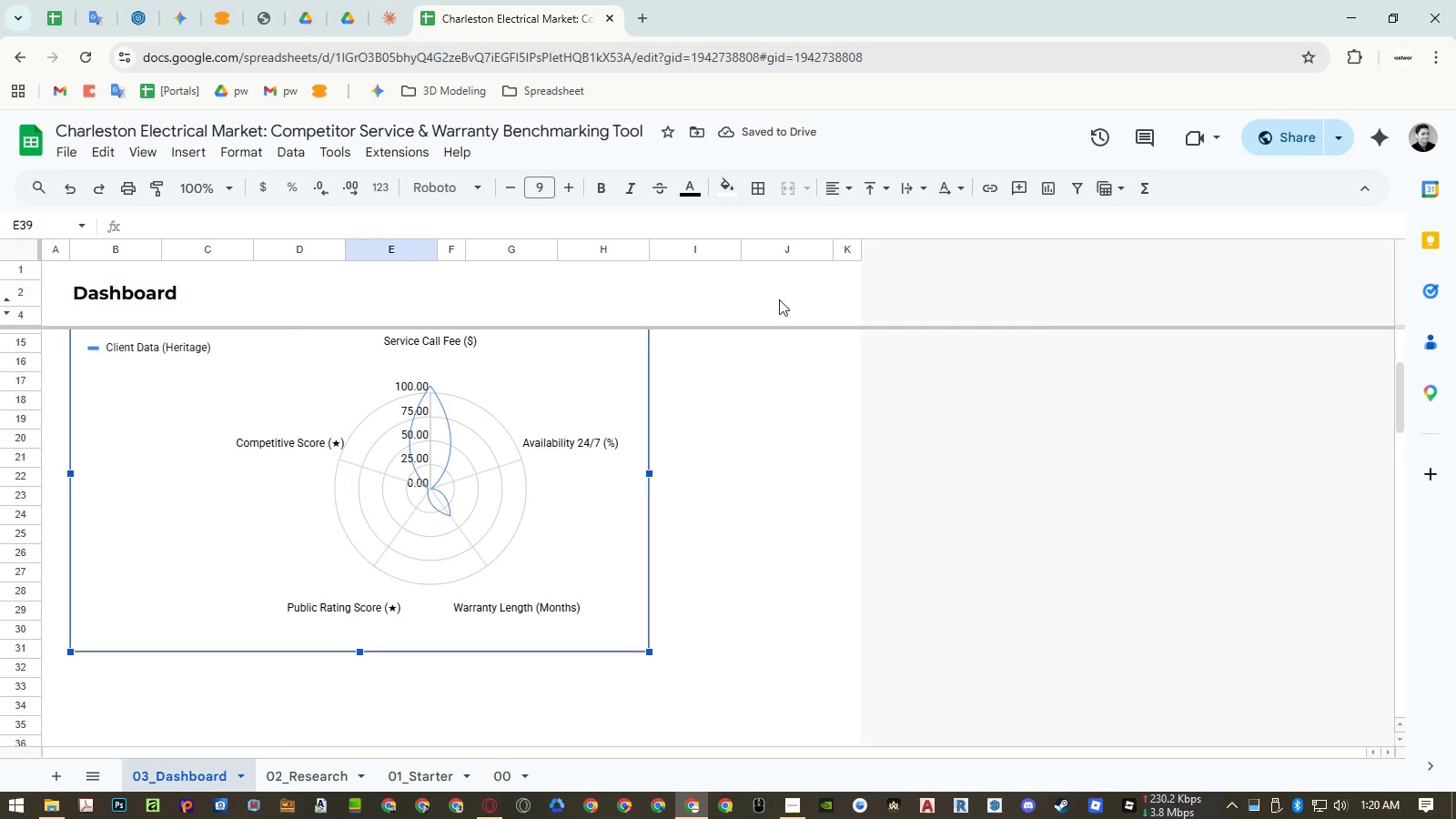 
scroll: coordinate [317, 594], scroll_direction: up, amount: 2.0
 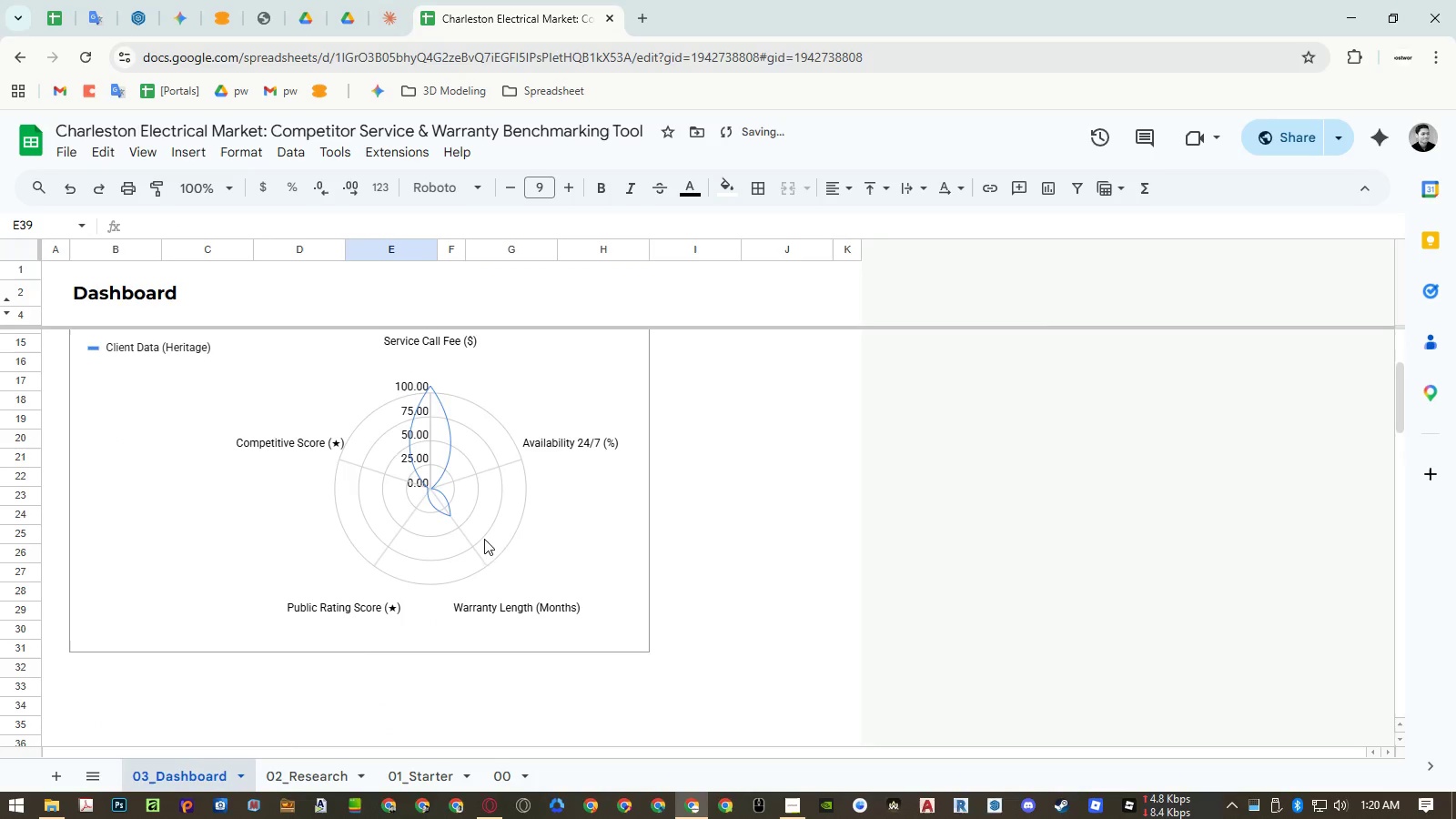 
left_click([771, 250])
 